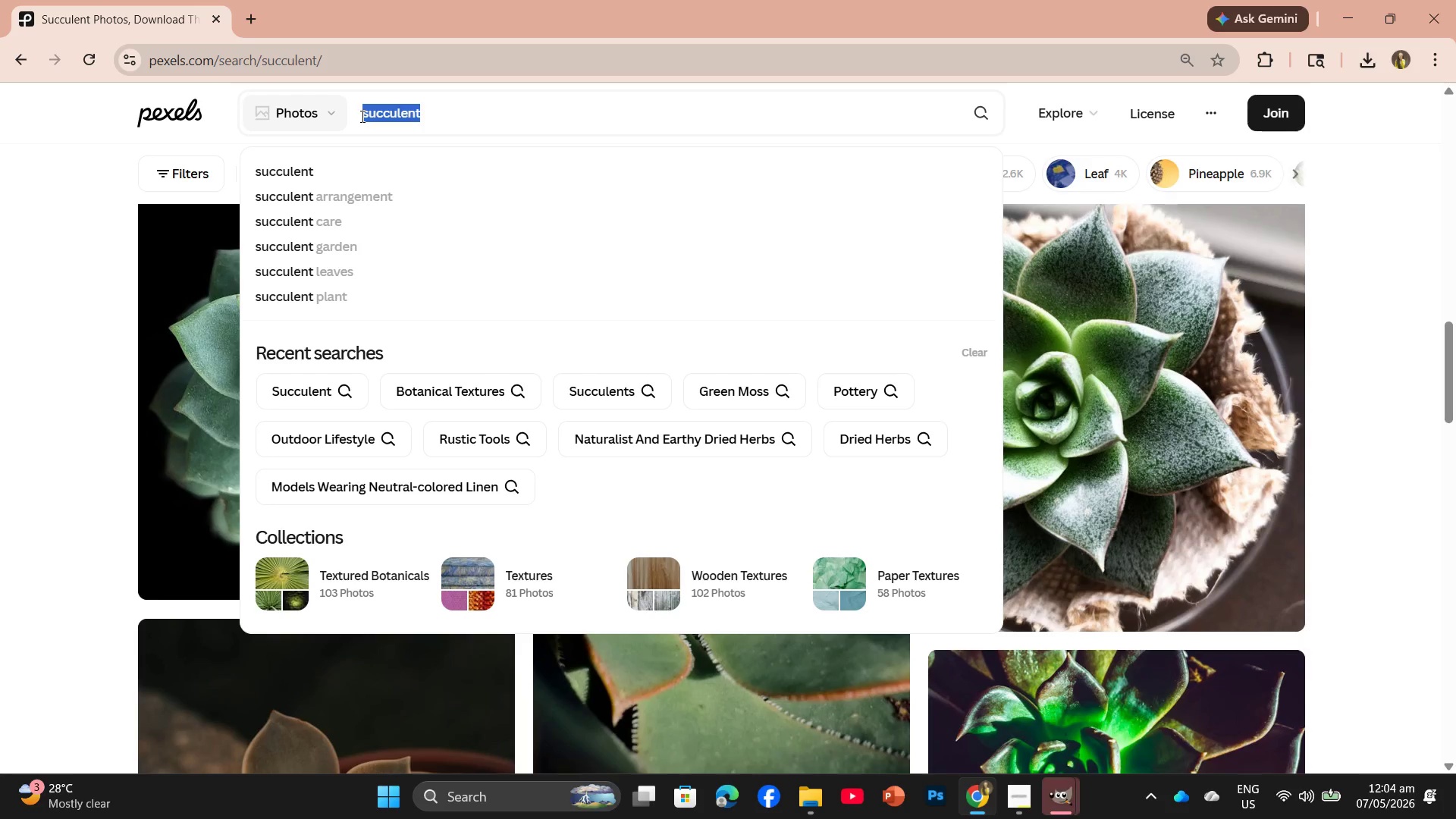 
key(Backspace)
 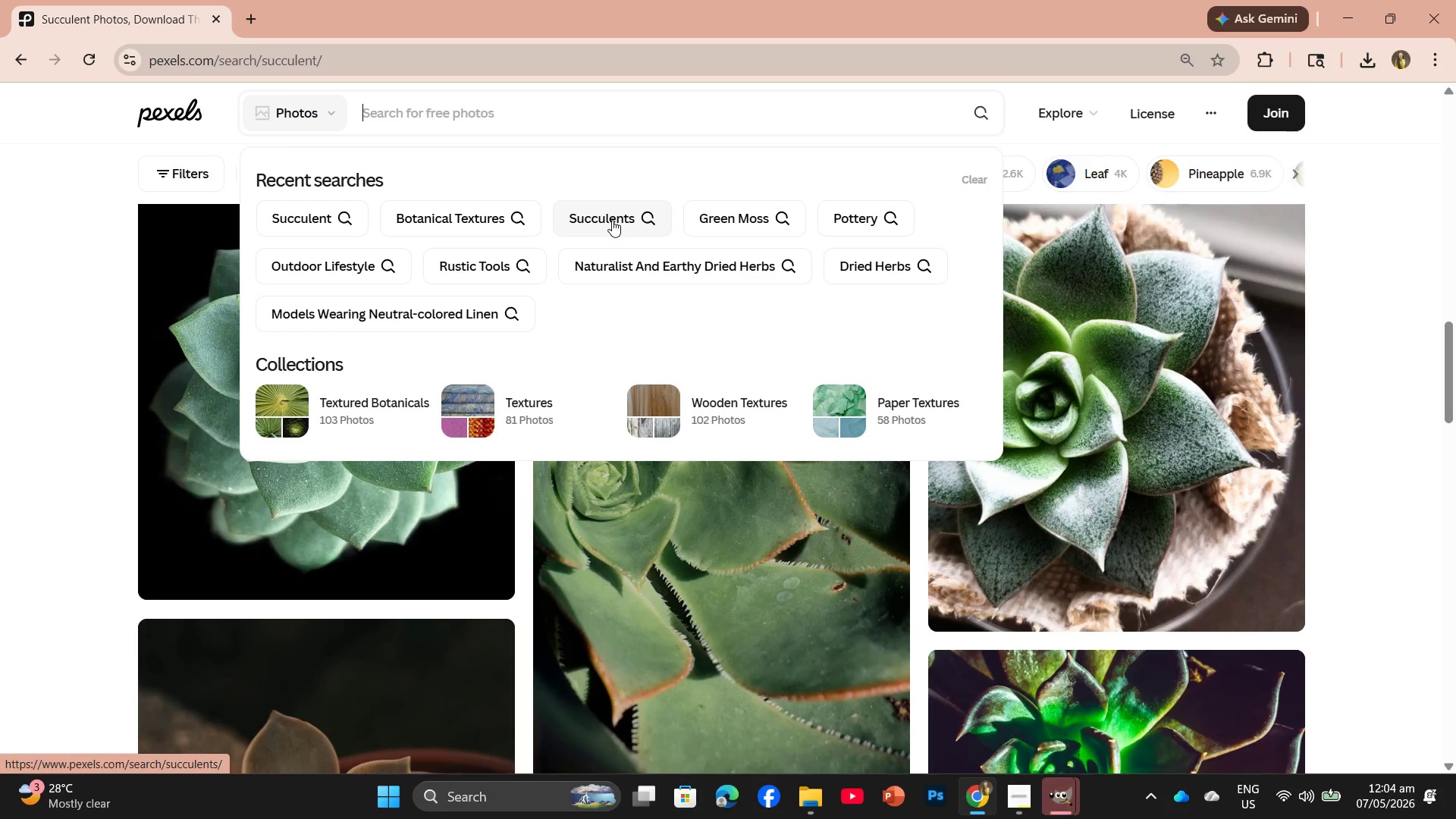 
left_click([743, 207])
 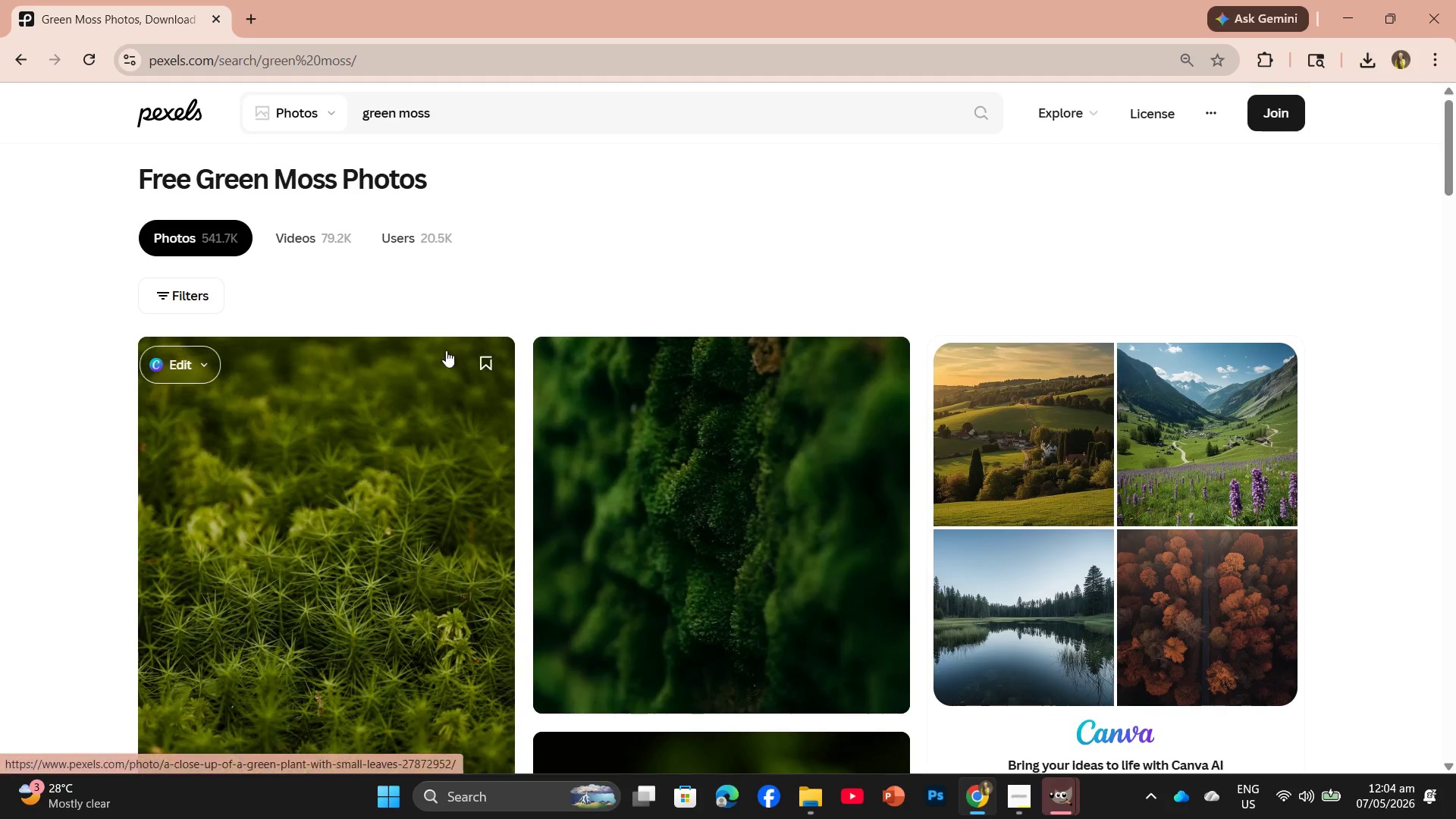 
scroll: coordinate [497, 548], scroll_direction: down, amount: 6.0
 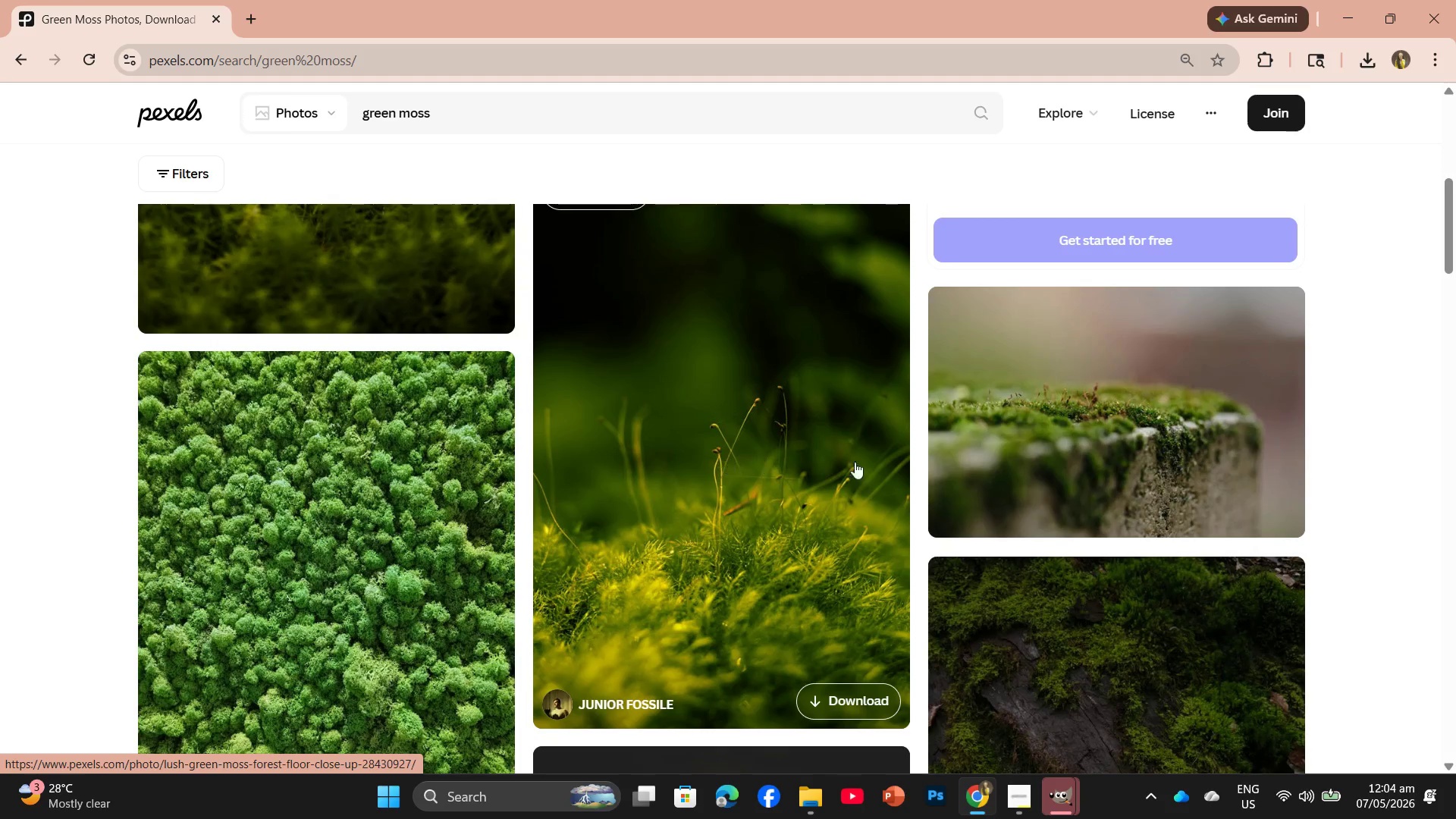 
left_click([1056, 418])
 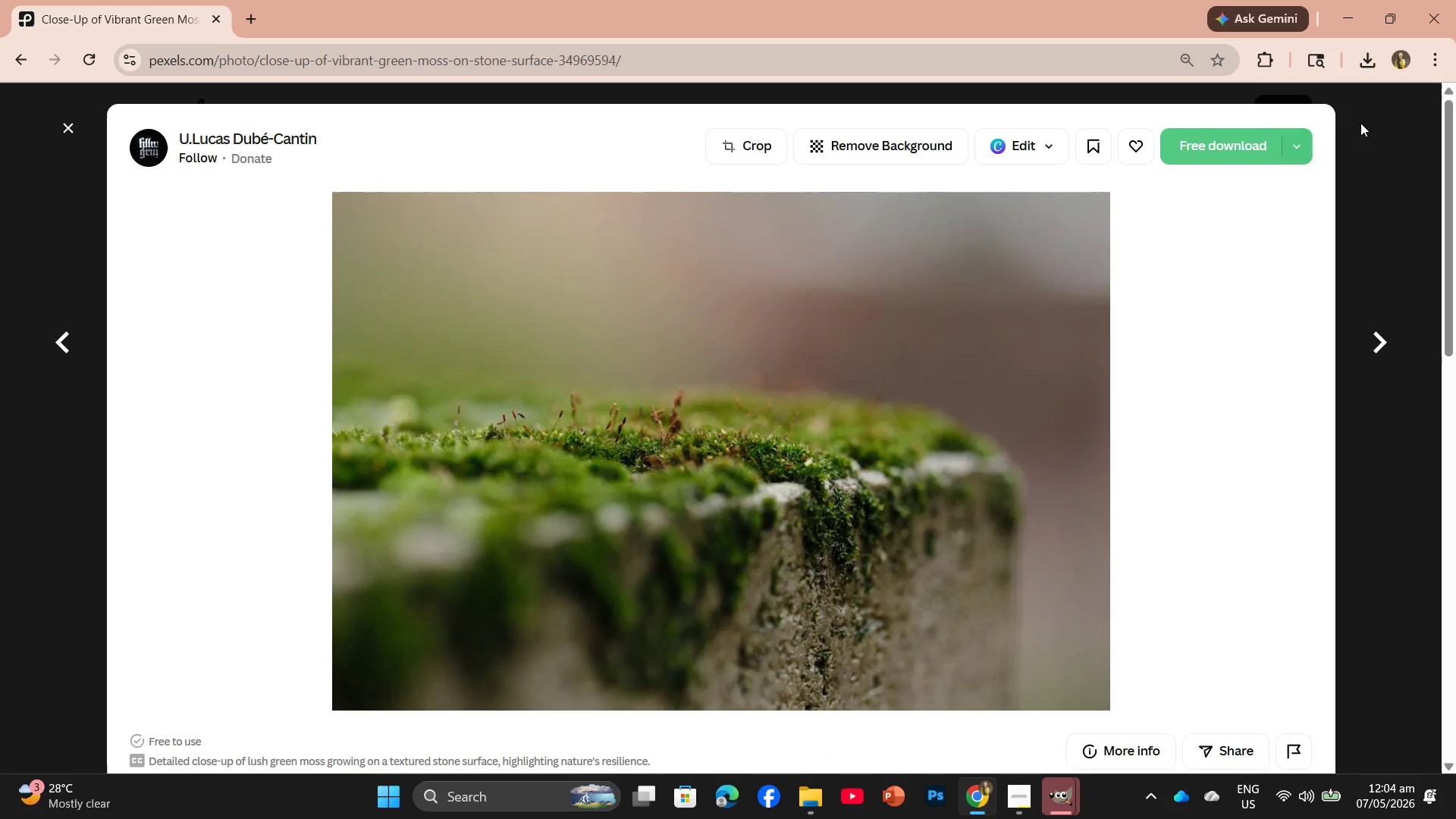 
left_click([1213, 140])
 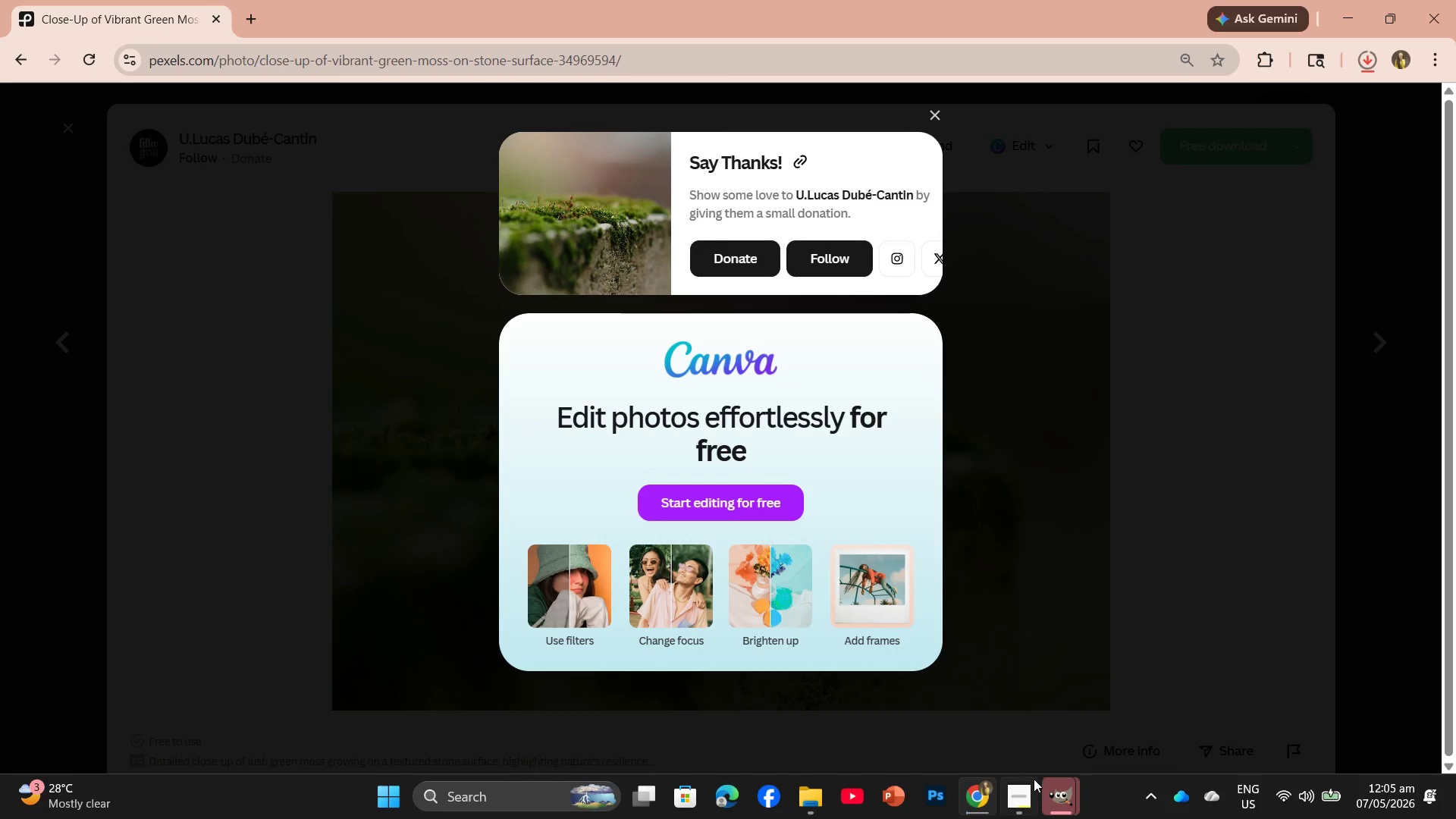 
wait(5.42)
 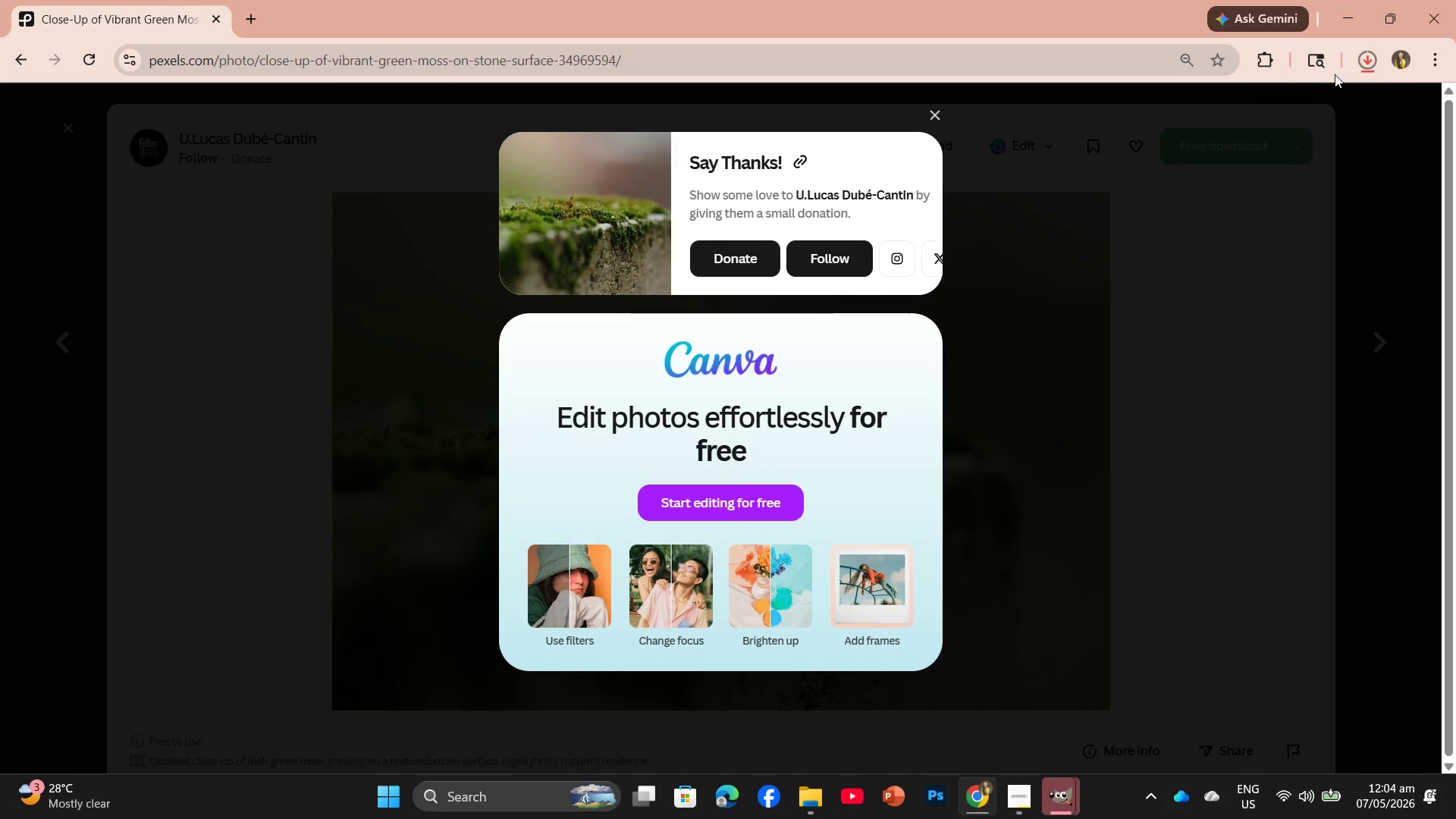 
left_click([1128, 703])
 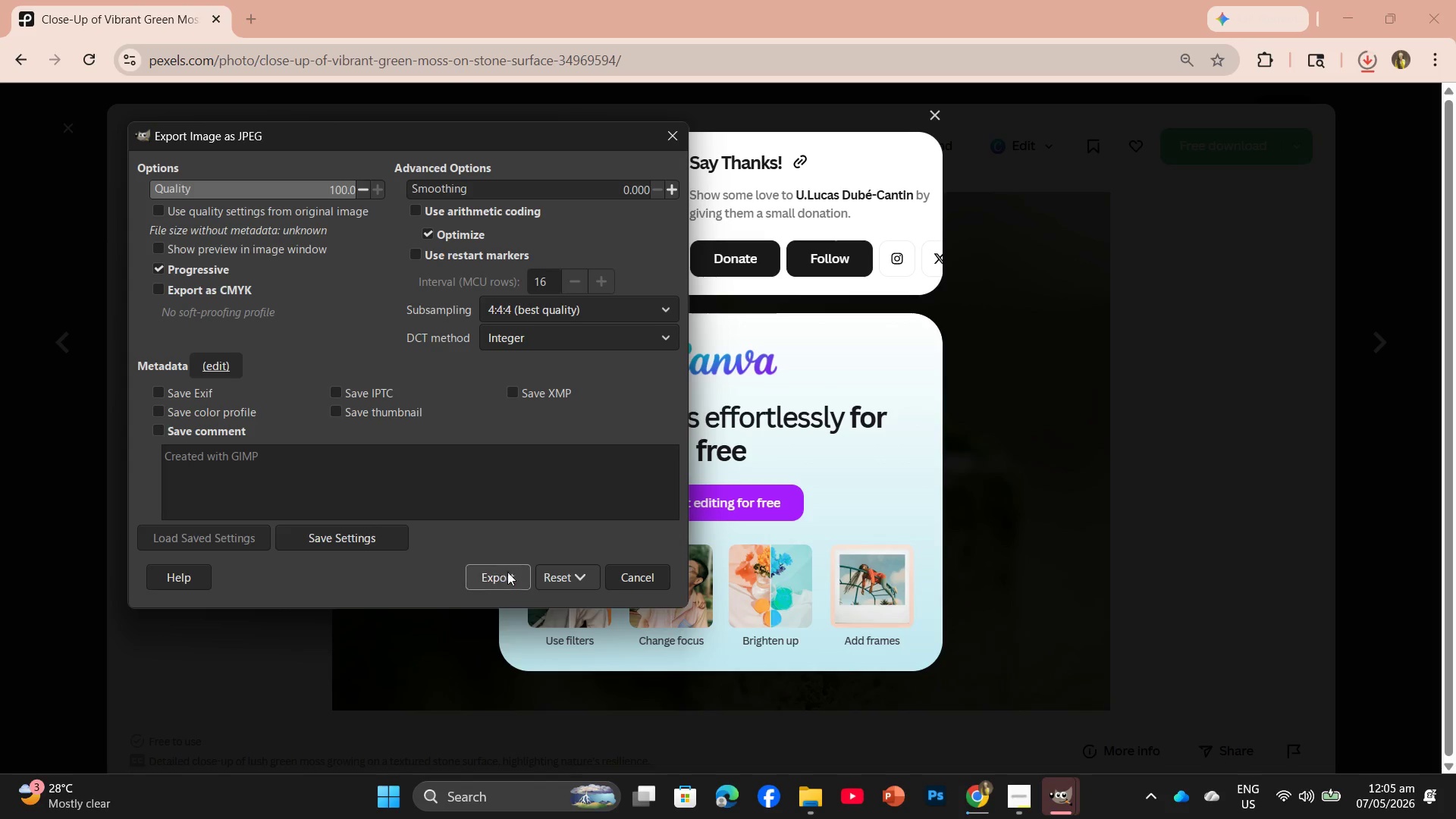 
left_click([510, 575])
 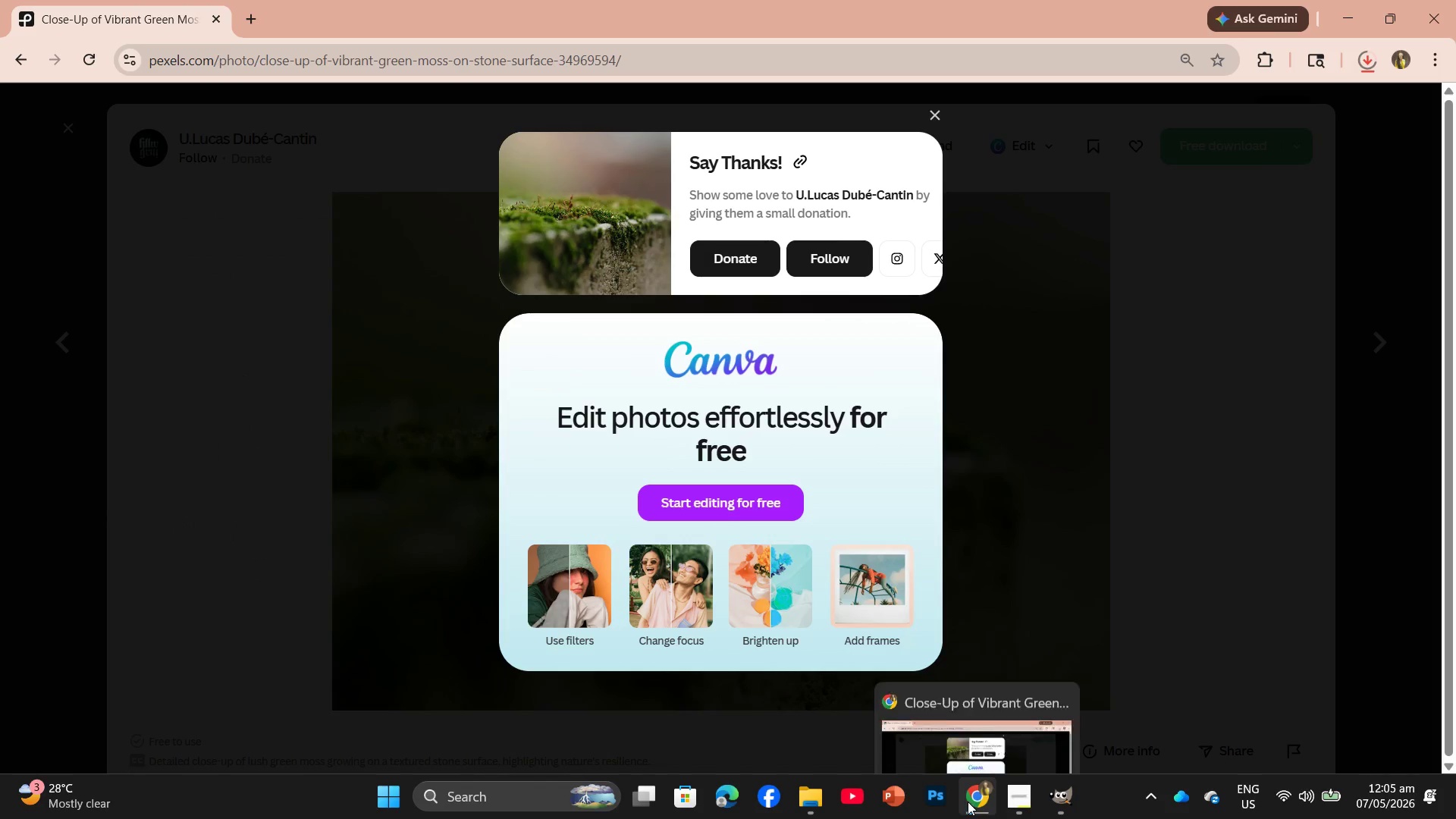 
left_click([968, 802])
 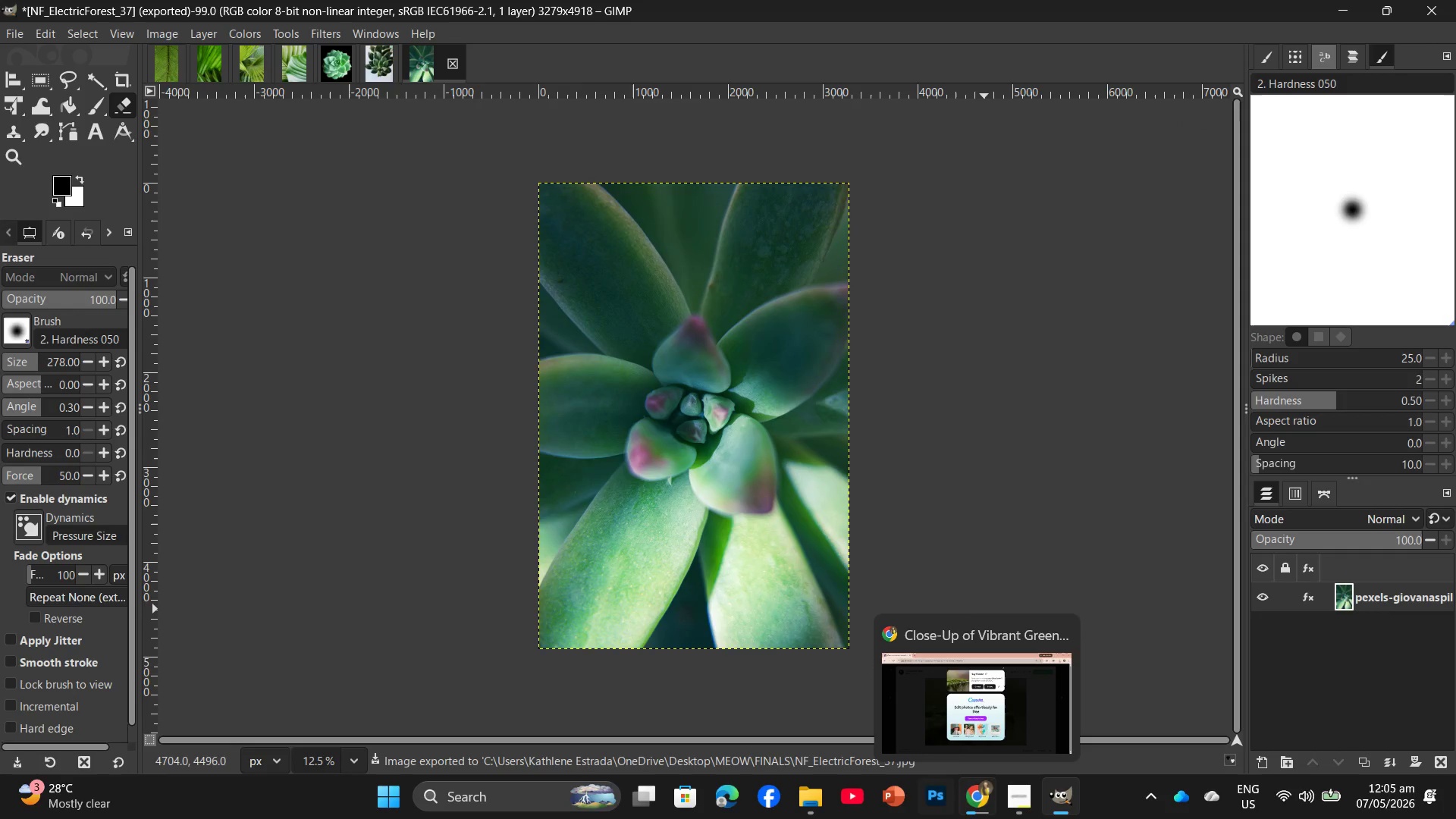 
left_click([975, 805])
 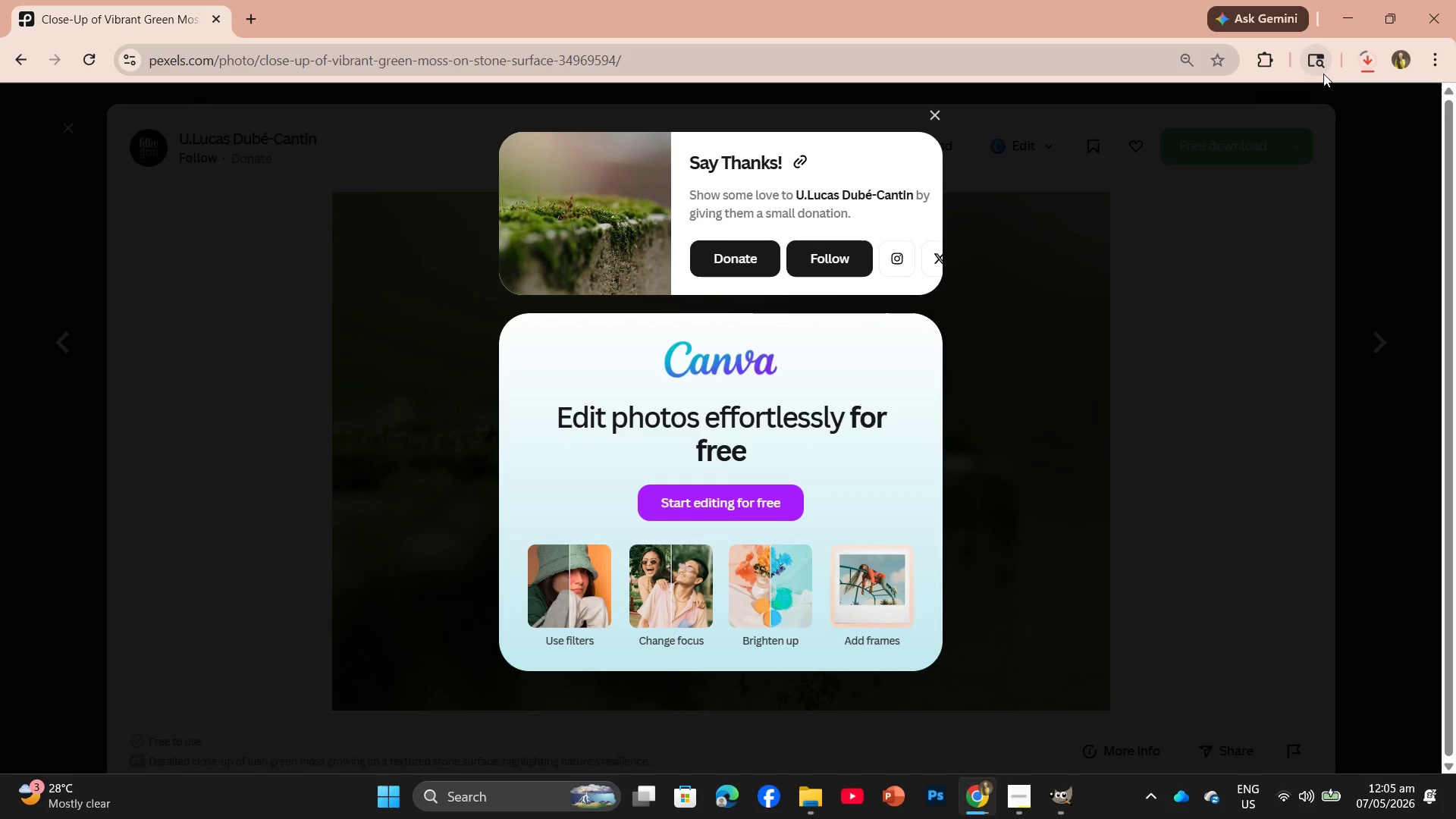 
wait(20.5)
 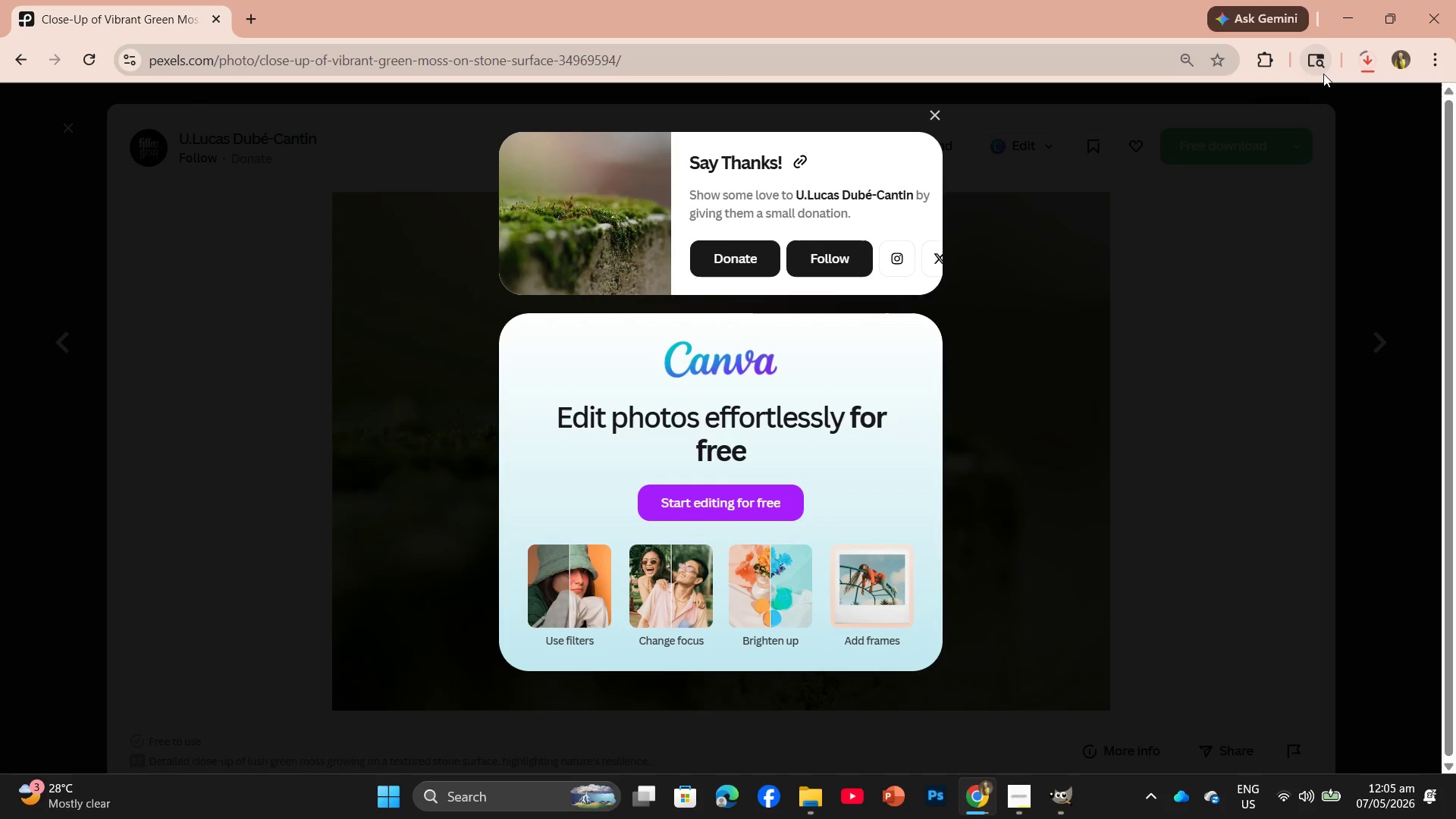 
left_click_drag(start_coordinate=[1197, 108], to_coordinate=[626, 62])
 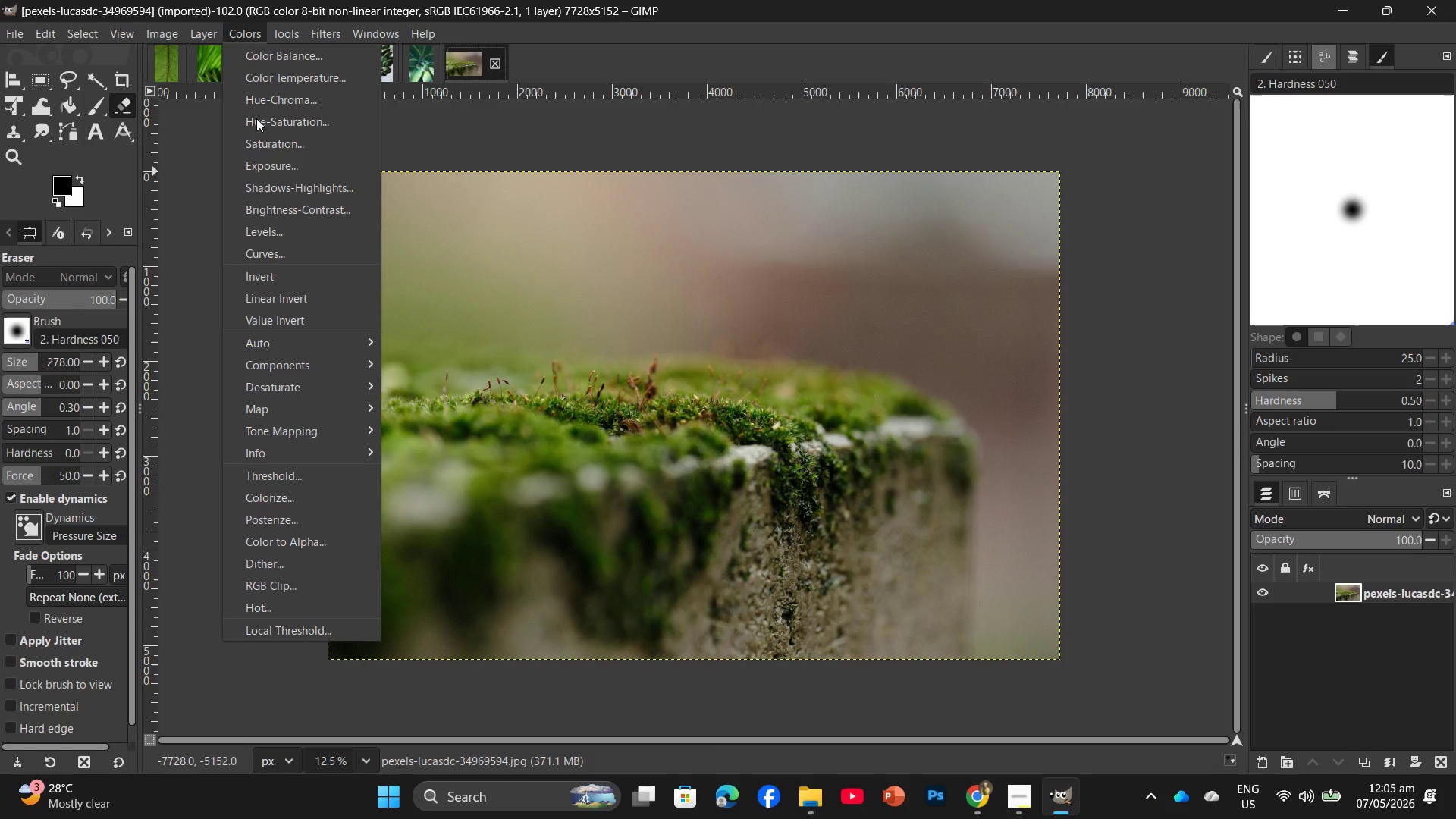 
left_click([283, 234])
 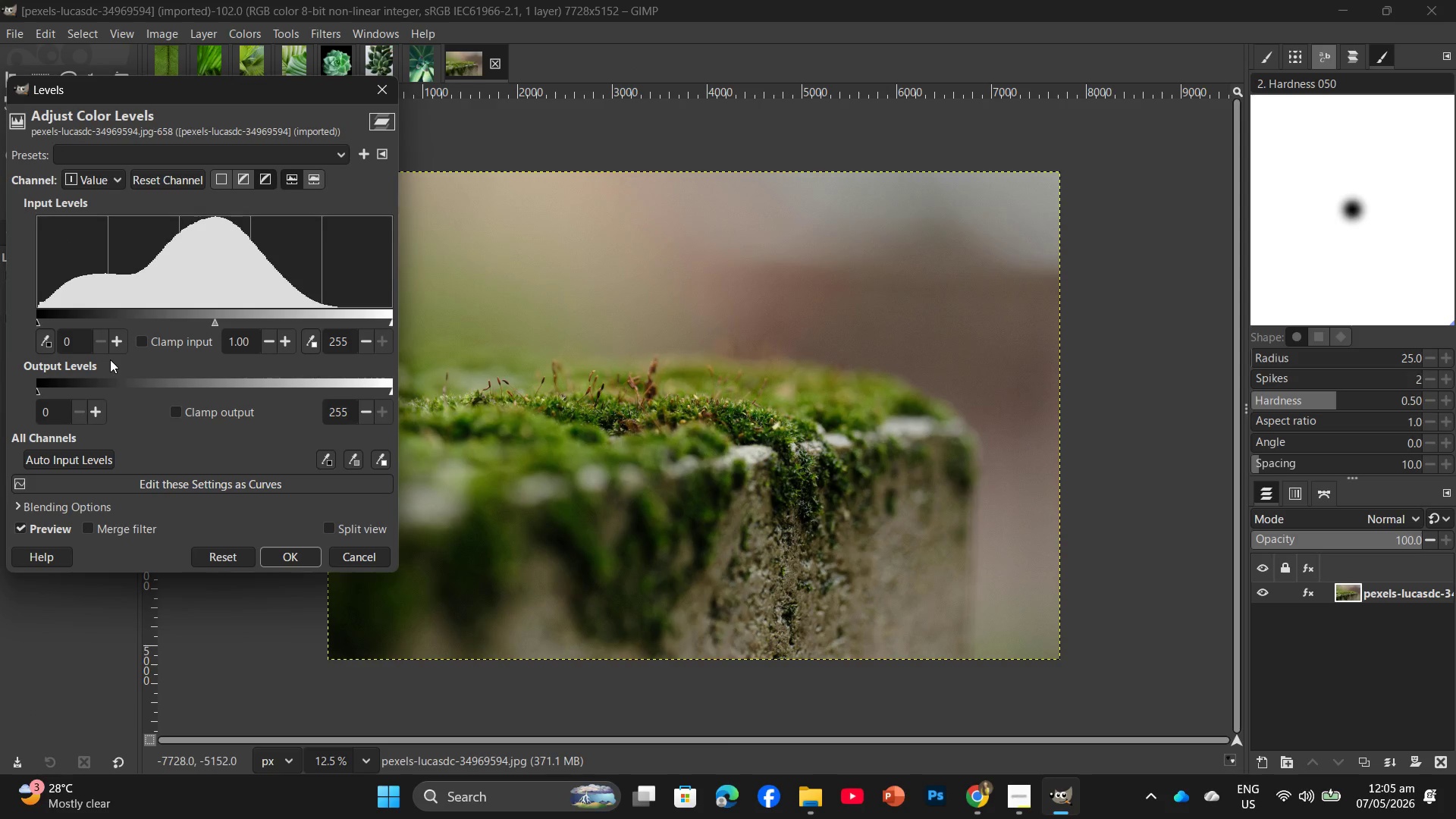 
double_click([116, 346])
 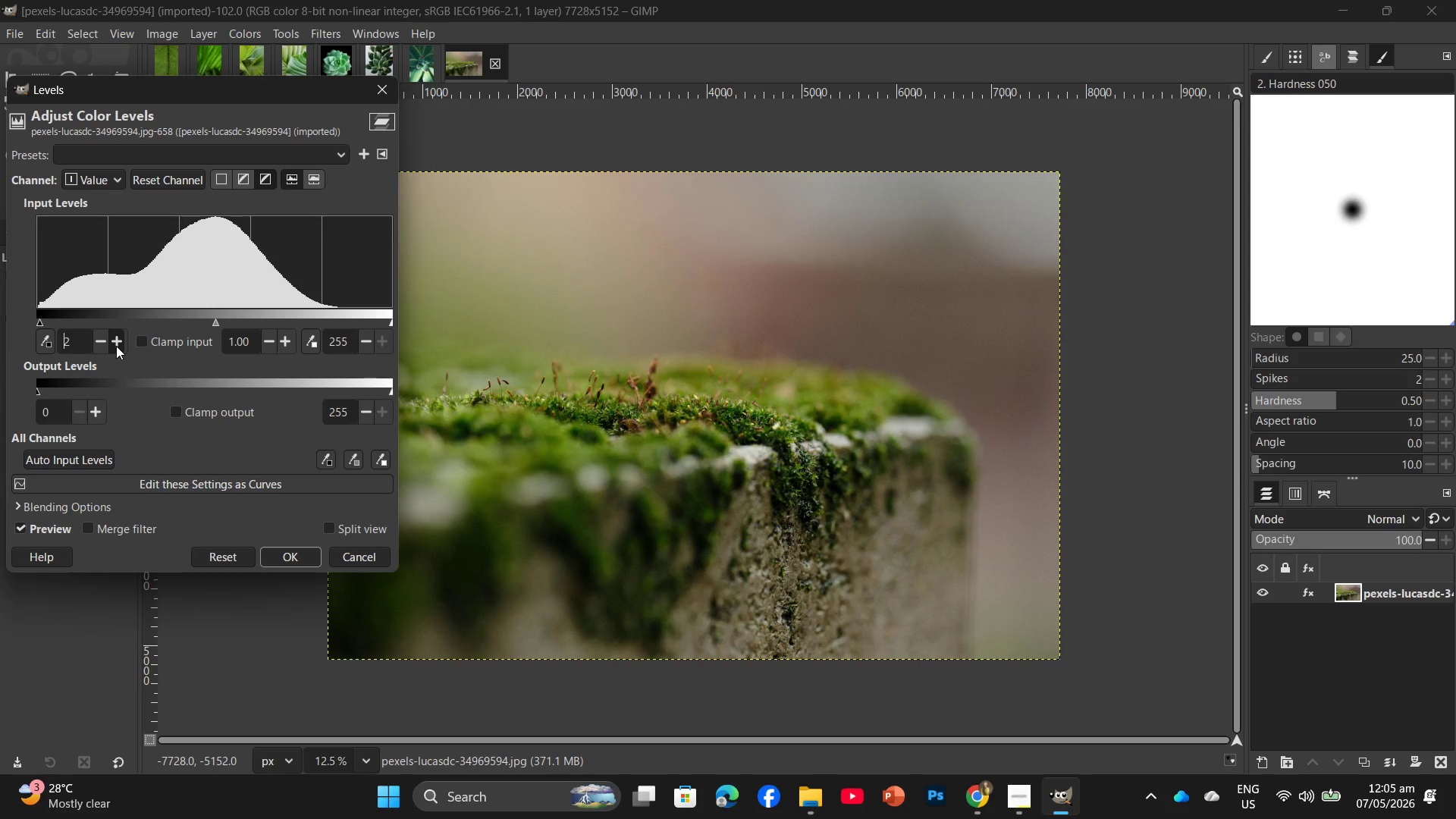 
triple_click([116, 346])
 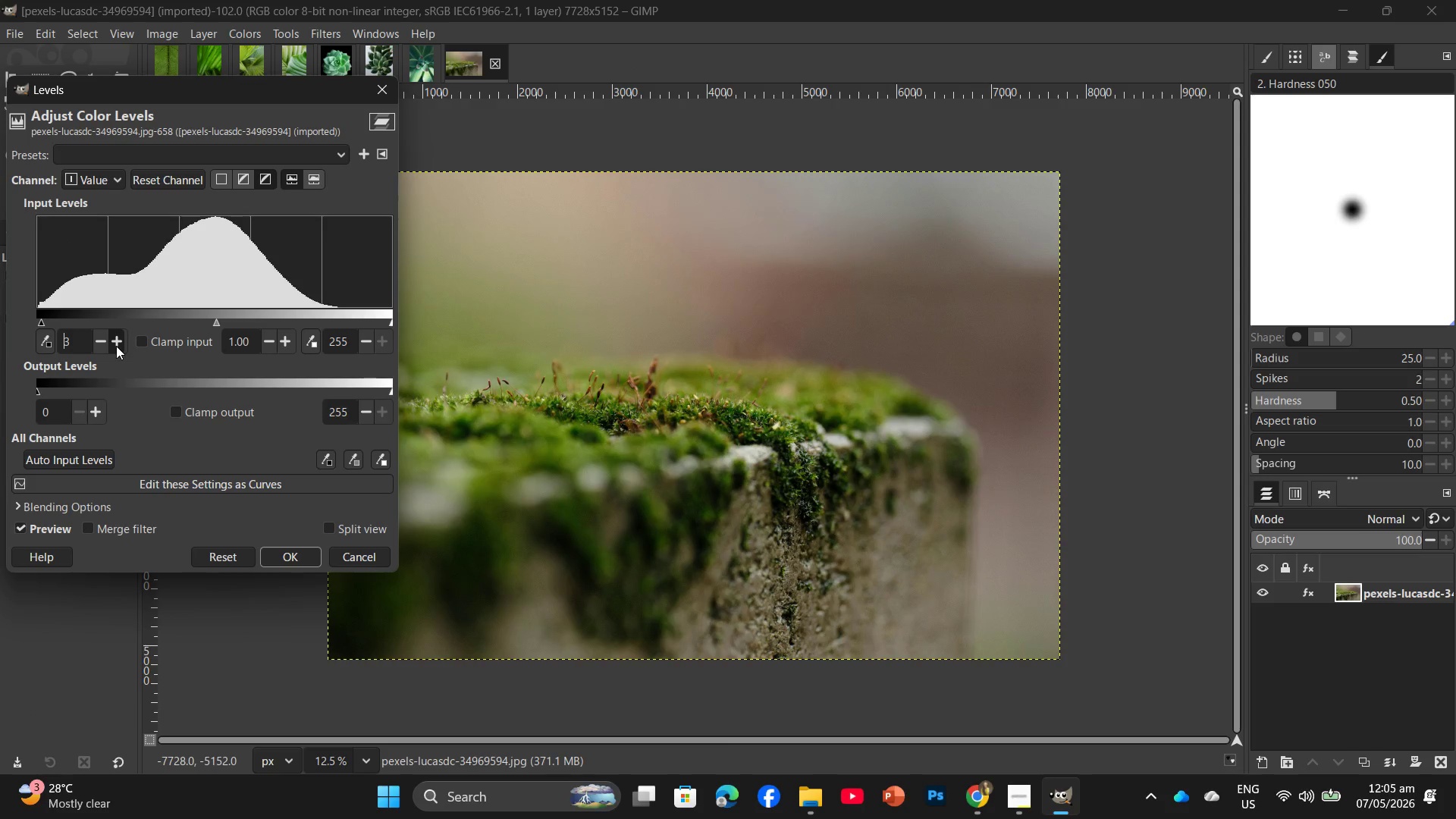 
triple_click([116, 346])
 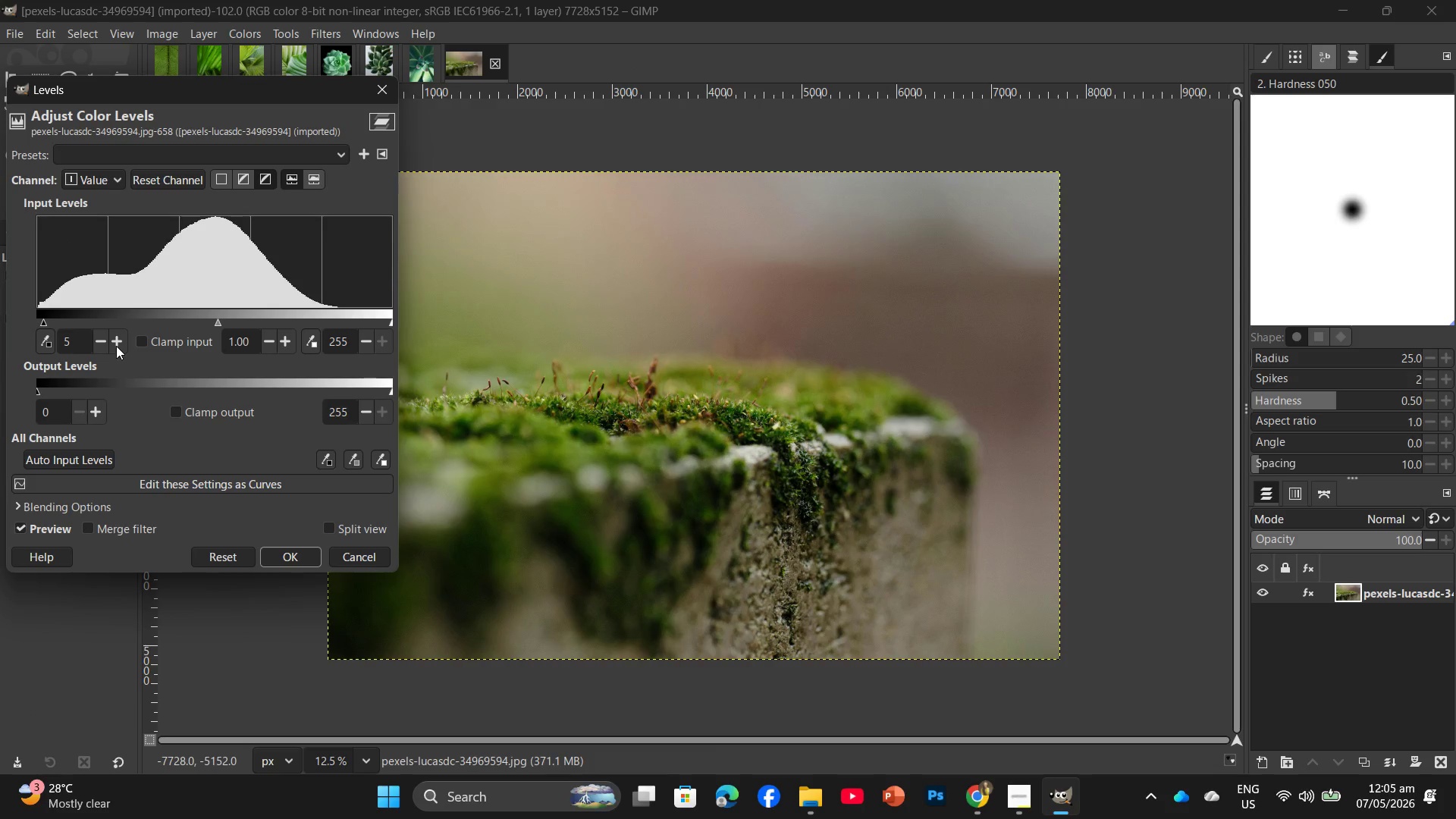 
triple_click([116, 346])
 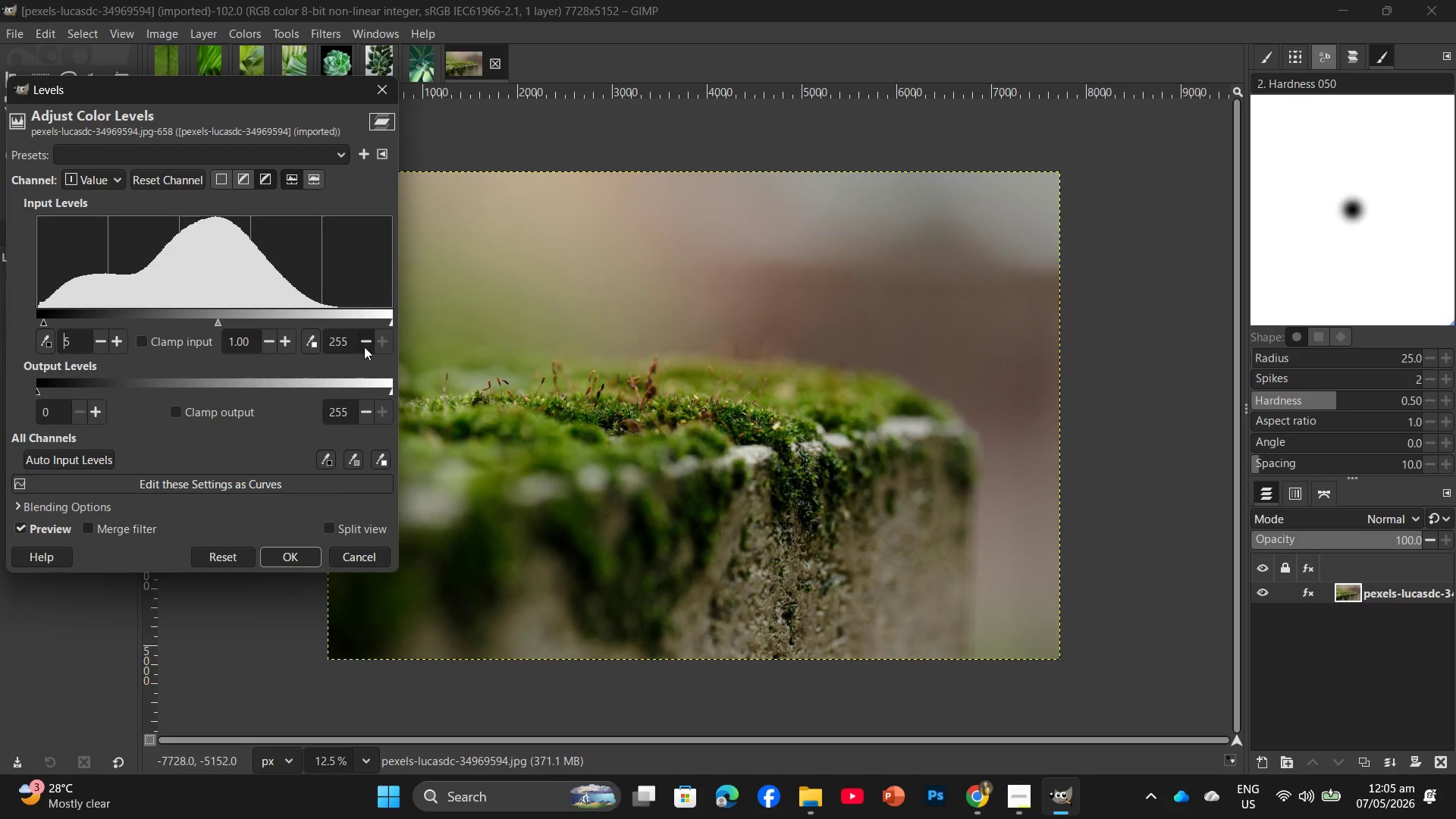 
double_click([365, 346])
 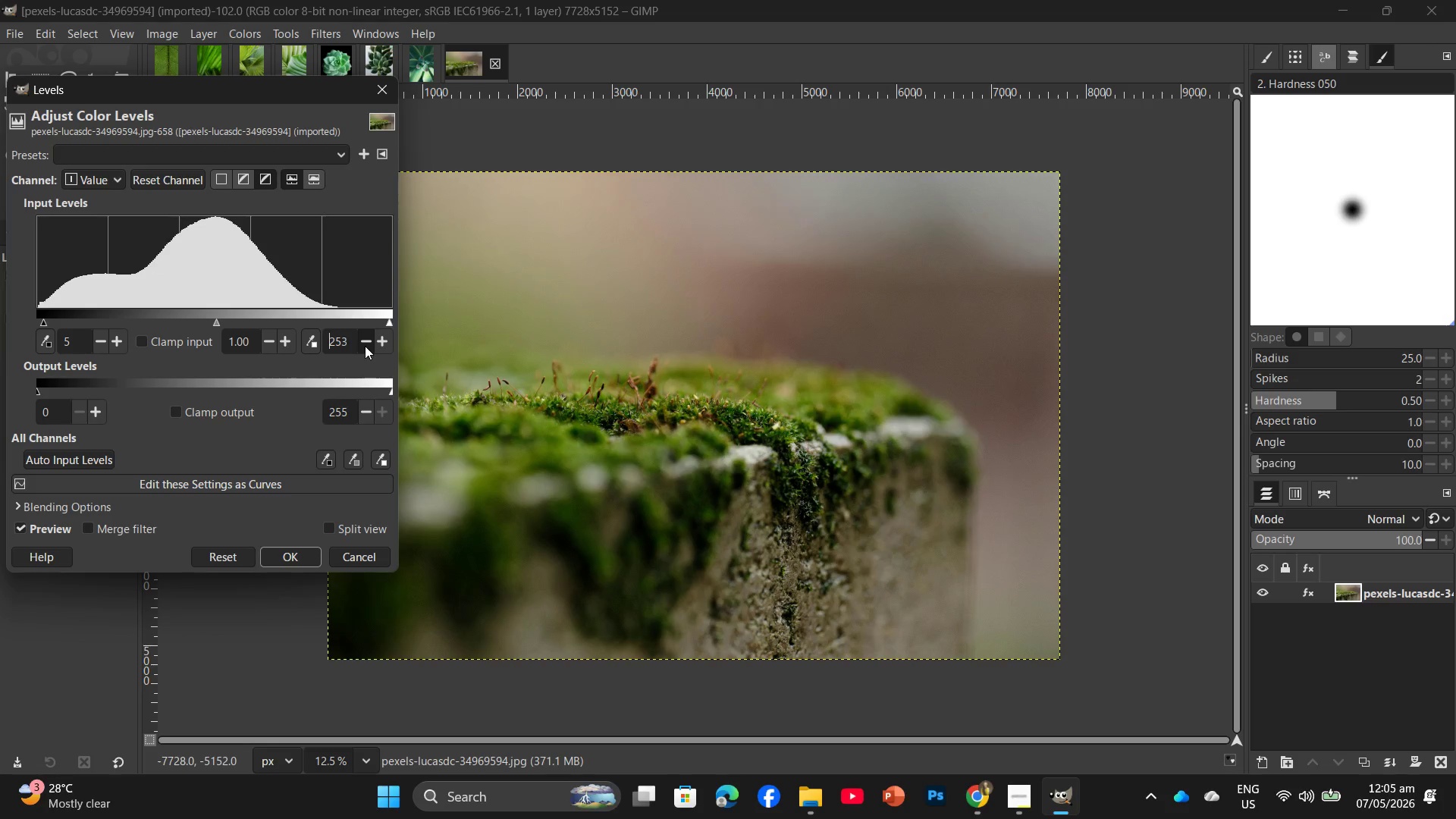 
triple_click([365, 346])
 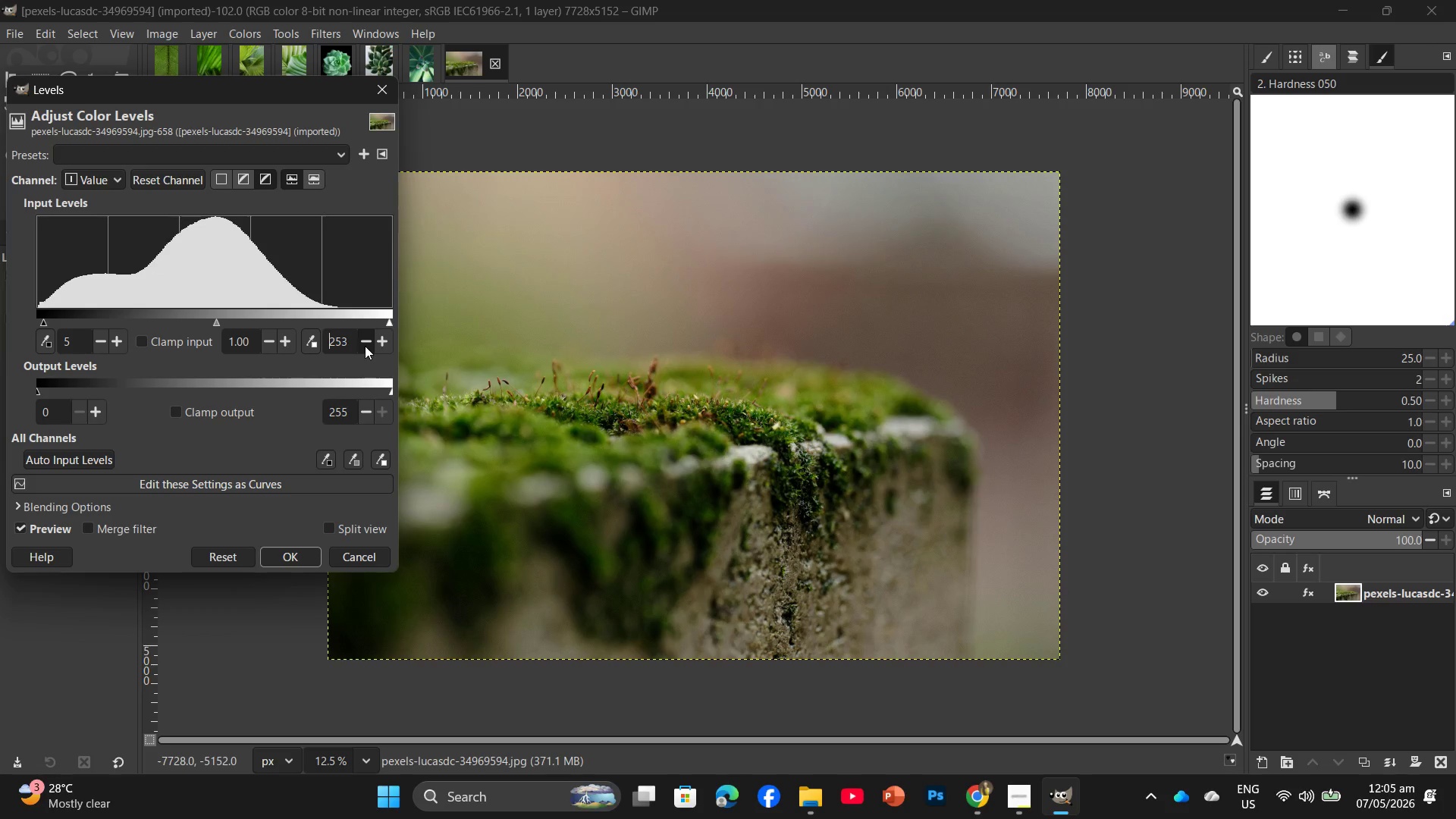 
triple_click([365, 346])
 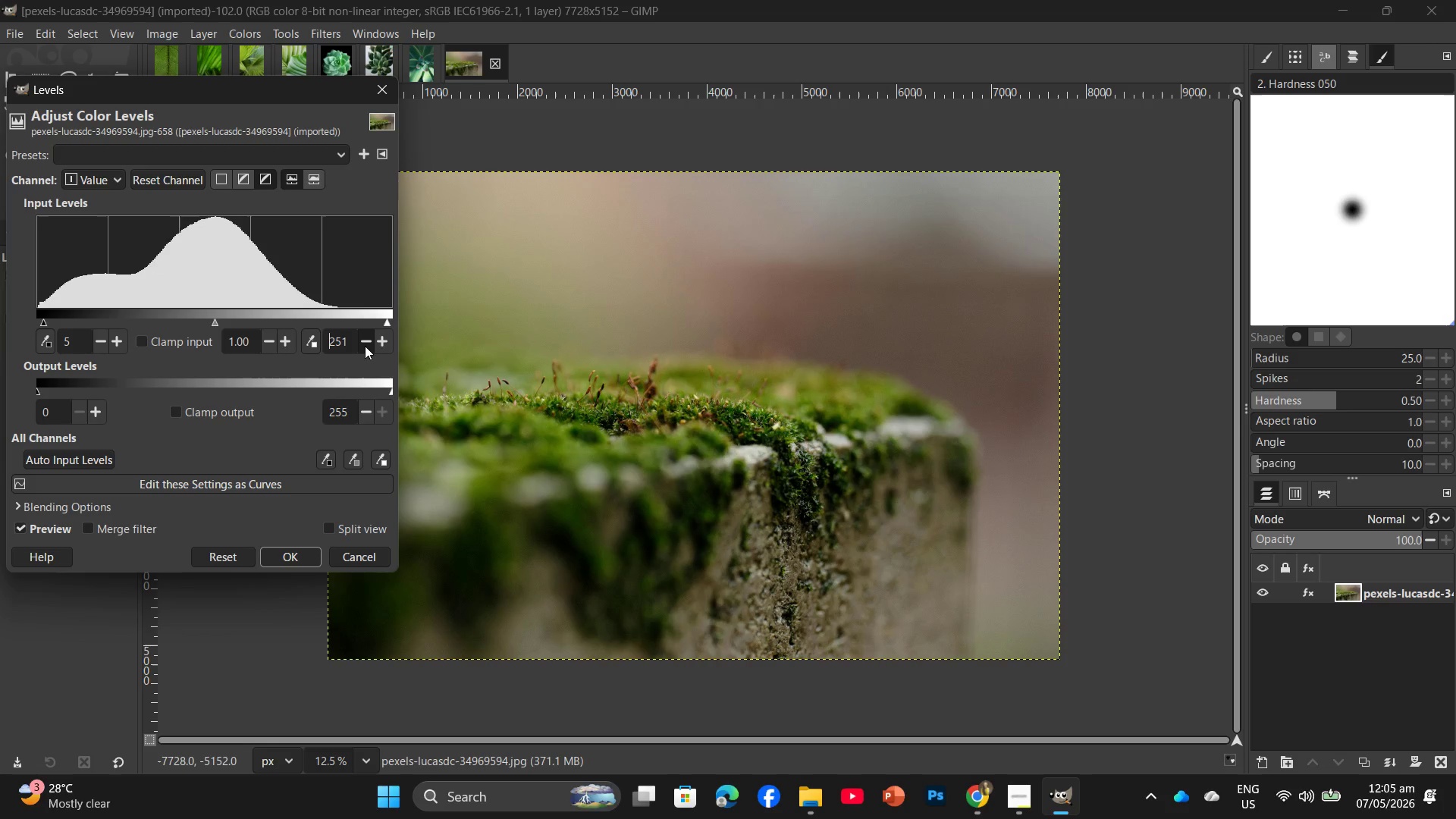 
triple_click([365, 344])
 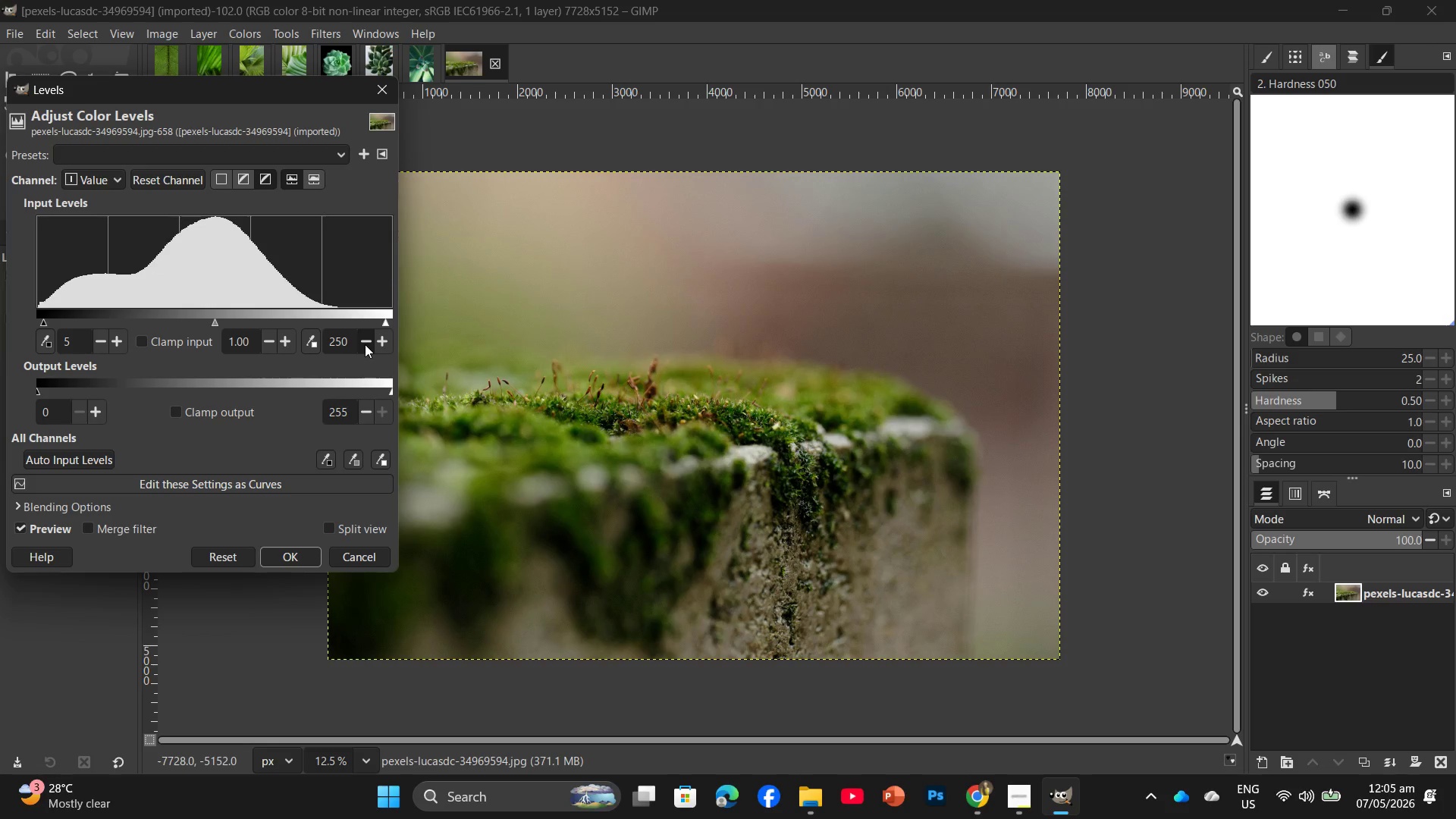 
triple_click([365, 344])
 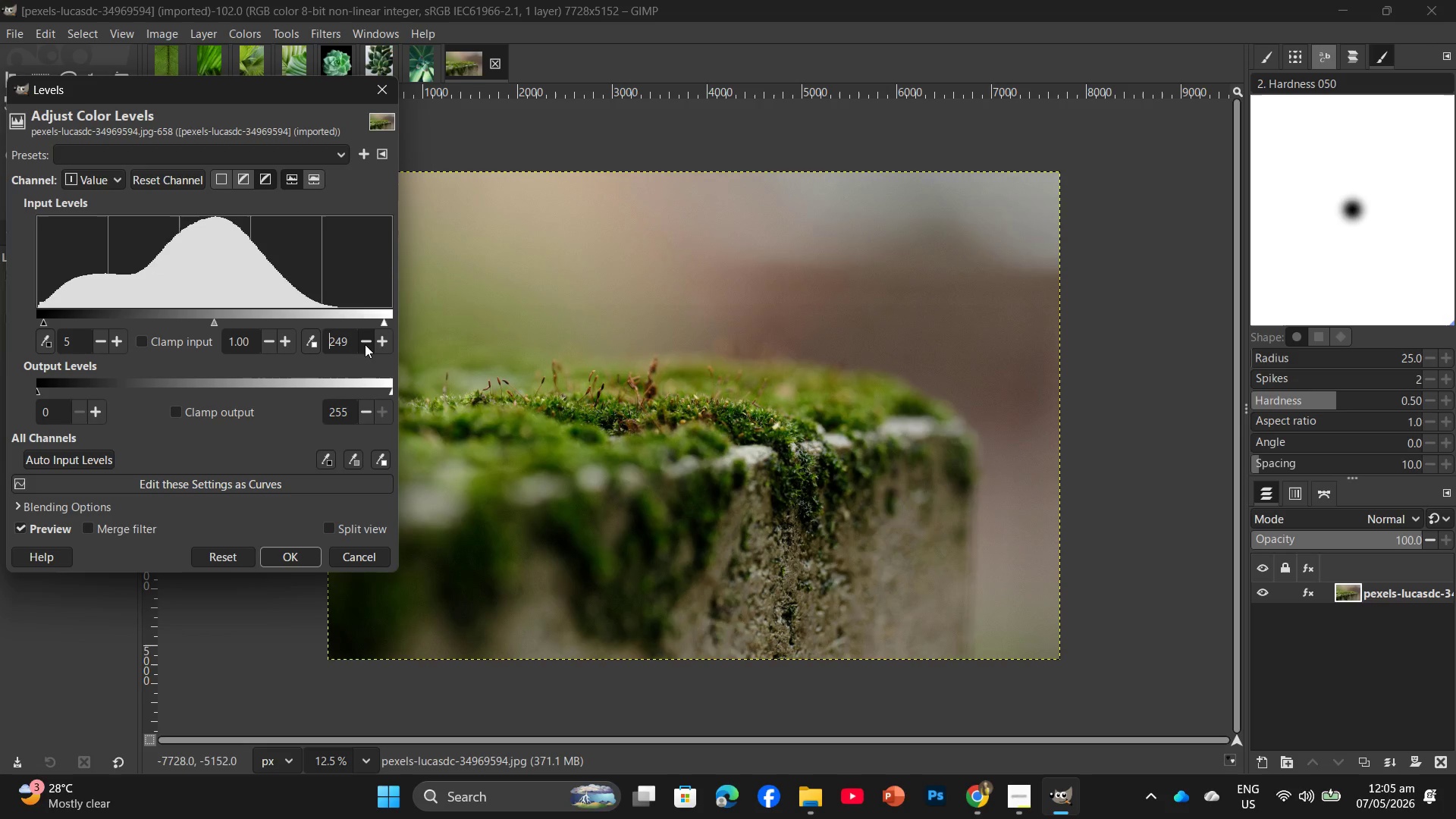 
triple_click([365, 344])
 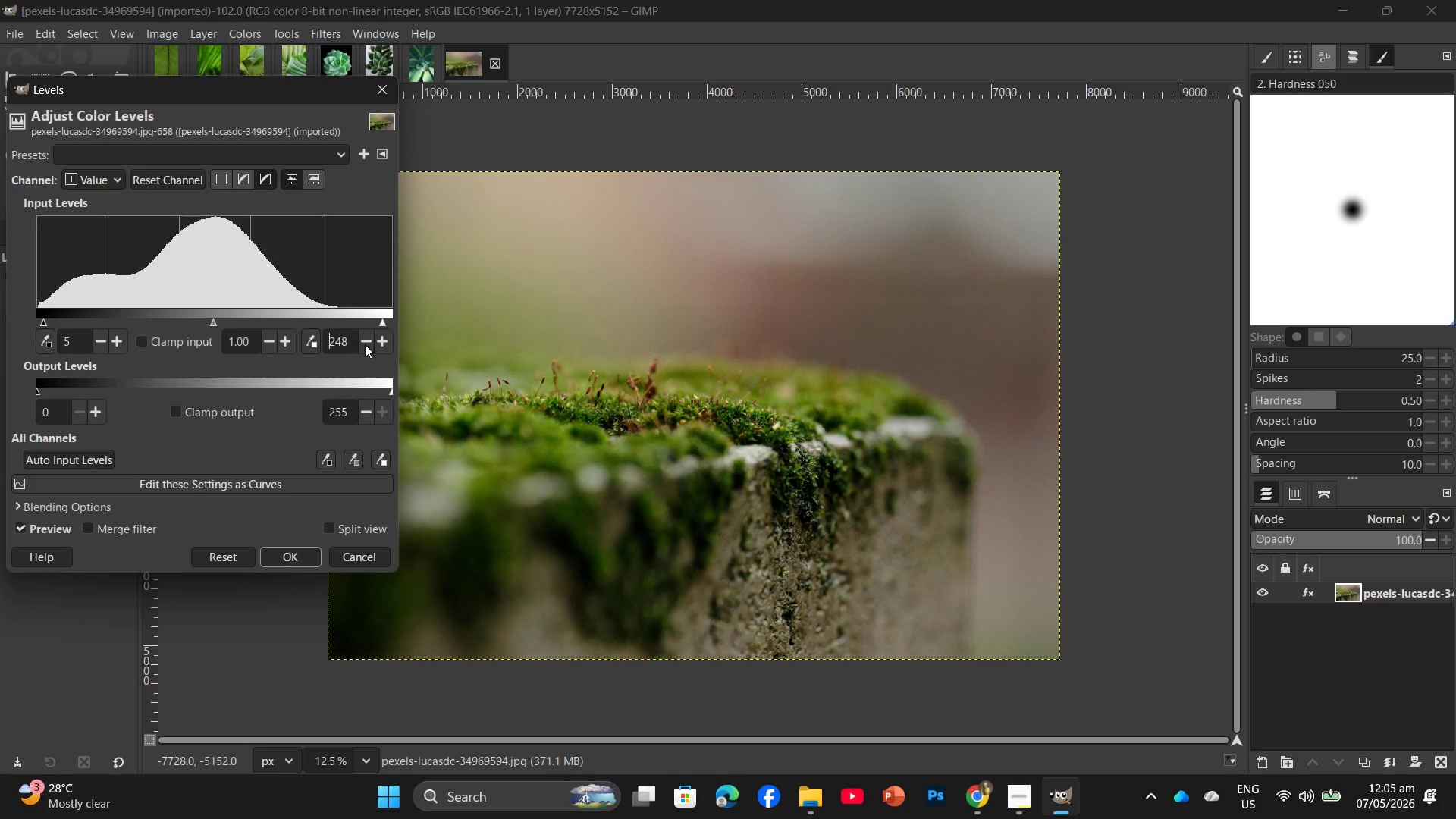 
triple_click([365, 344])
 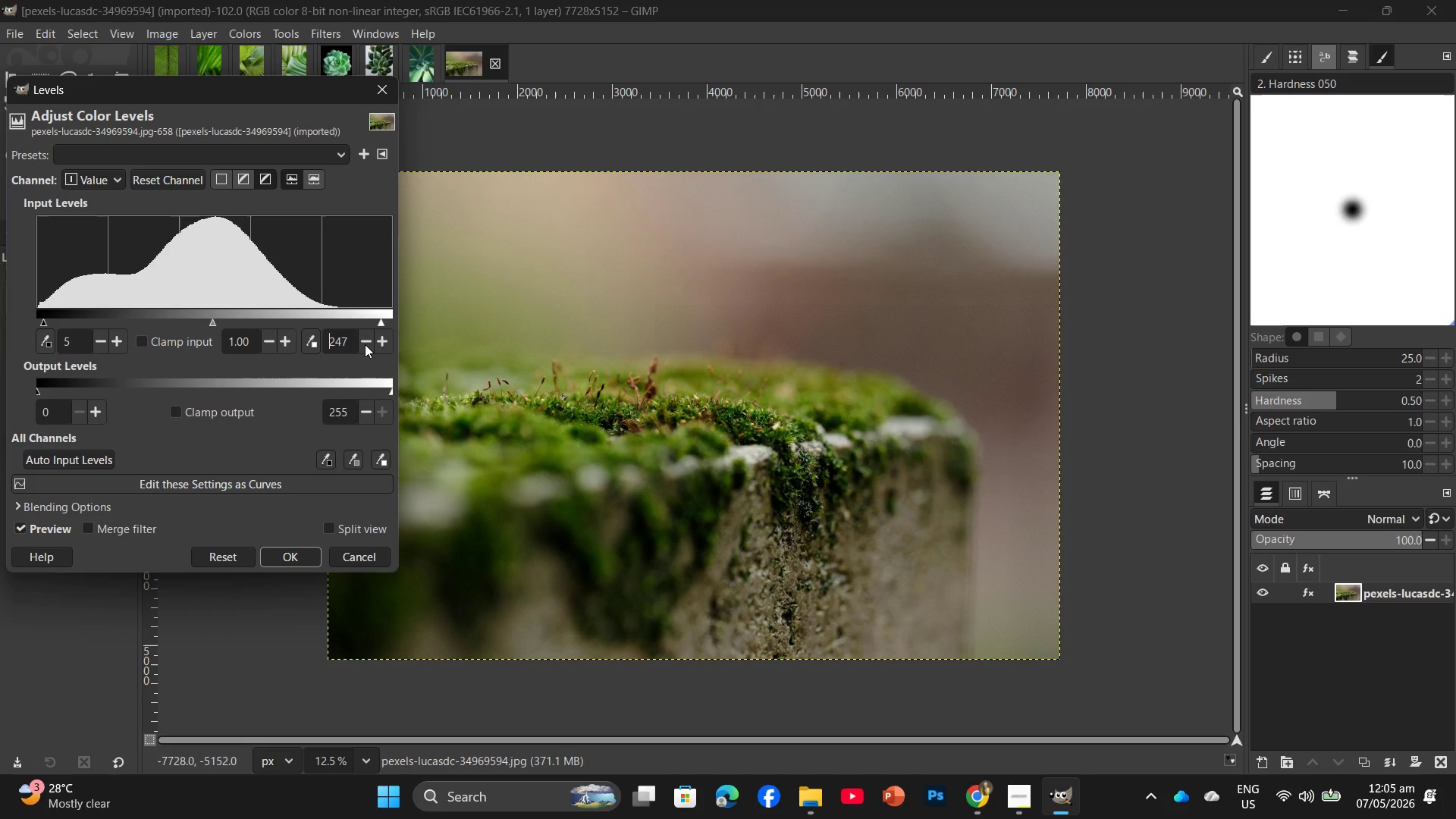 
triple_click([365, 344])
 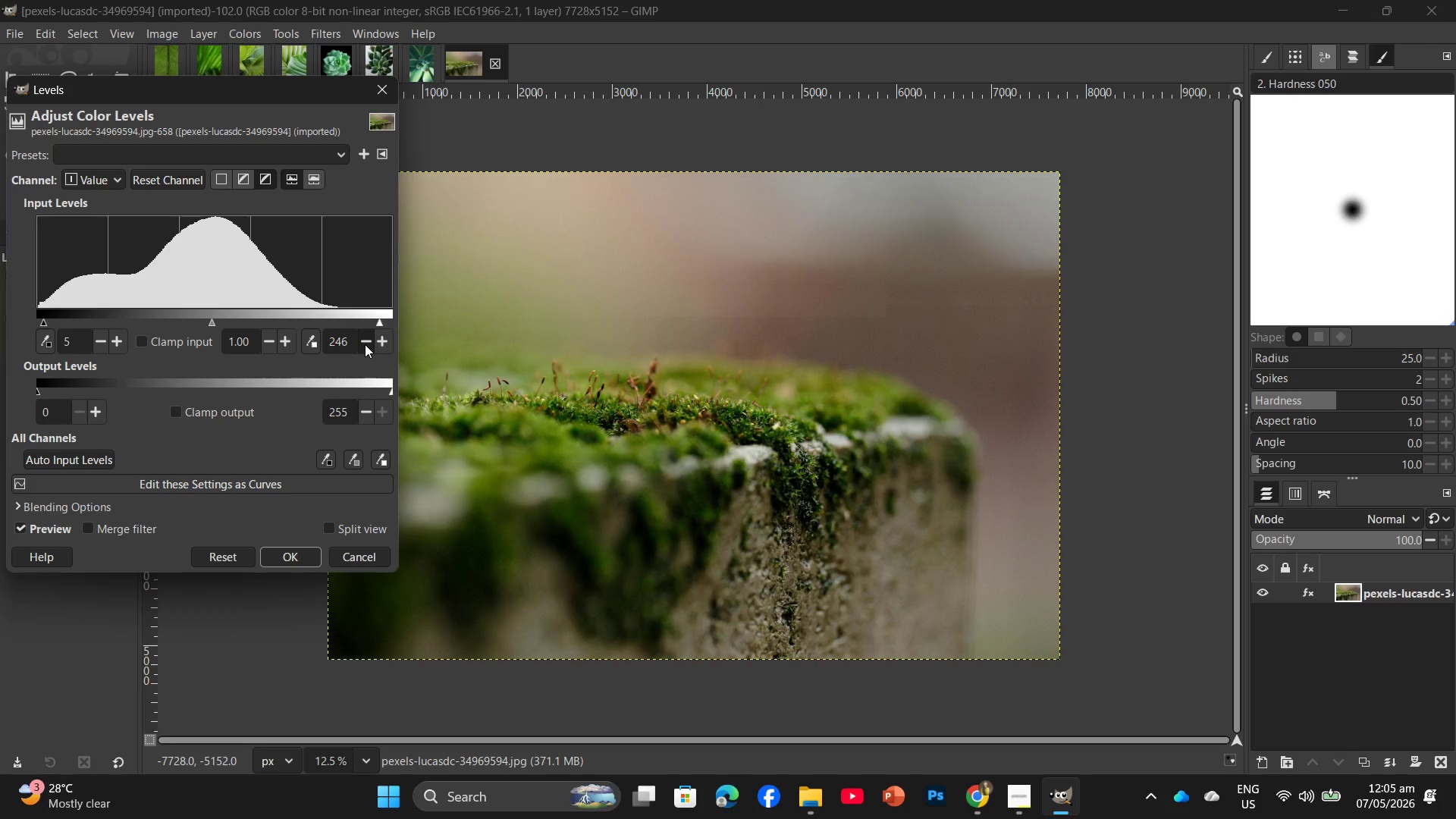 
left_click([365, 344])
 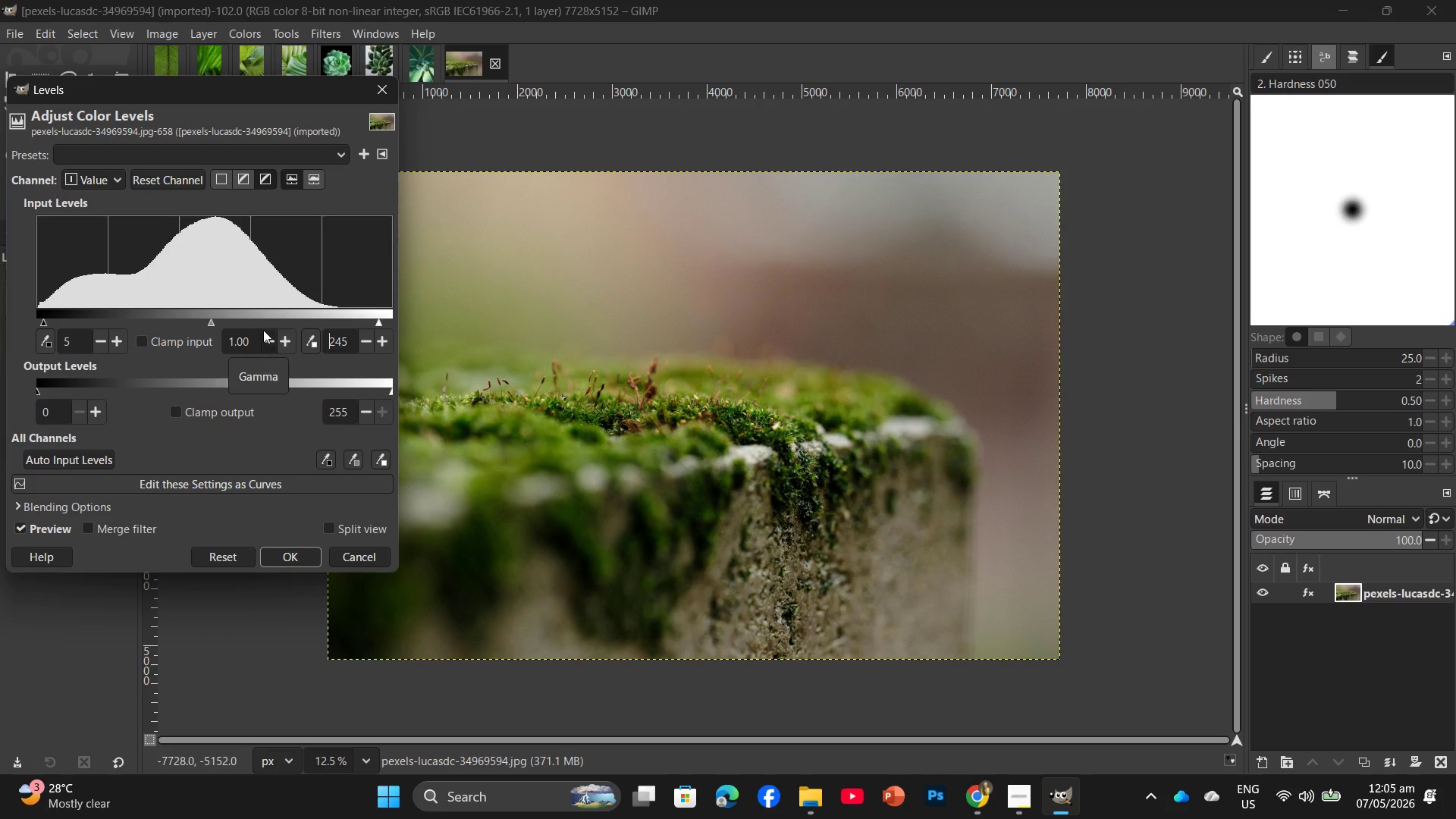 
double_click([283, 342])
 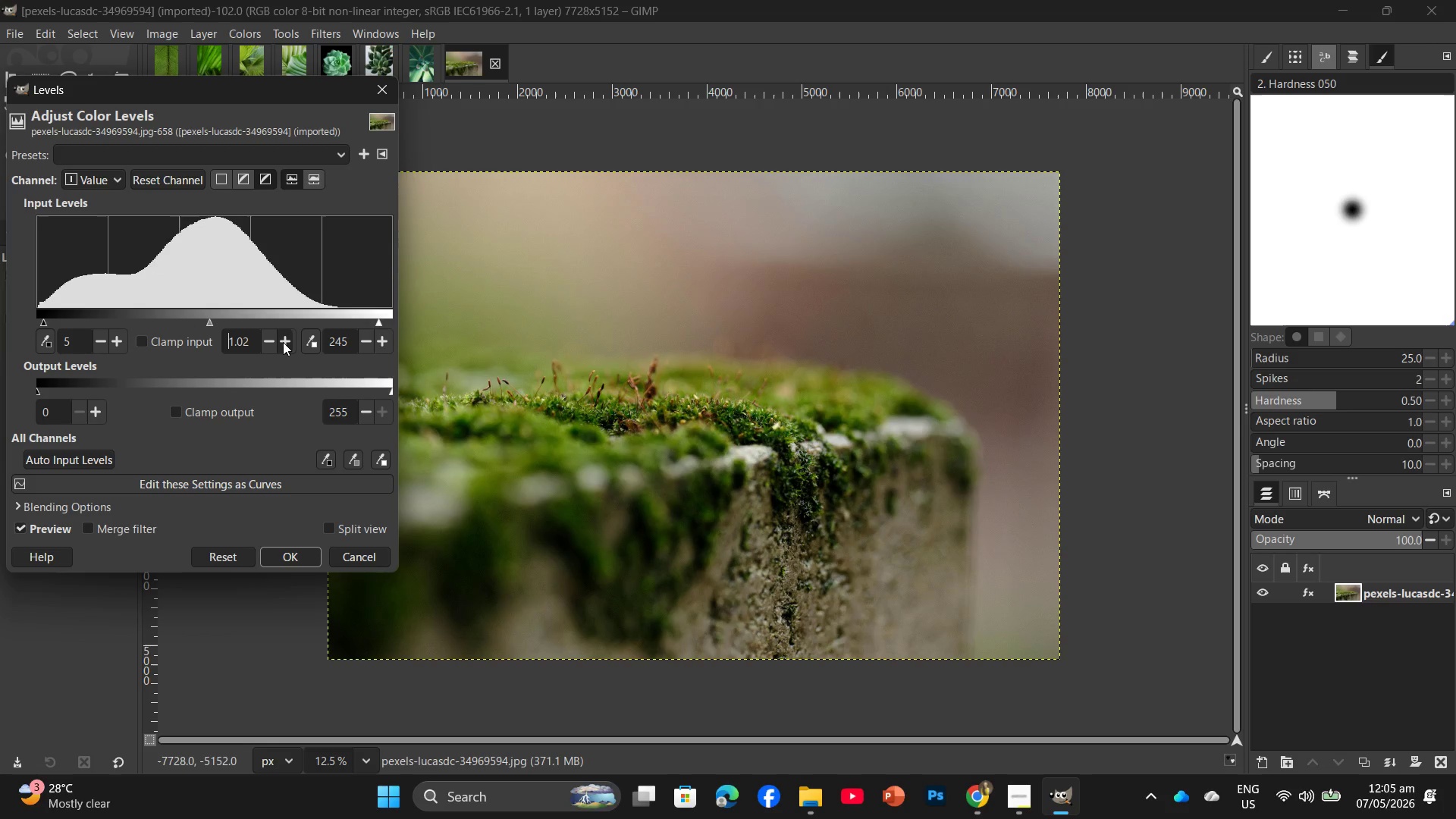 
triple_click([284, 343])
 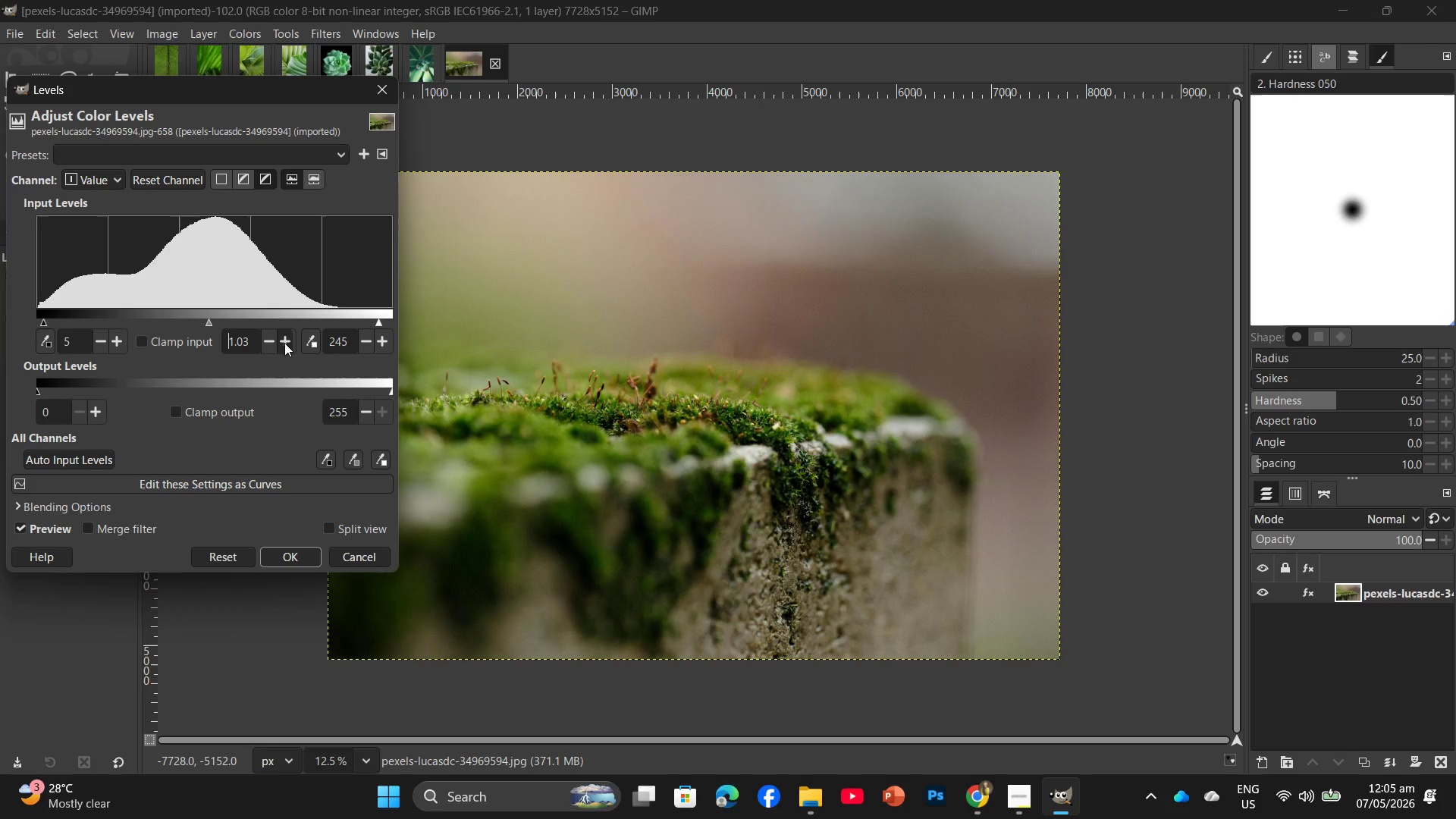 
triple_click([284, 343])
 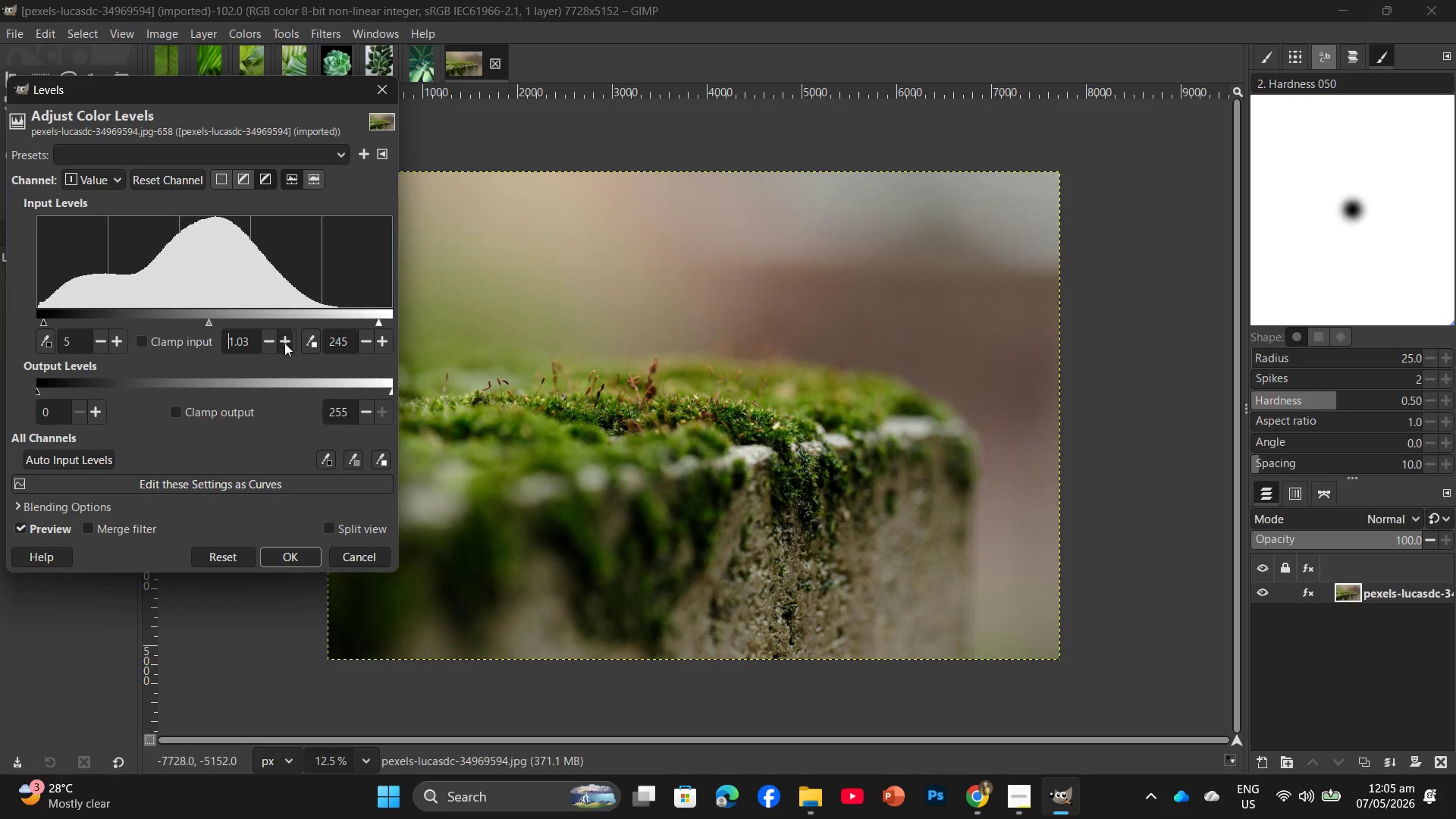 
triple_click([284, 343])
 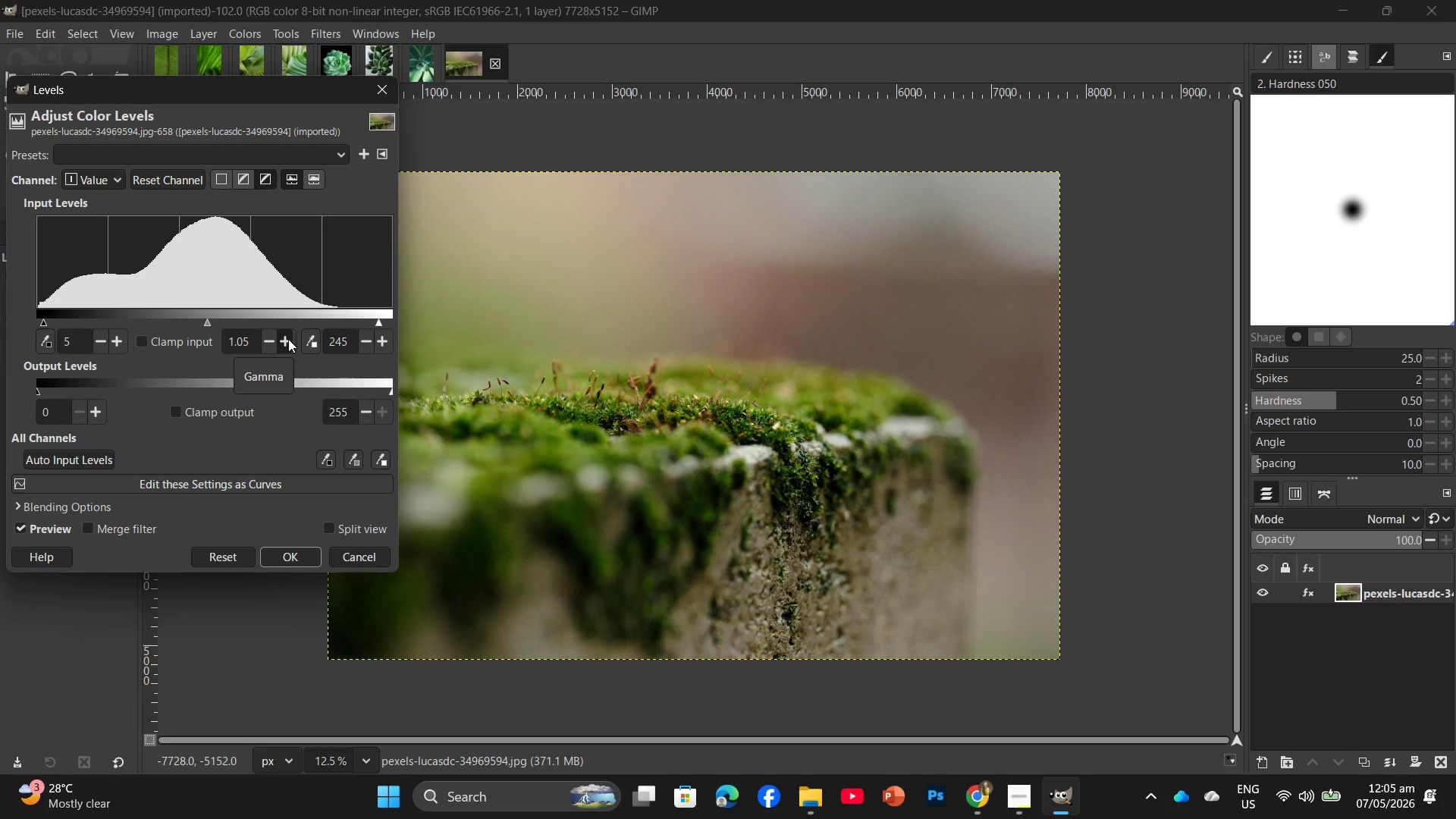 
double_click([288, 339])
 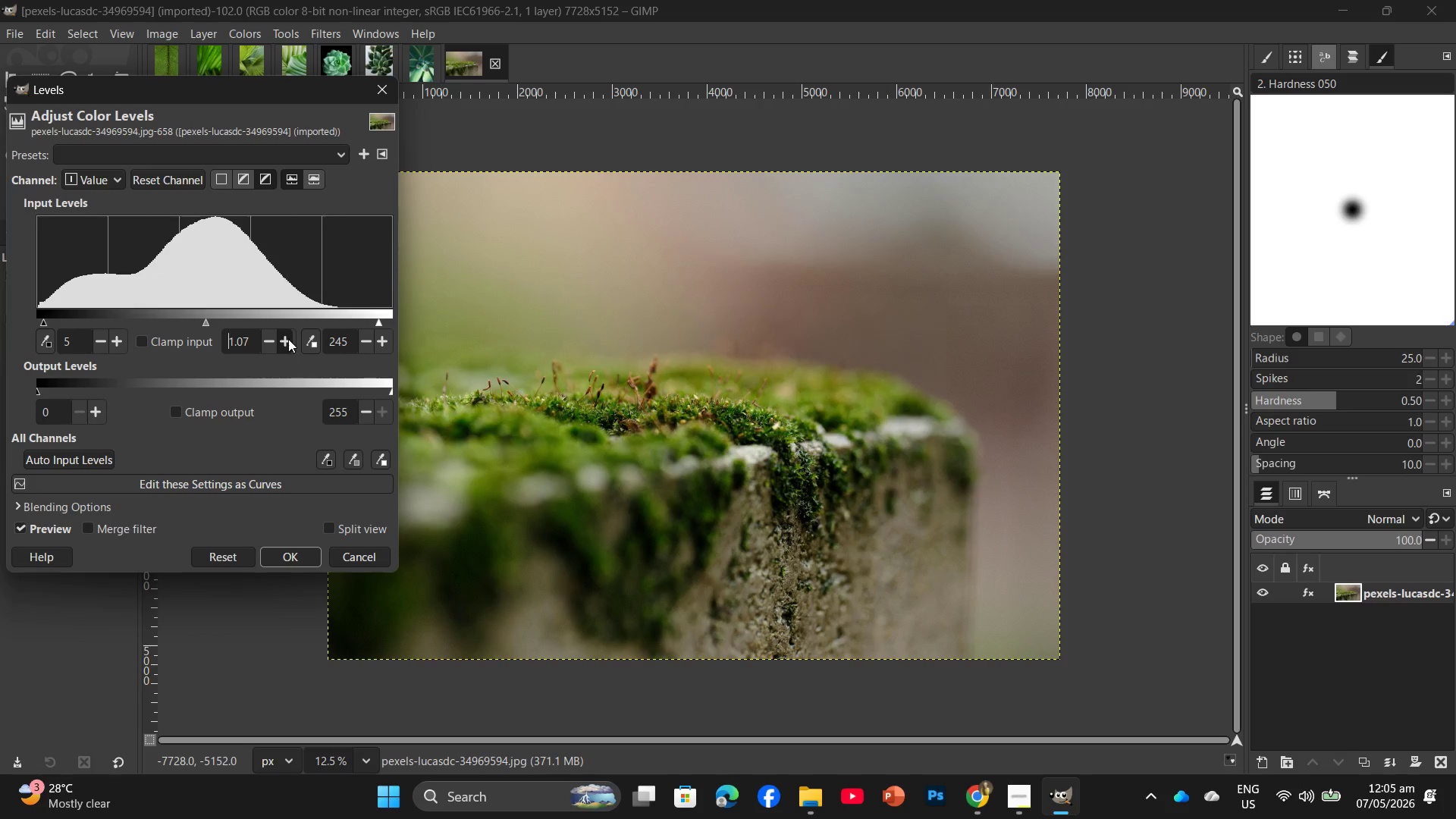 
left_click([288, 339])
 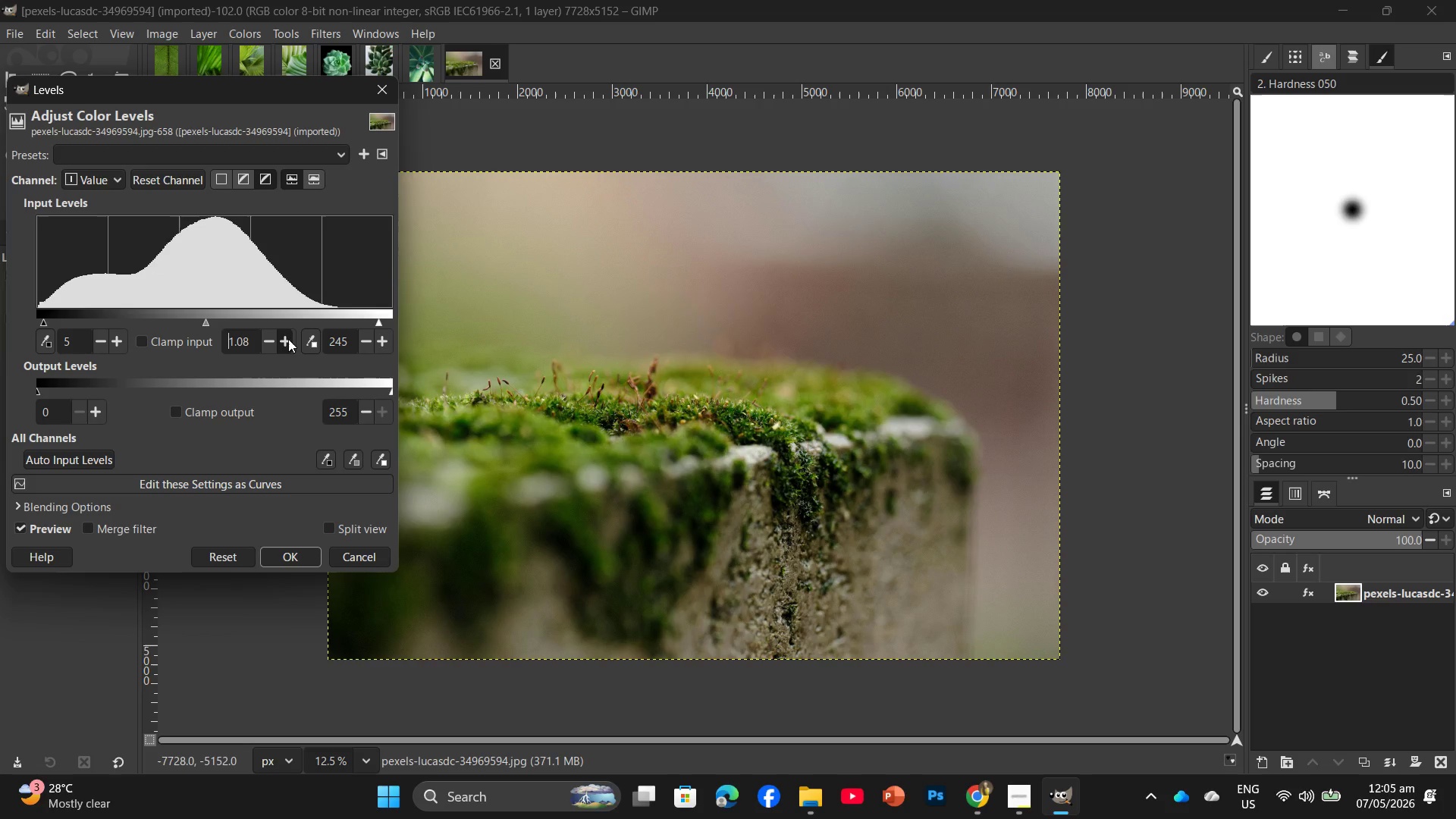 
double_click([288, 339])
 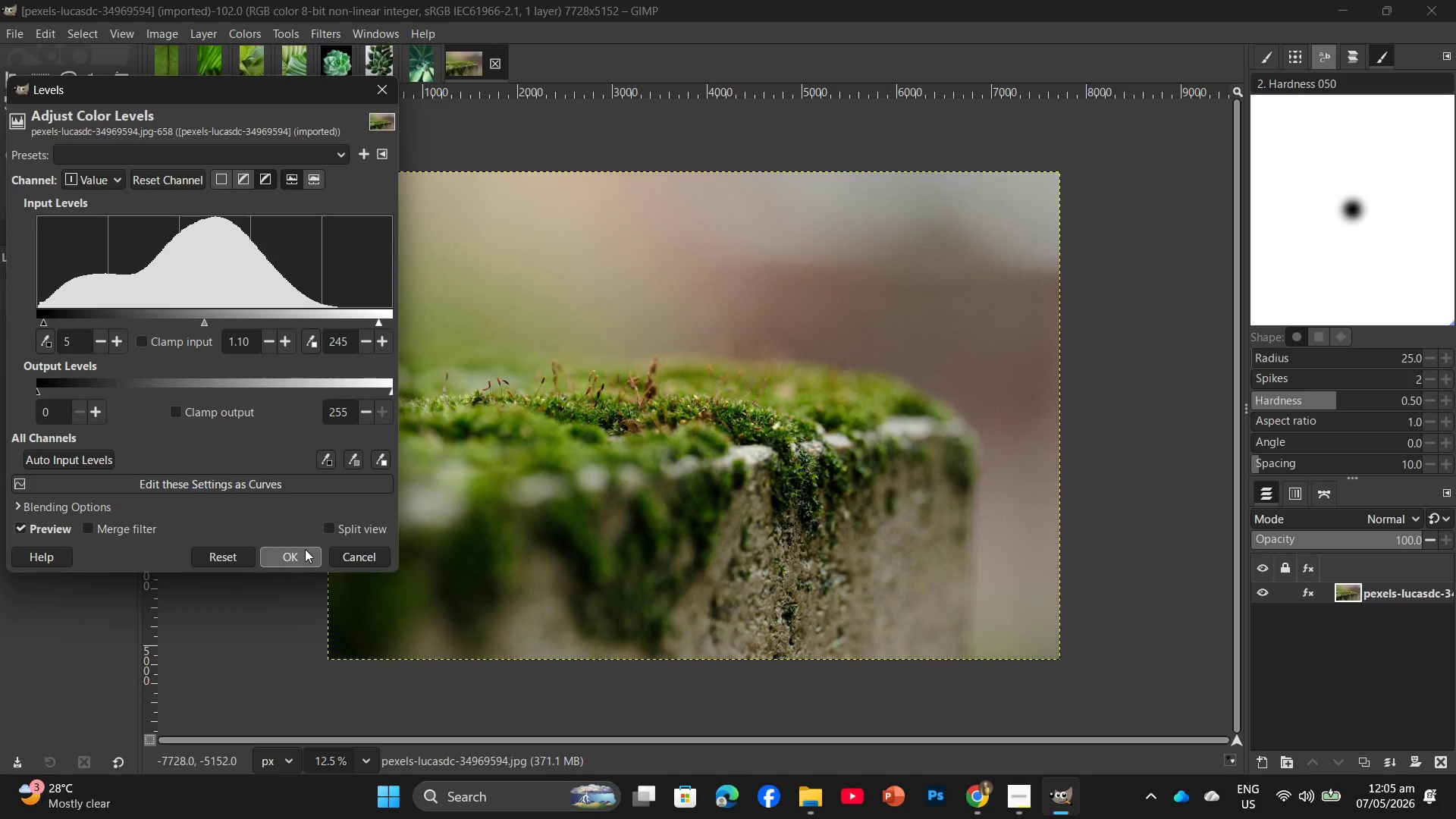 
left_click([303, 557])
 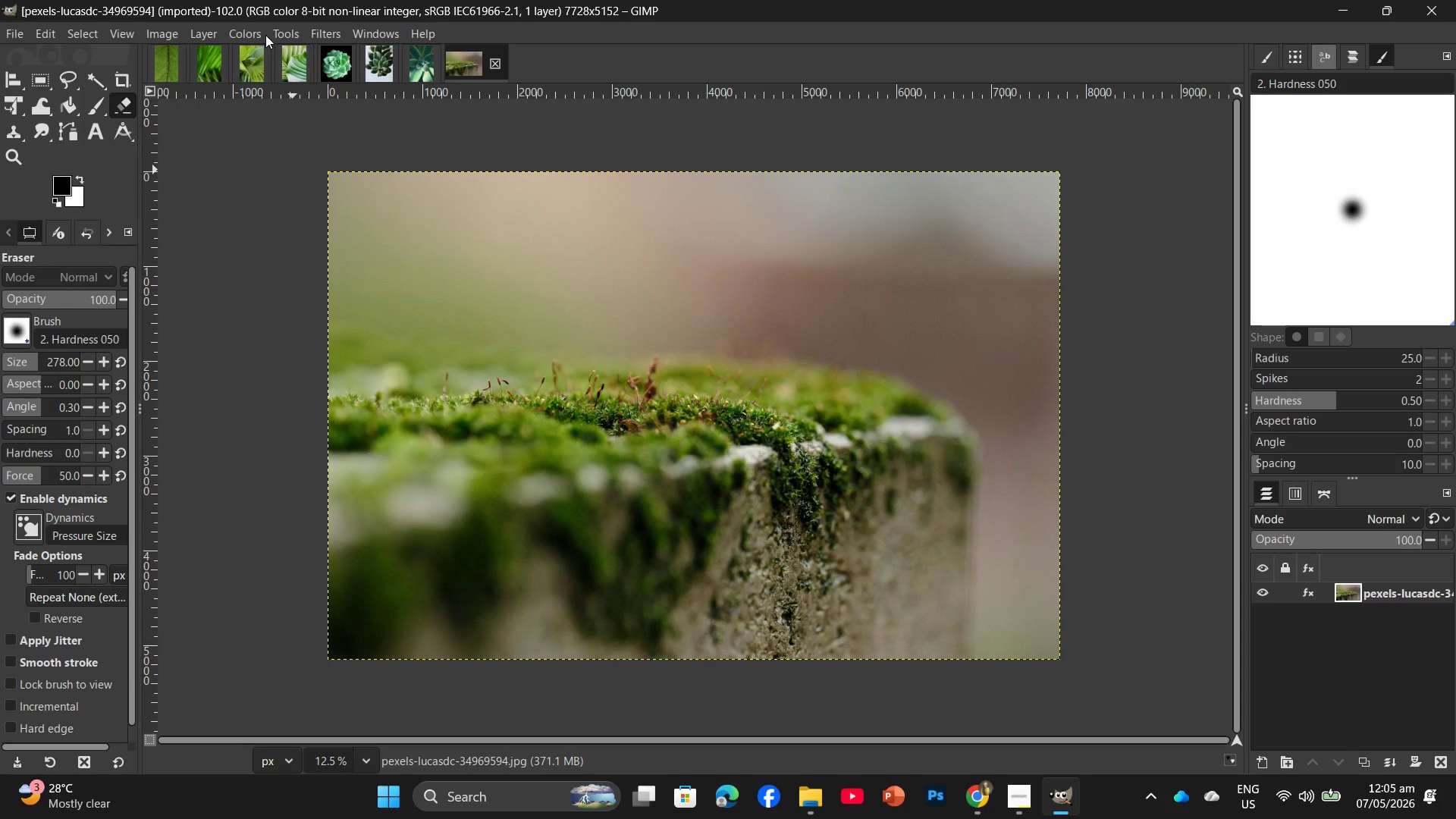 
left_click([259, 34])
 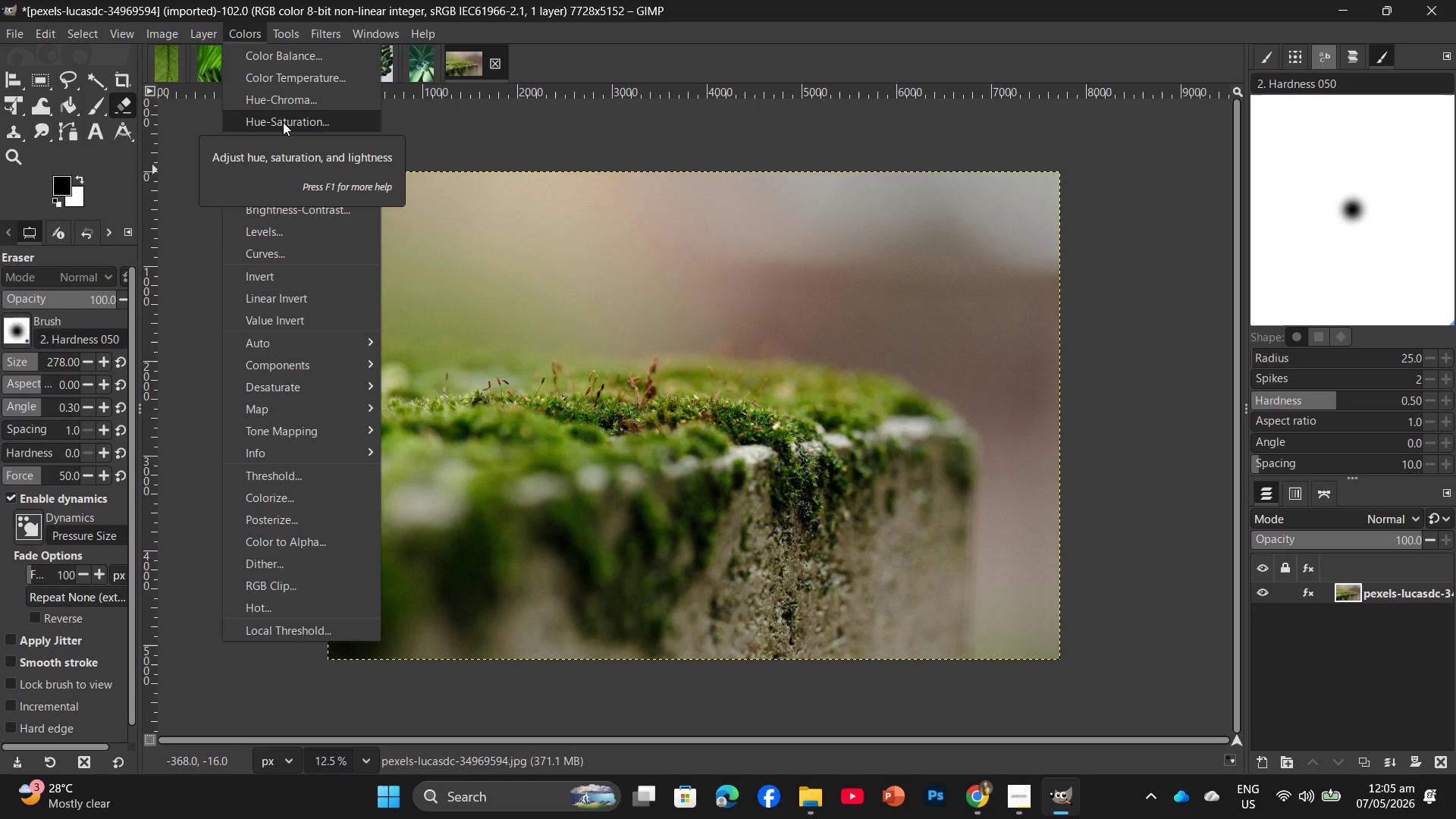 
wait(6.5)
 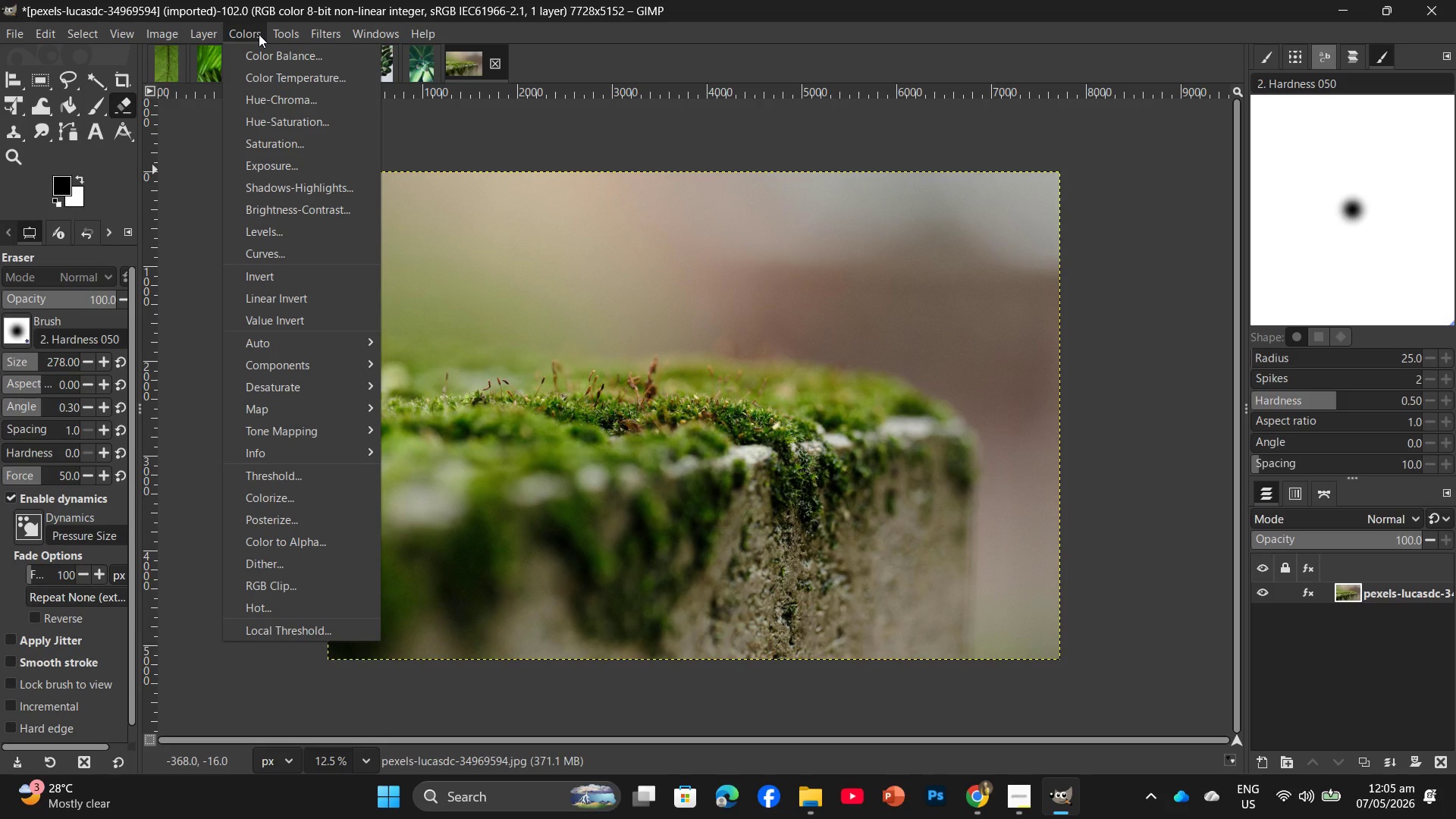 
left_click([283, 122])
 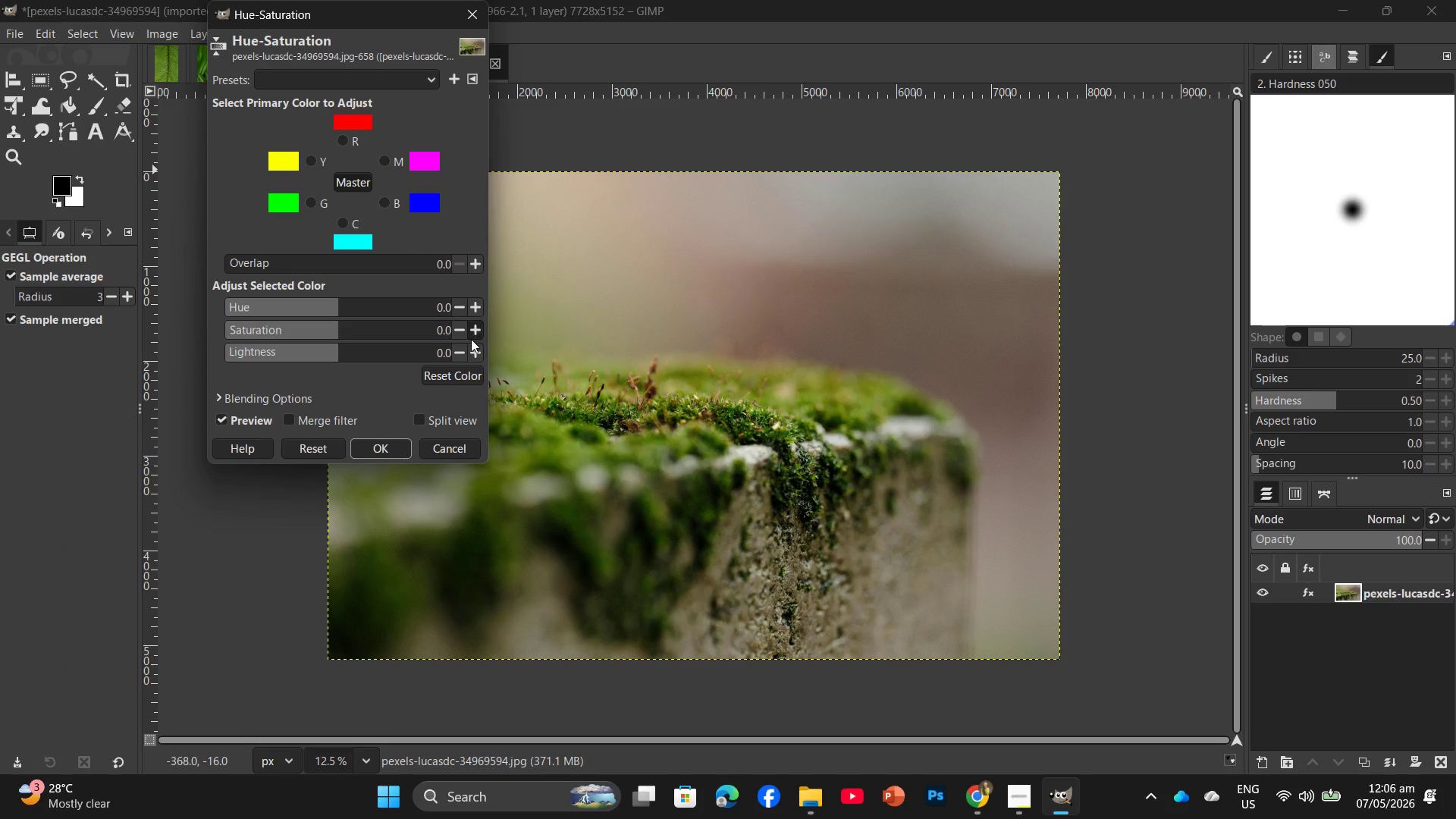 
double_click([476, 332])
 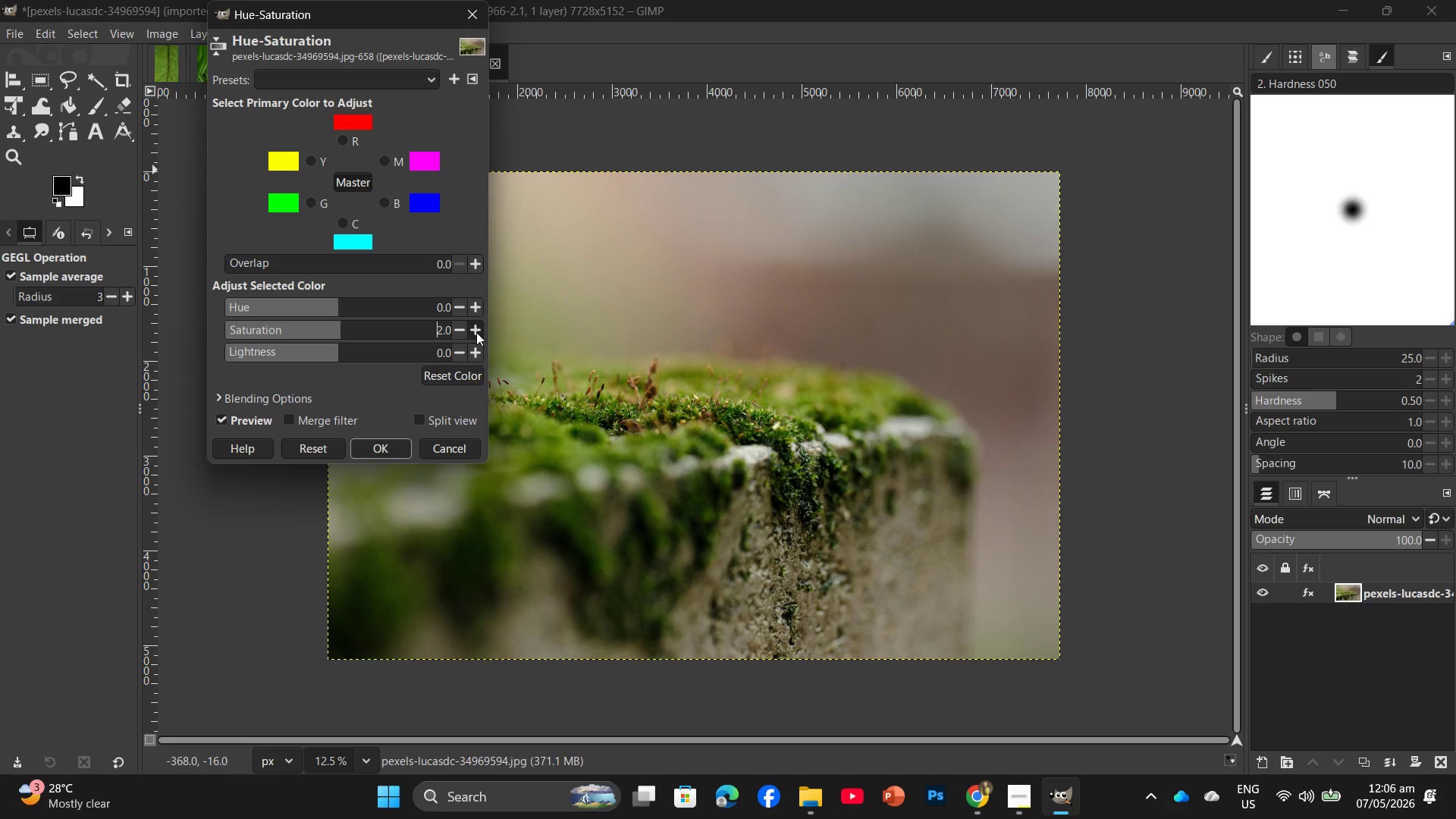 
triple_click([476, 332])
 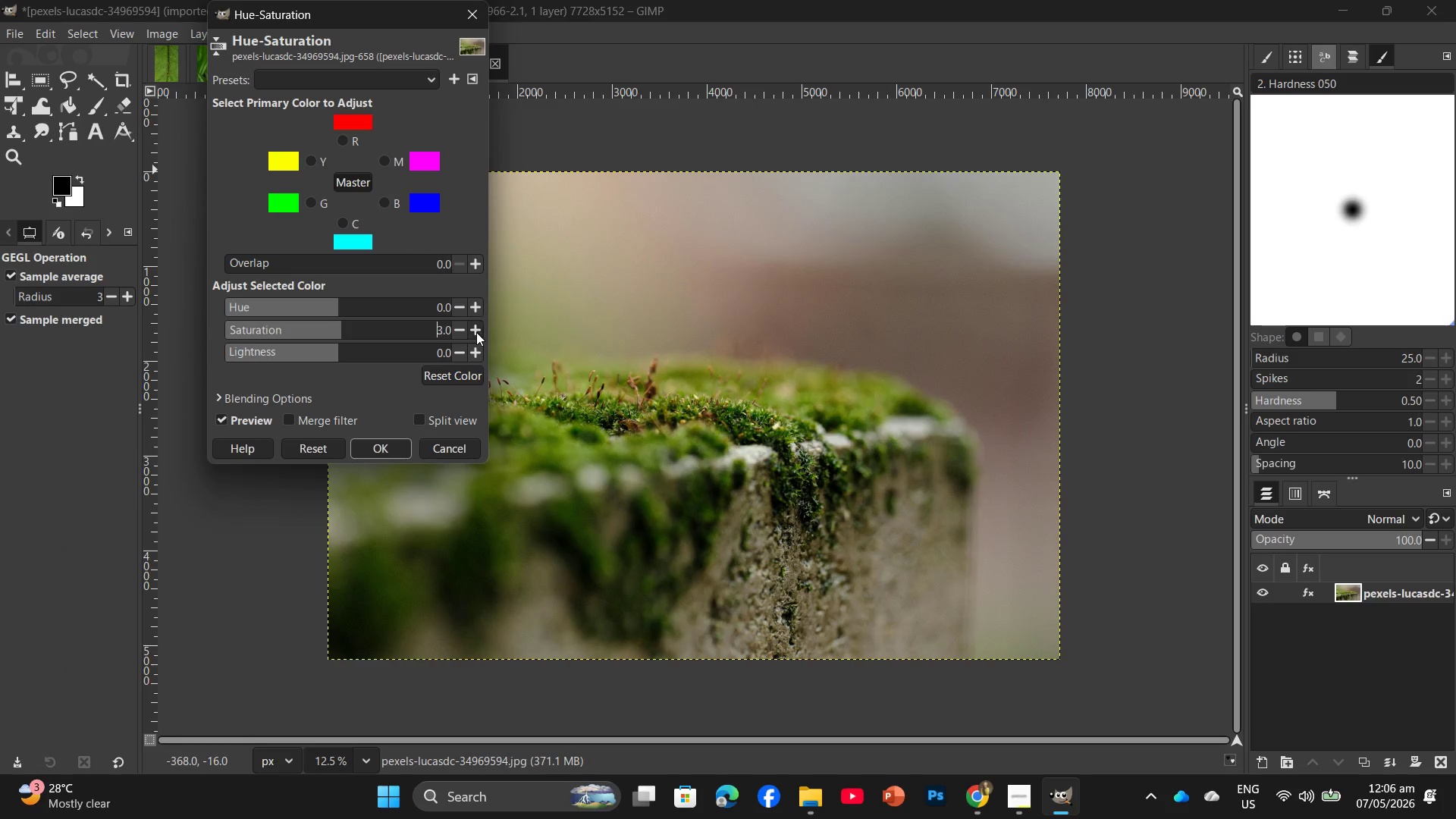 
triple_click([476, 332])
 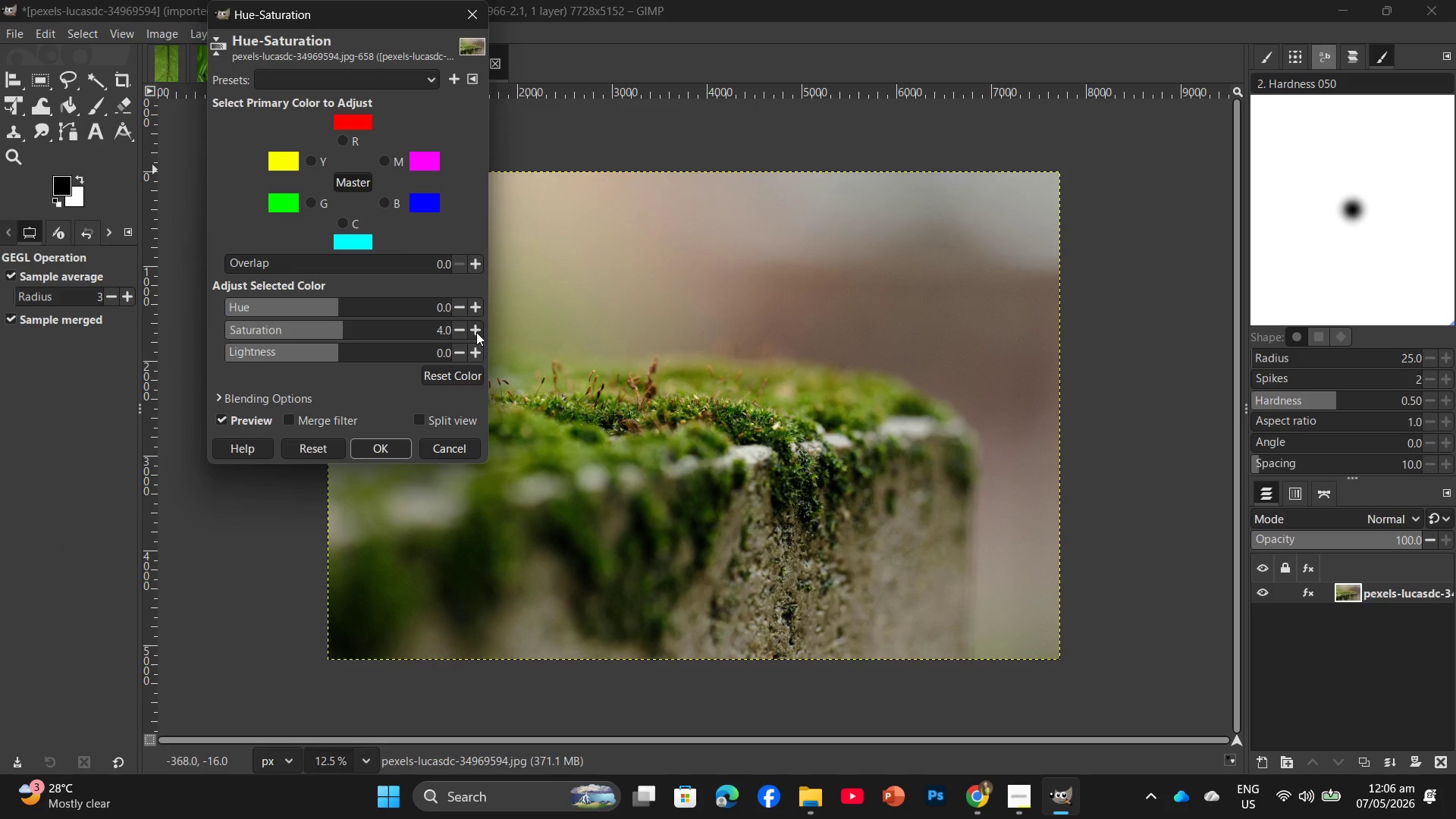 
triple_click([476, 331])
 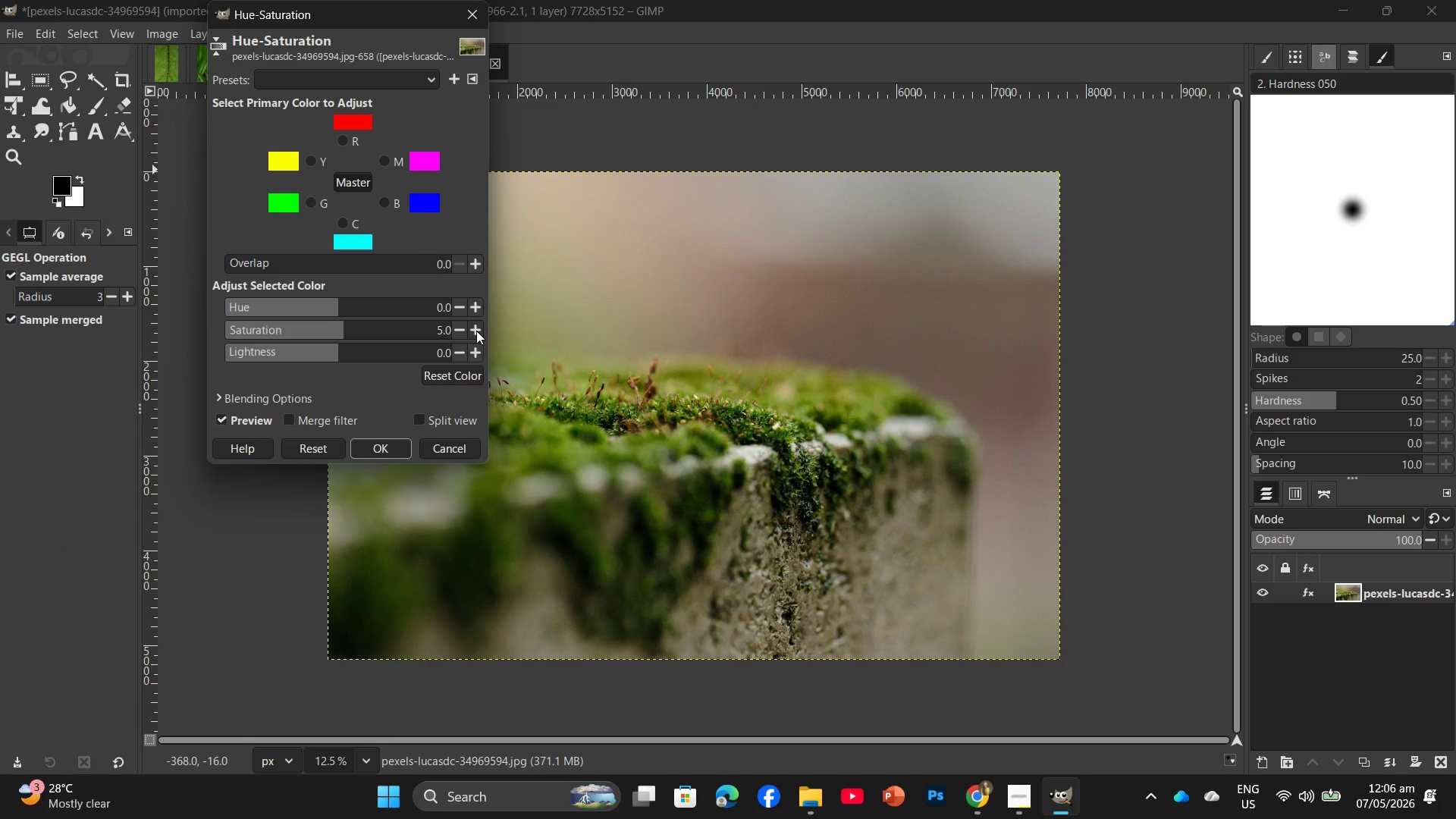 
triple_click([476, 331])
 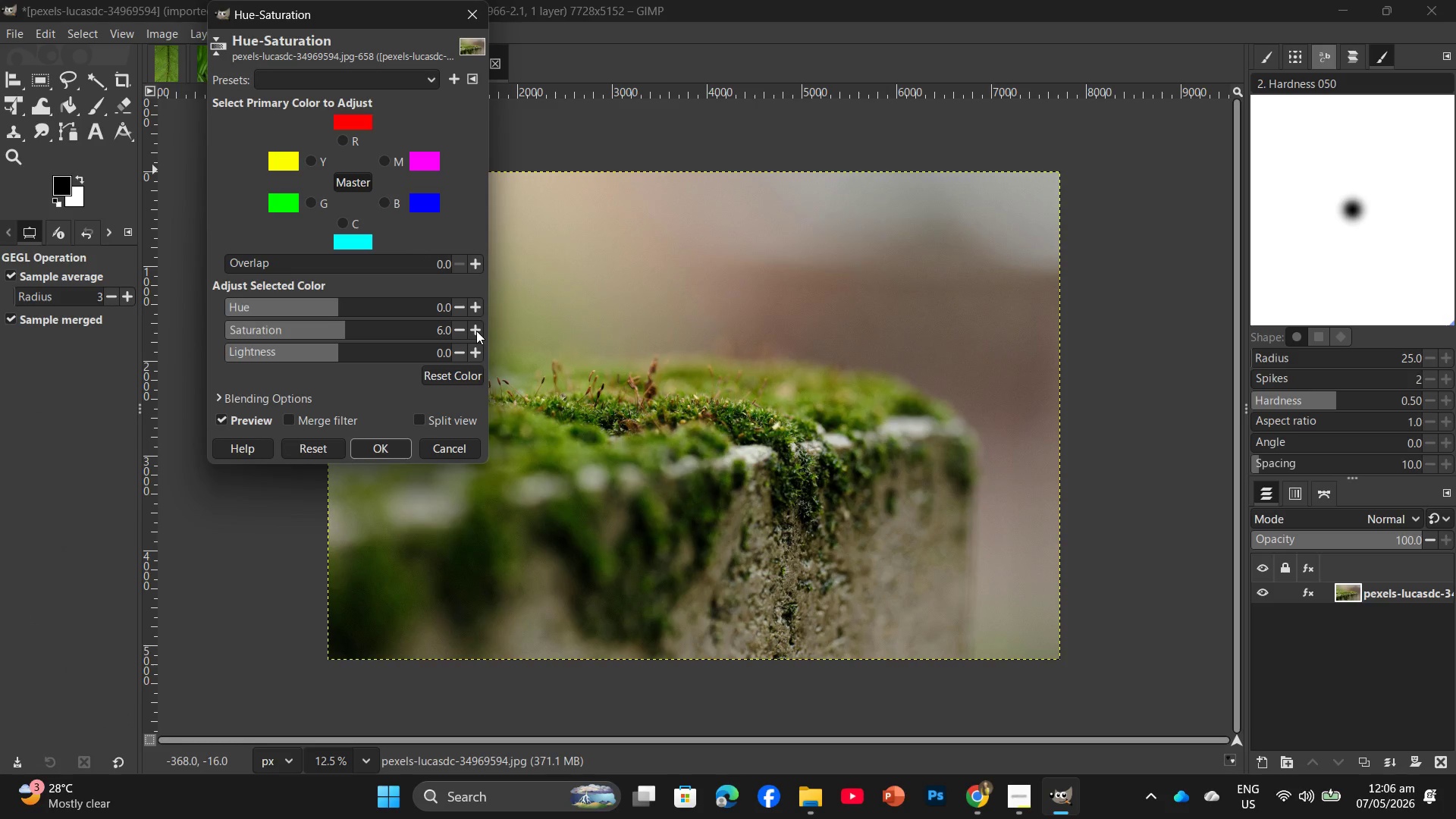 
triple_click([476, 331])
 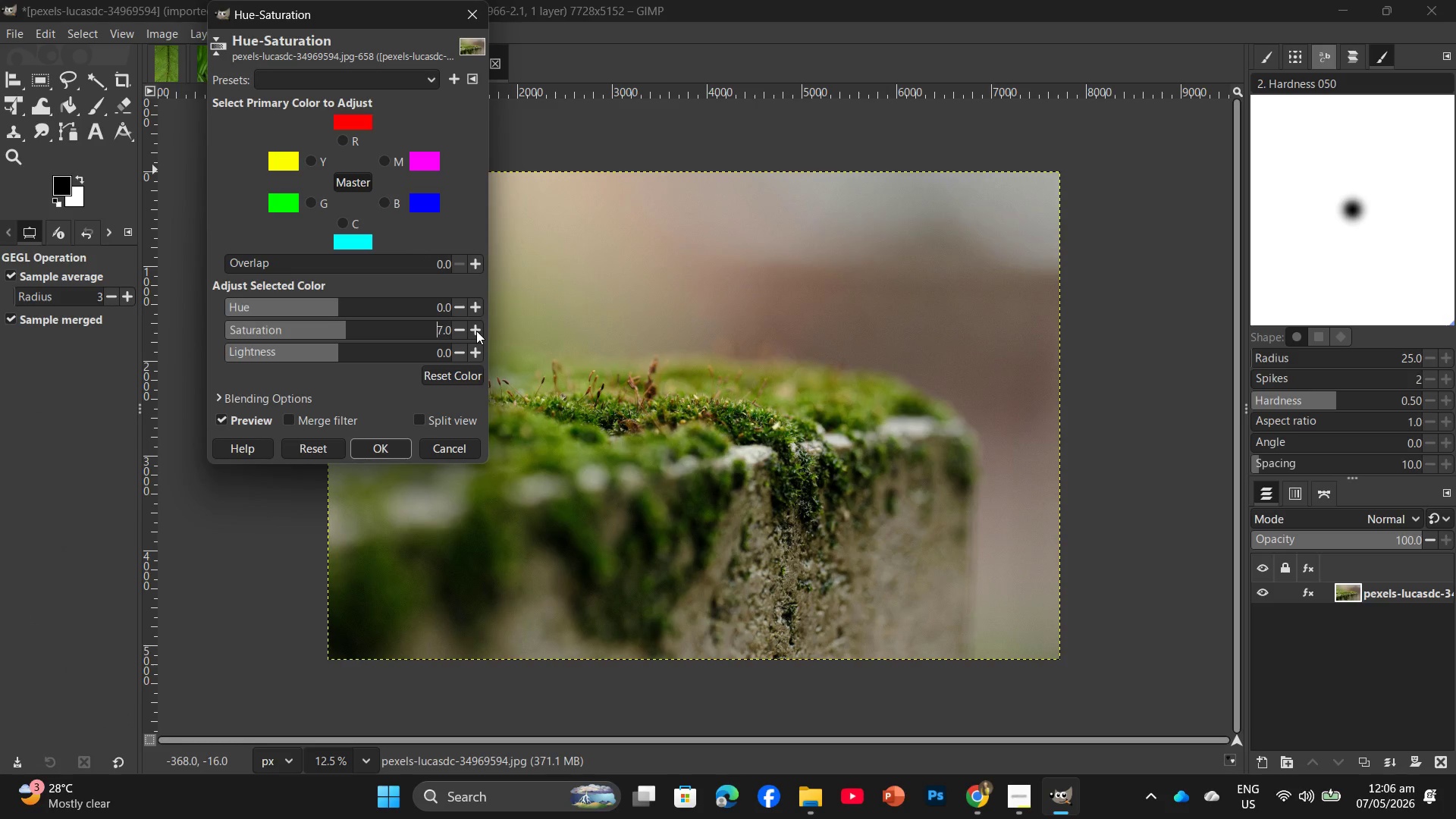 
triple_click([476, 331])
 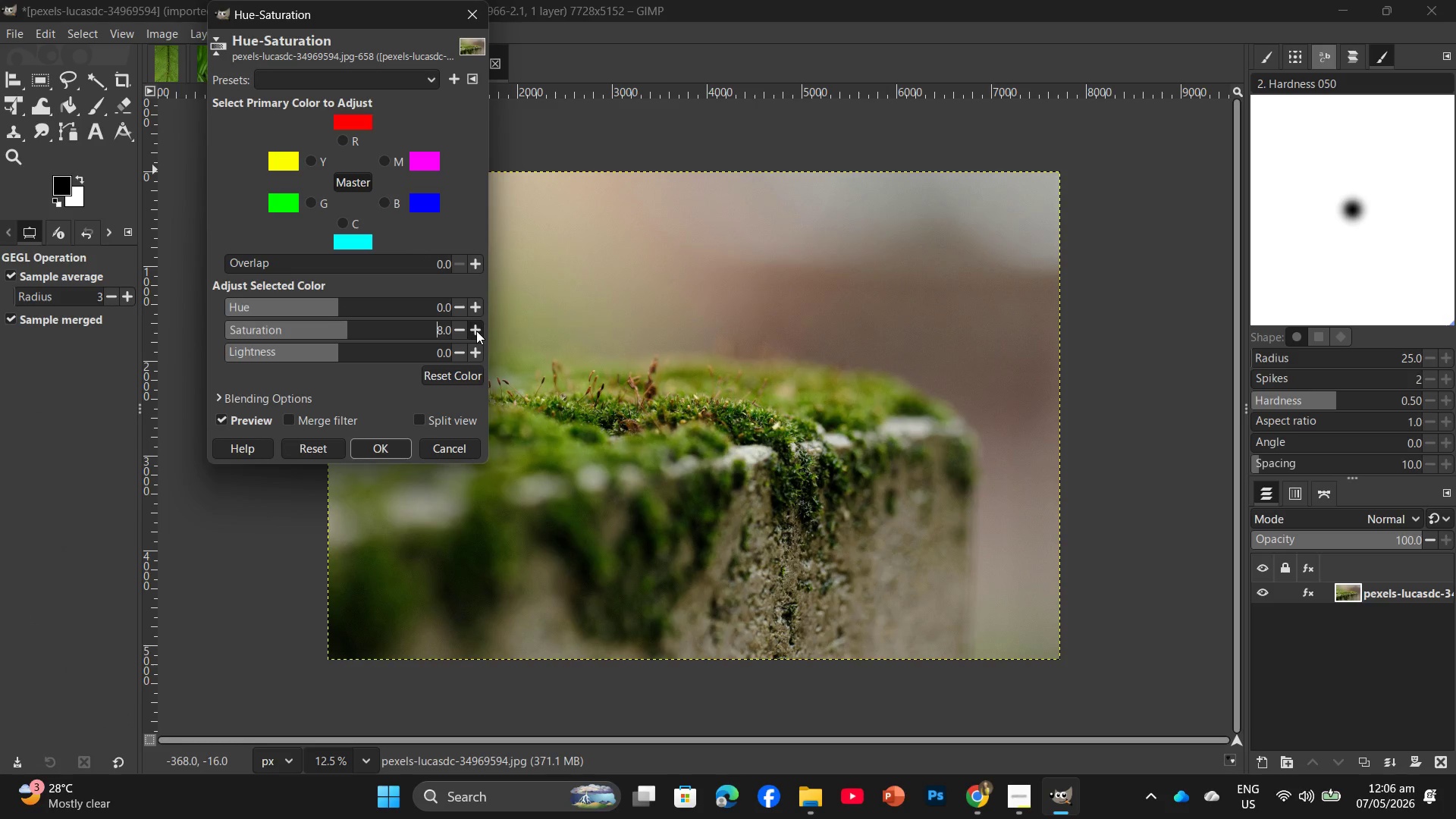 
triple_click([476, 331])
 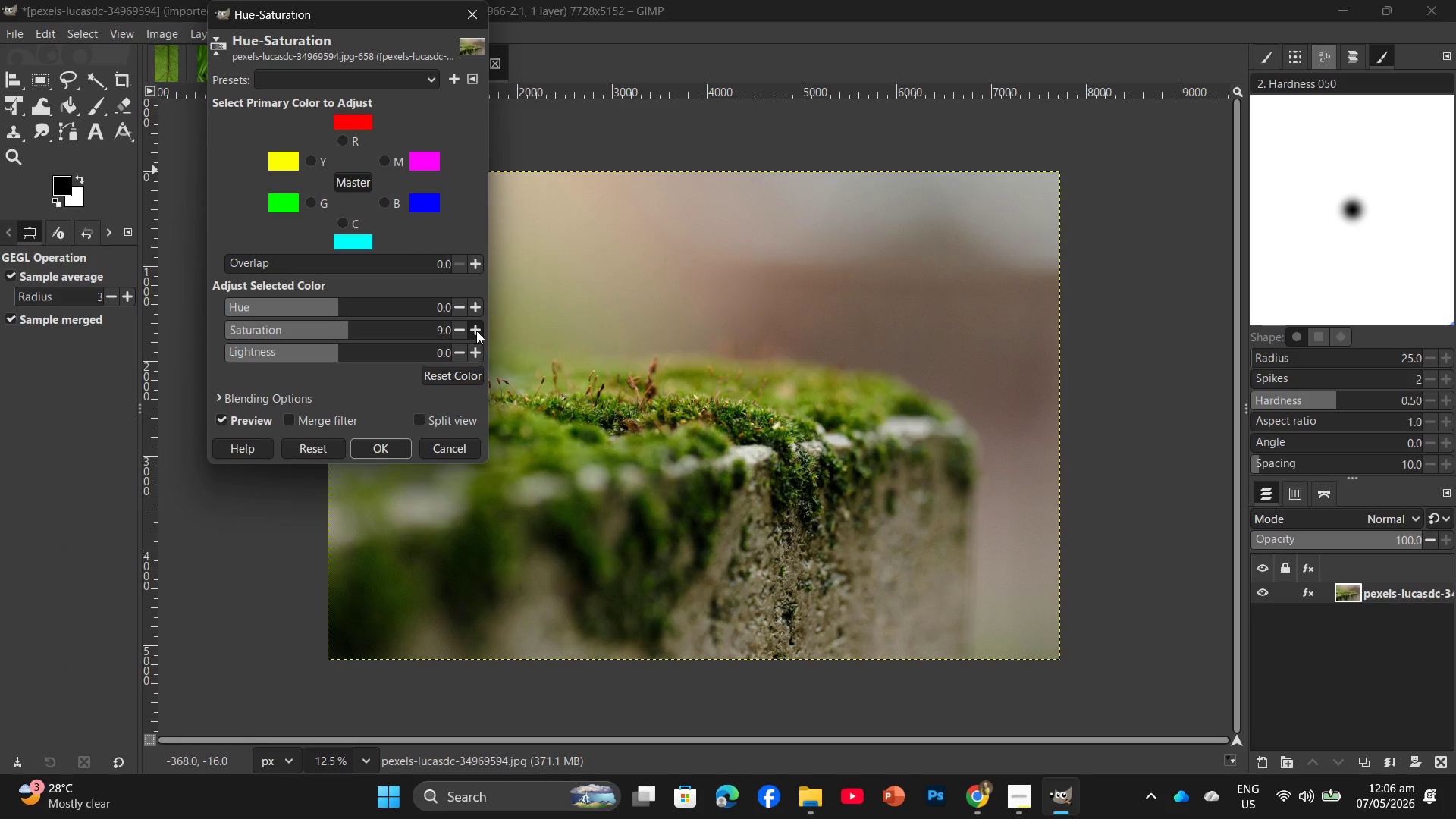 
triple_click([476, 331])
 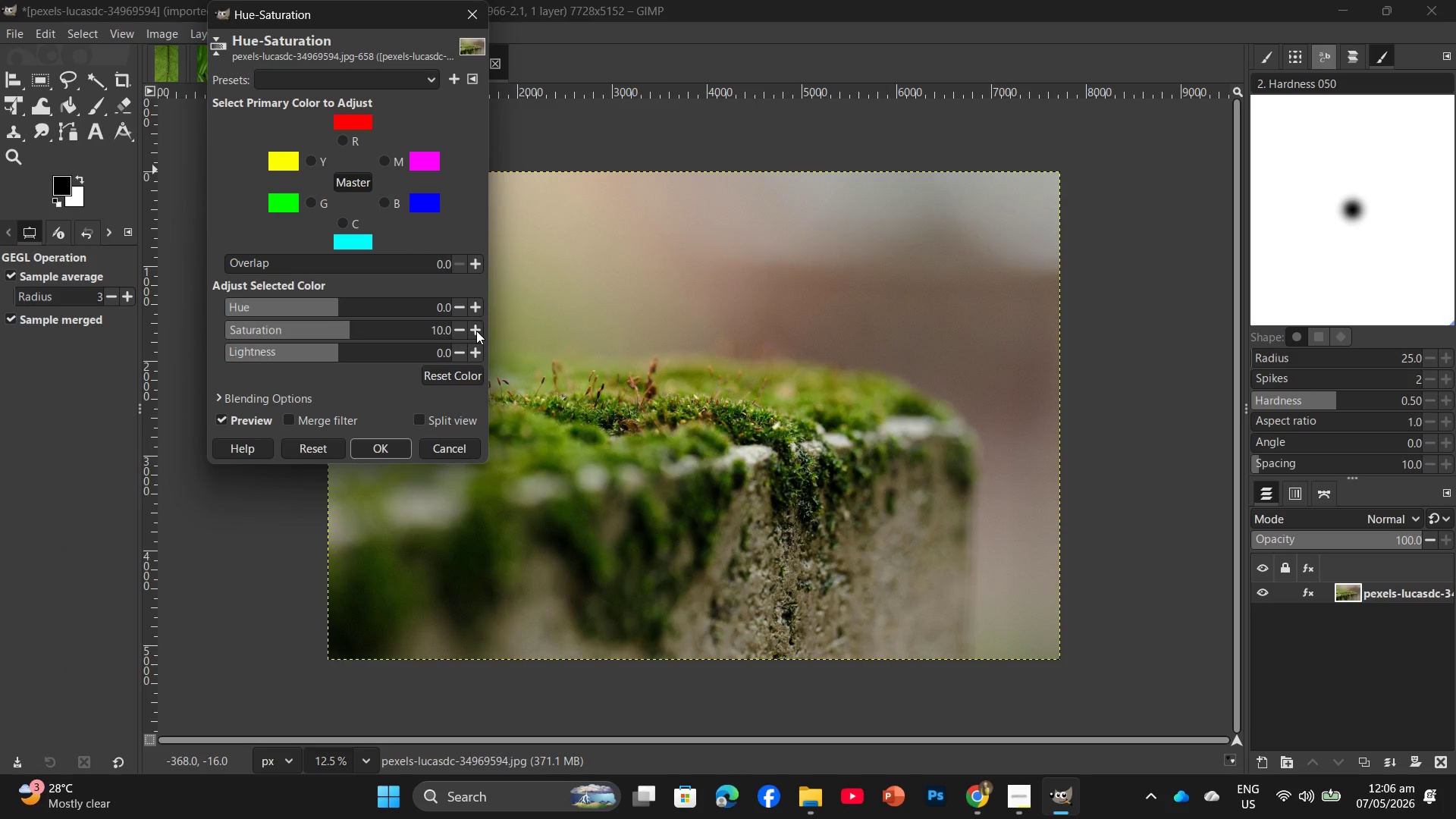 
triple_click([476, 331])
 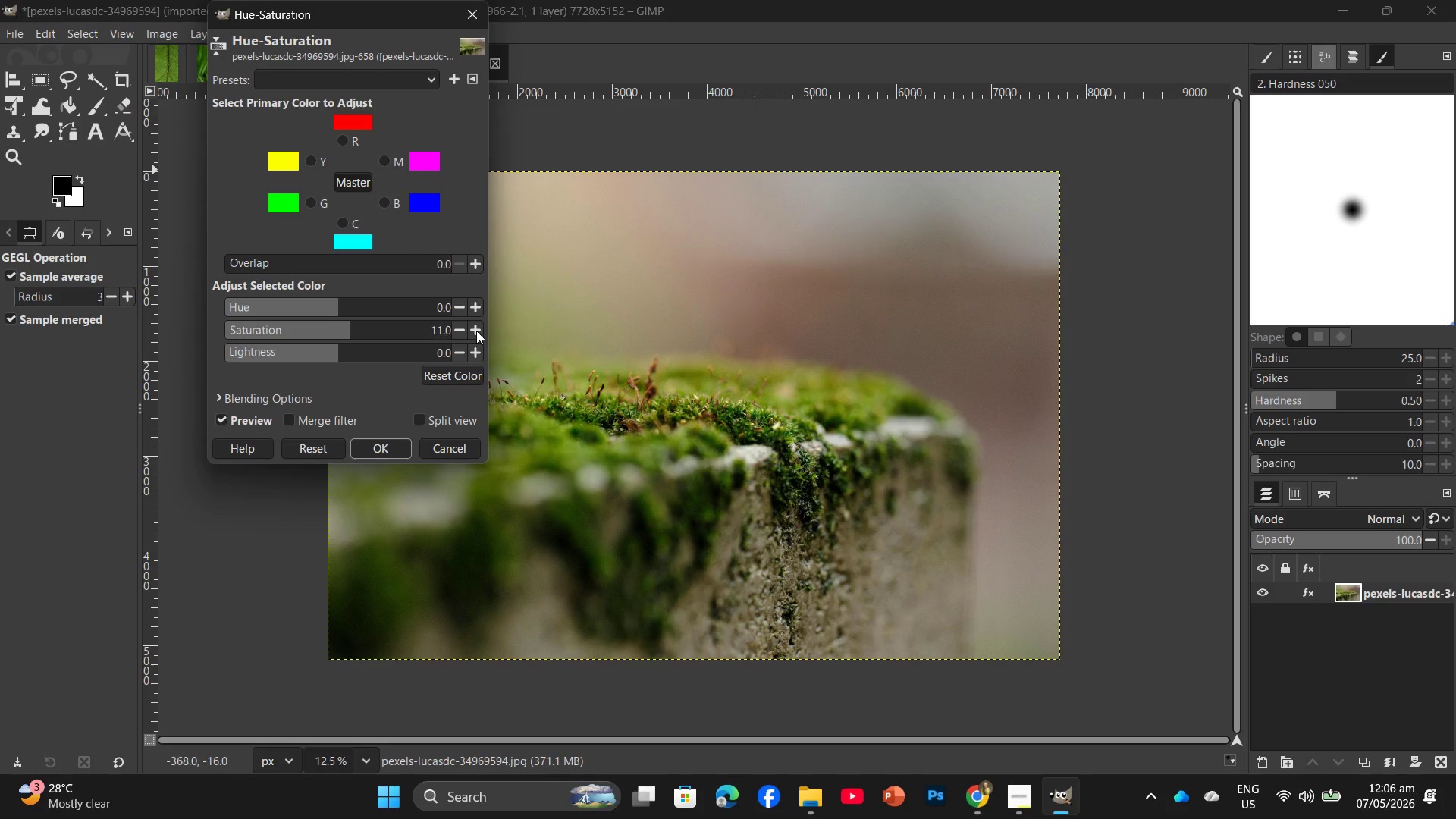 
triple_click([476, 331])
 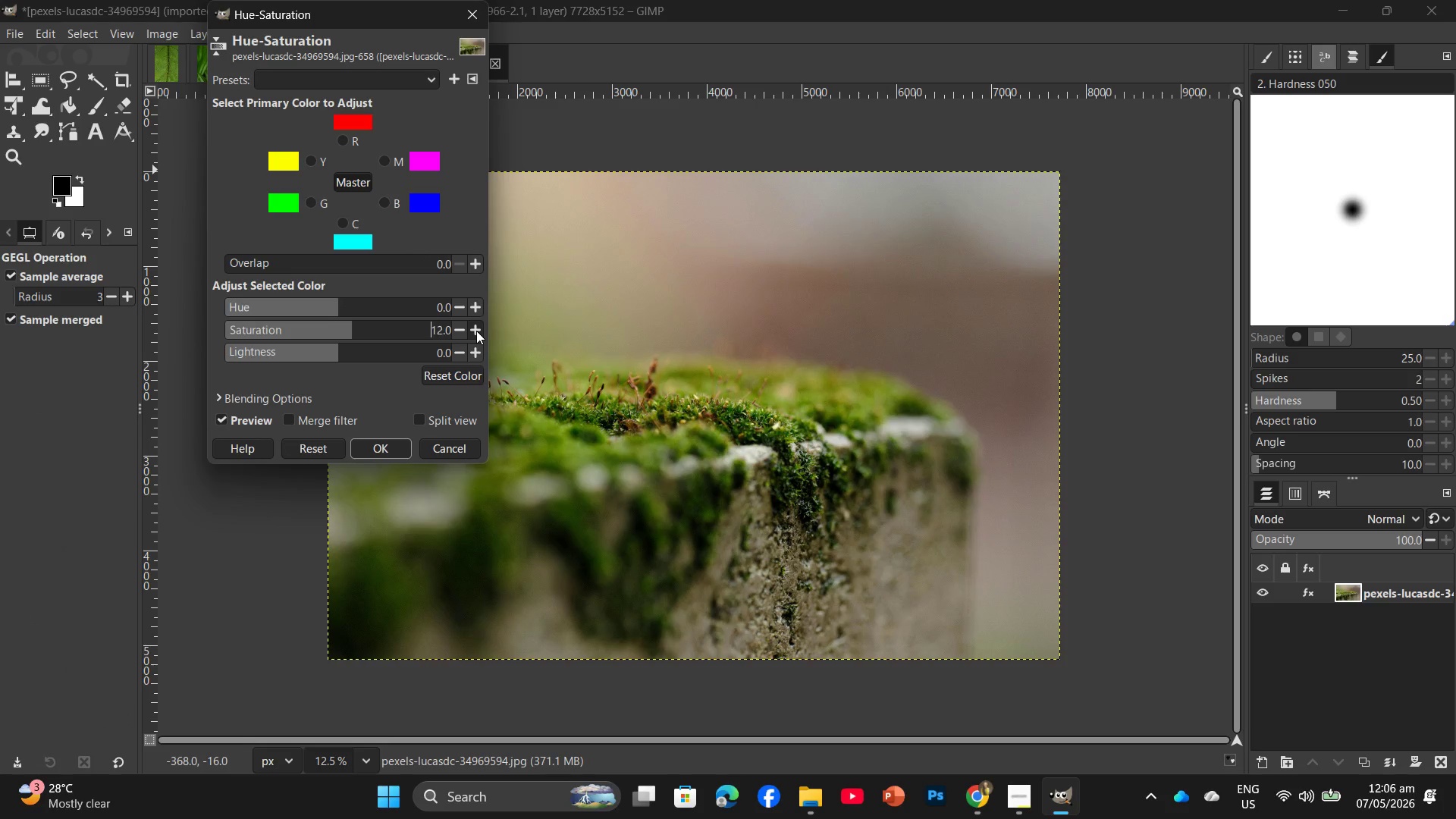 
triple_click([476, 331])
 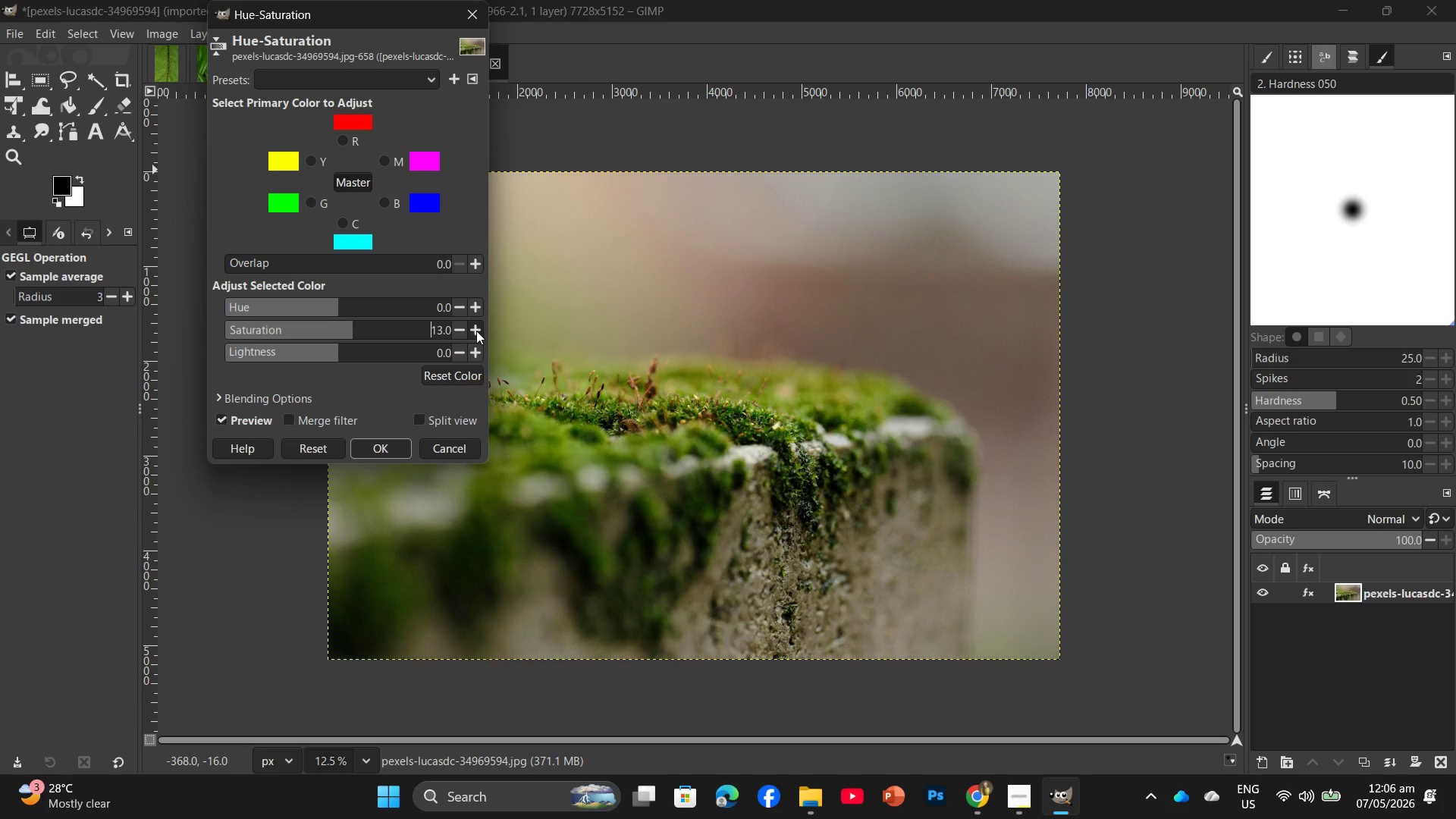 
triple_click([476, 331])
 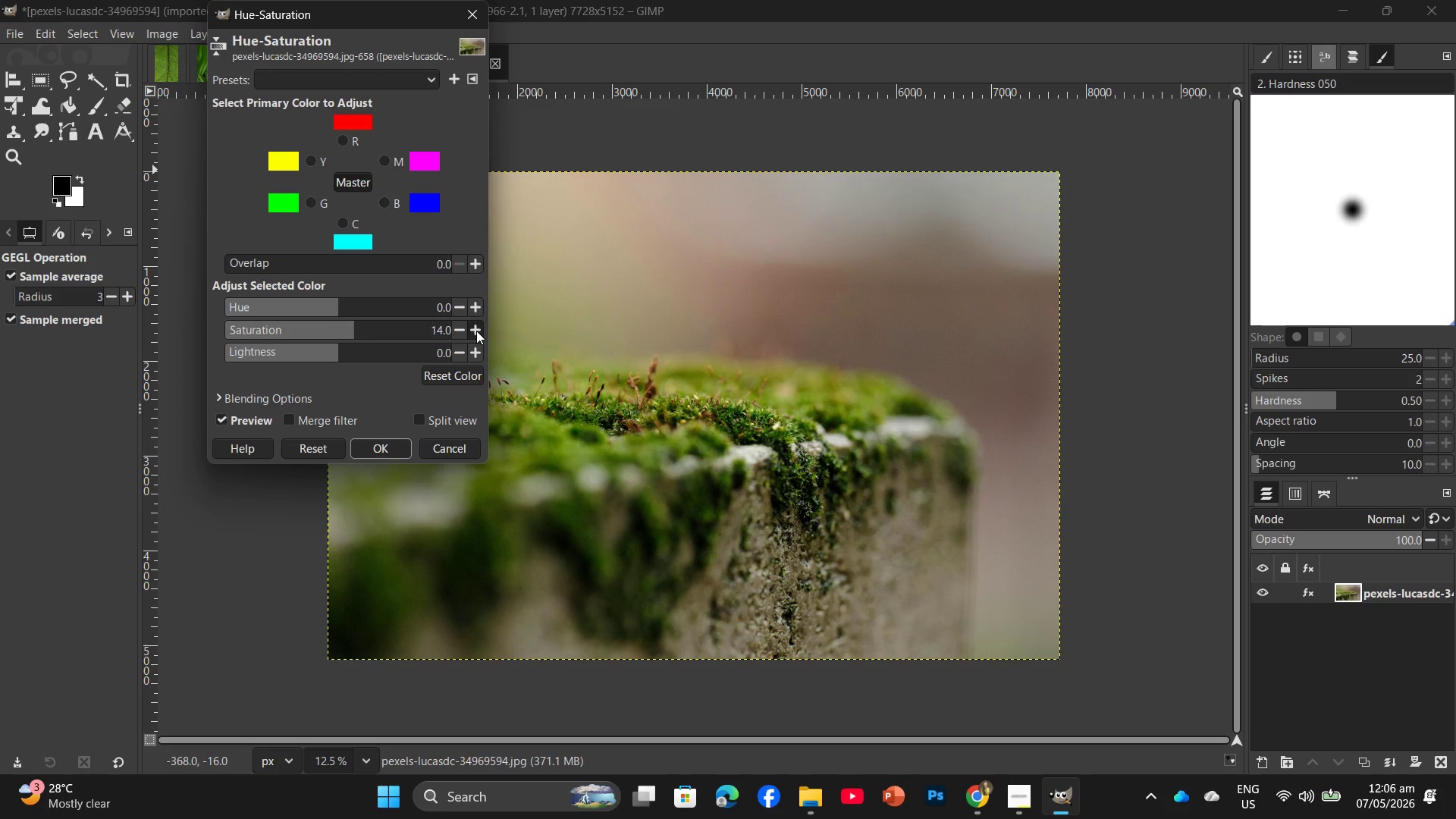 
triple_click([476, 331])
 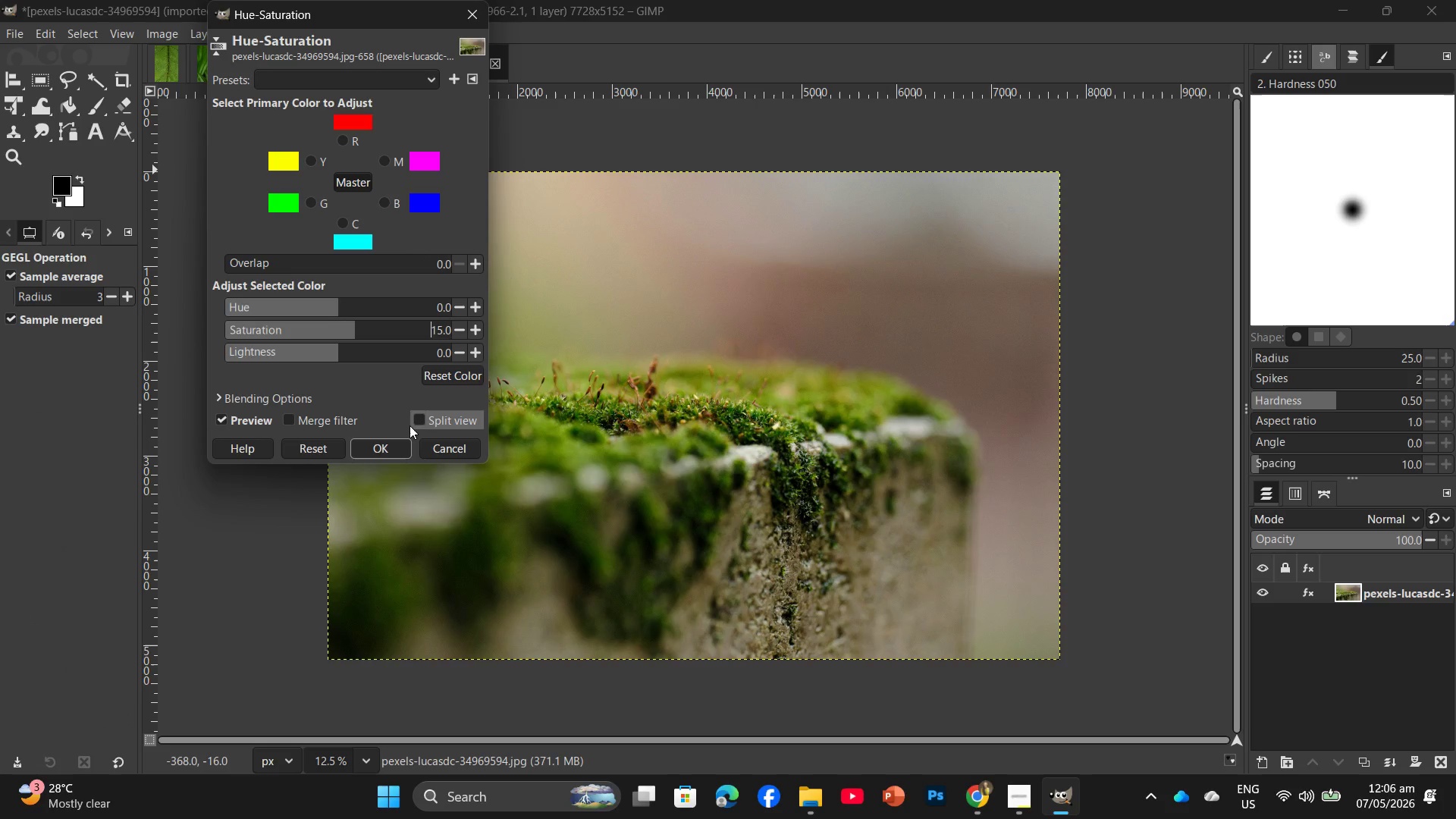 
left_click([381, 455])
 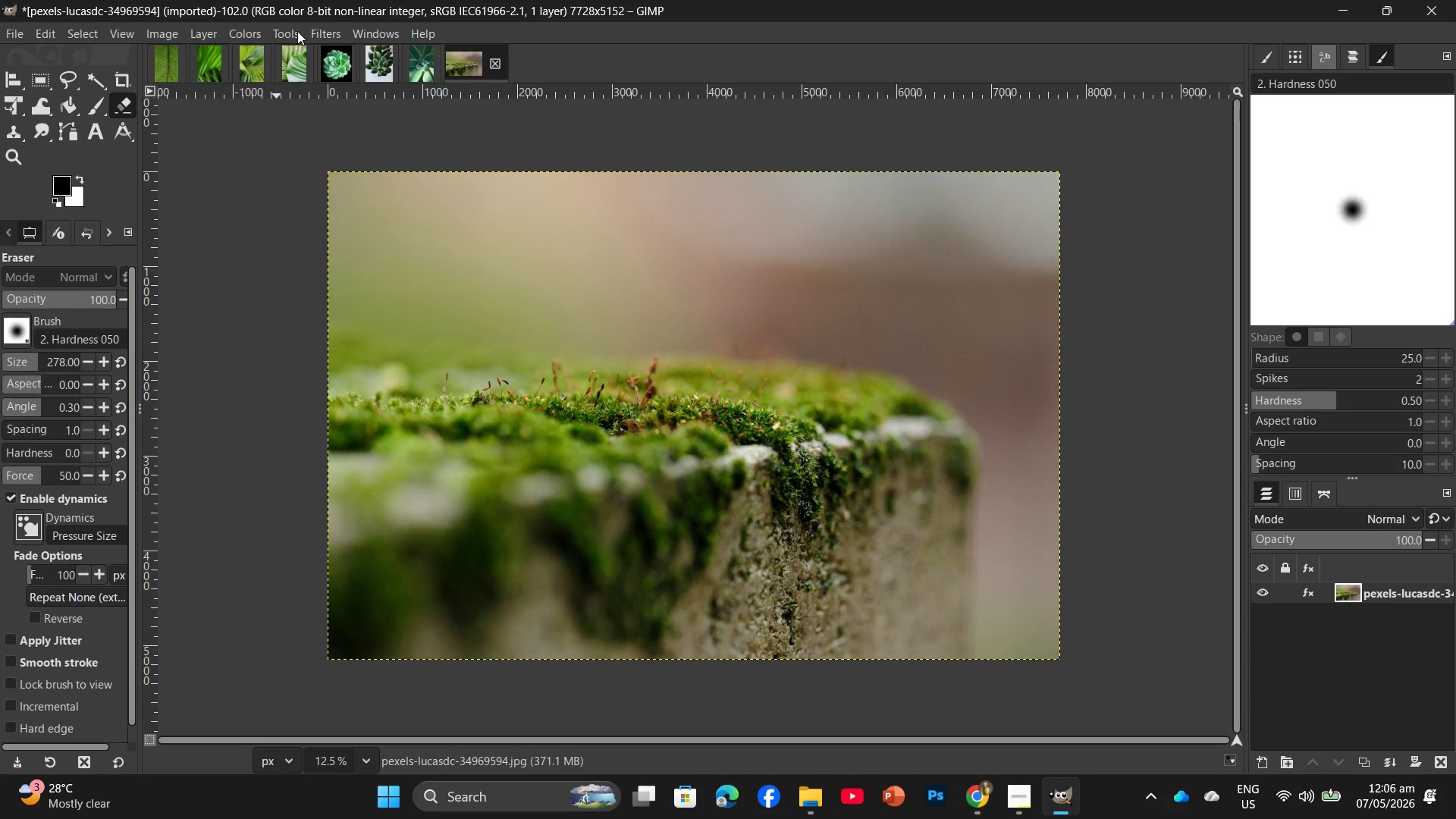 
left_click([238, 37])
 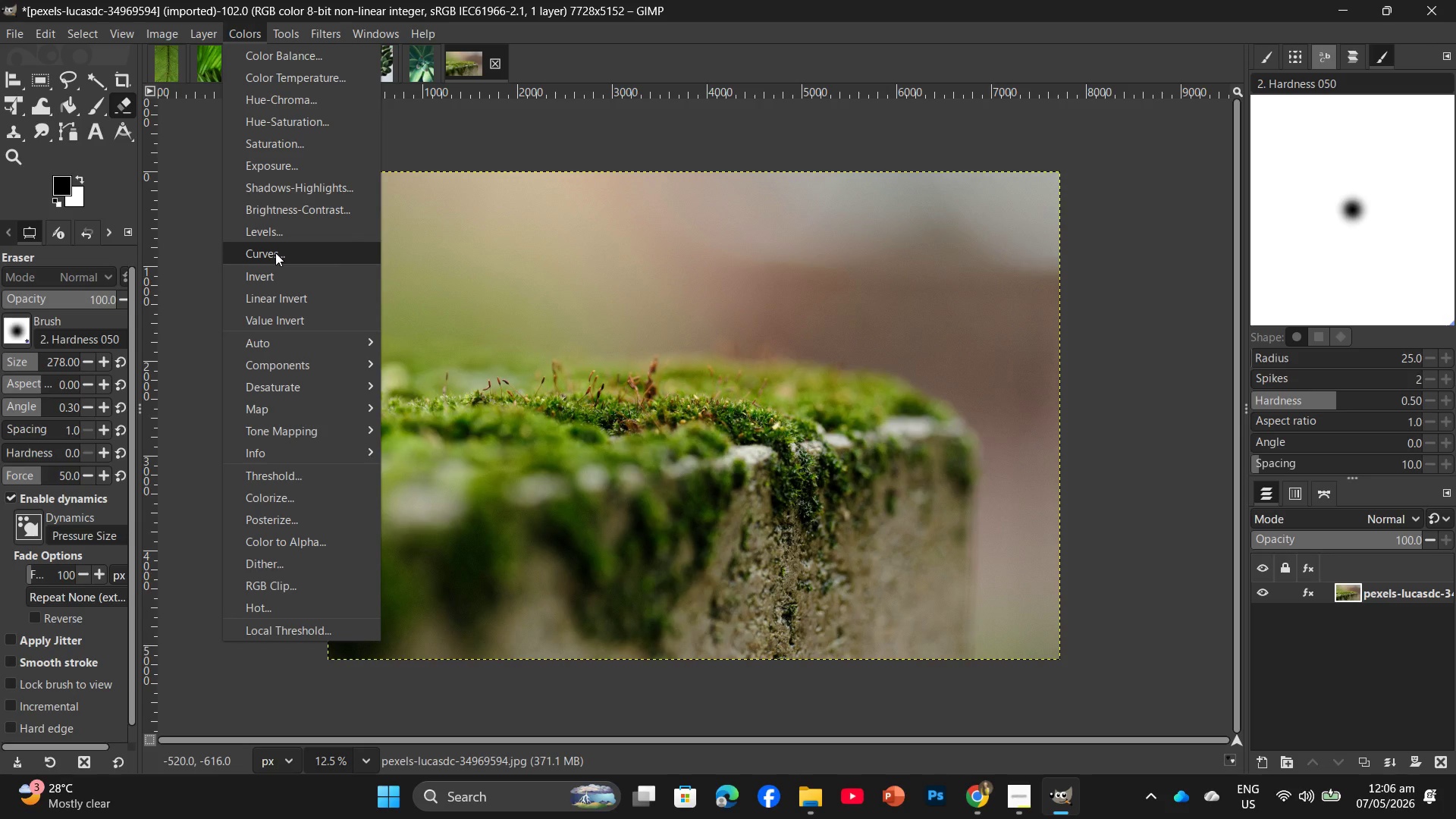 
left_click([275, 253])
 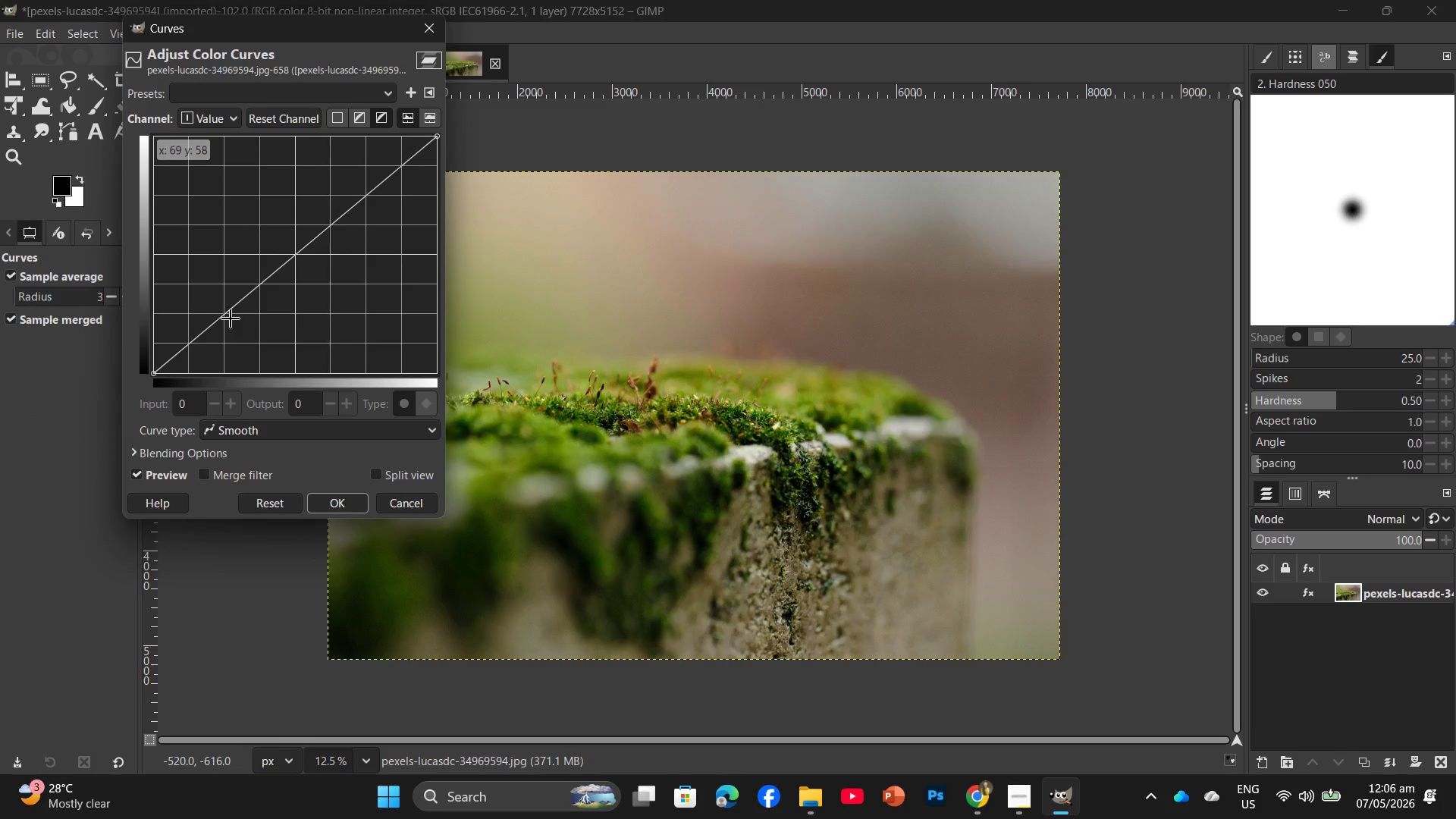 
left_click([231, 318])
 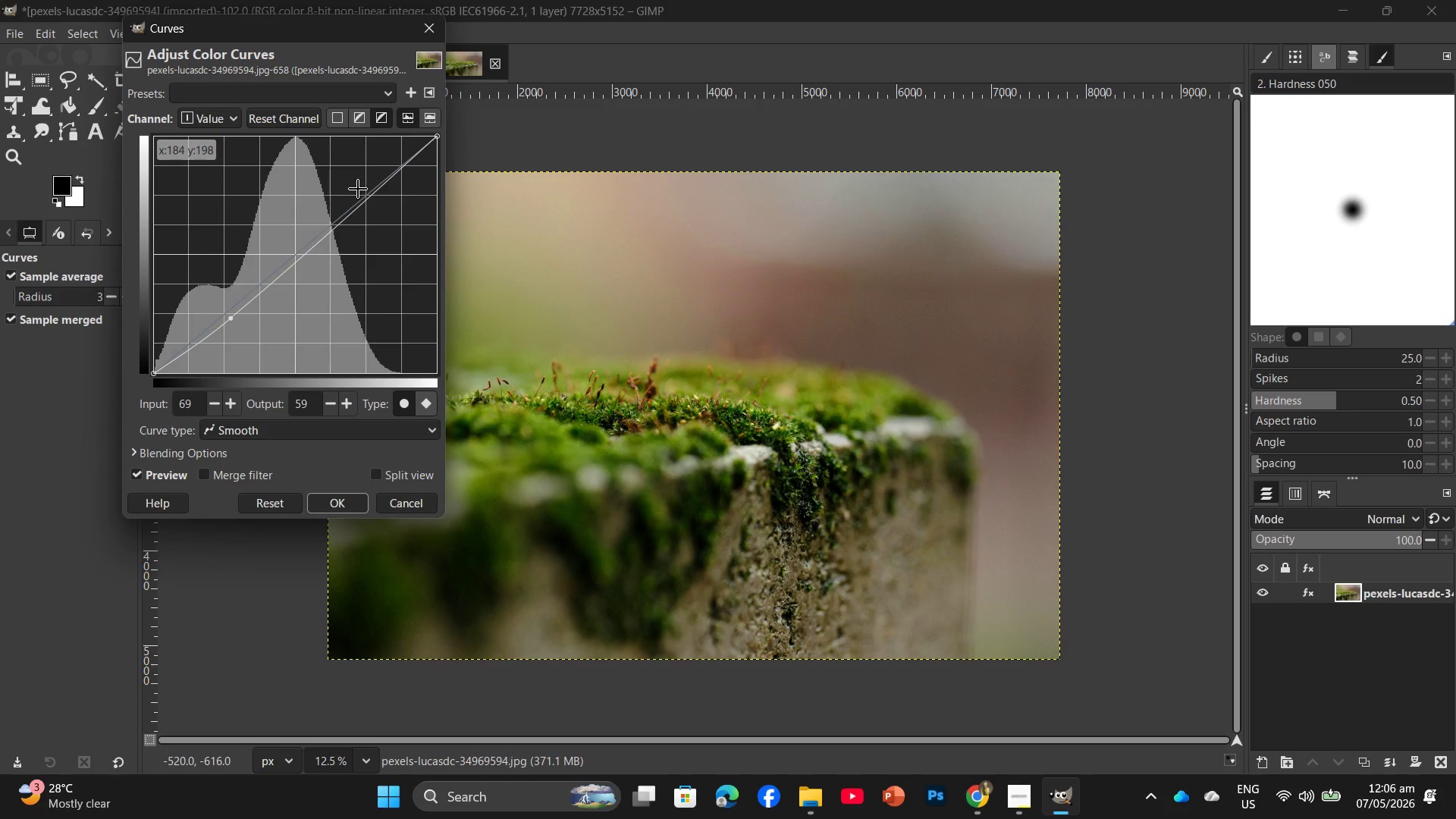 
left_click([360, 189])
 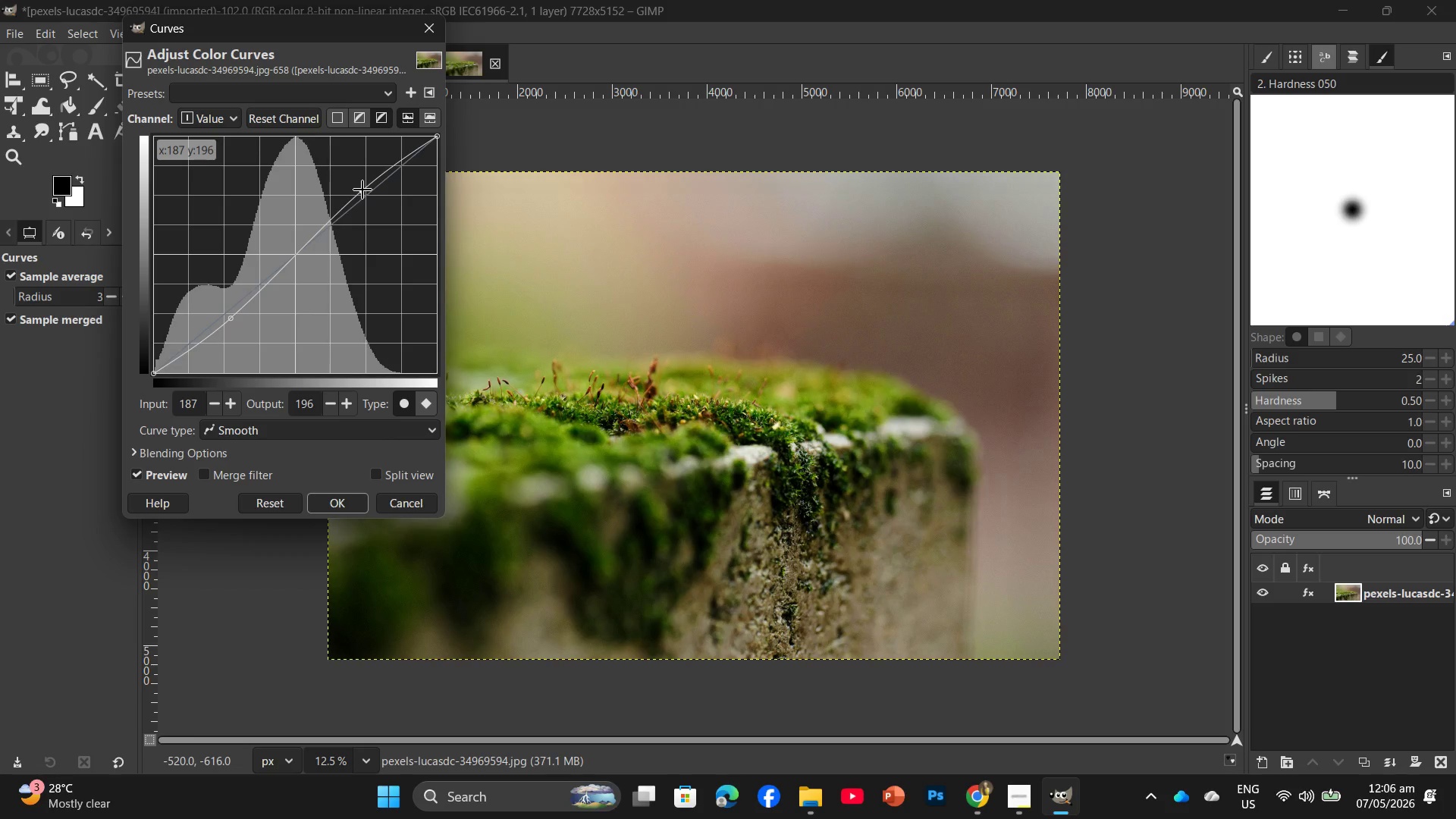 
wait(6.28)
 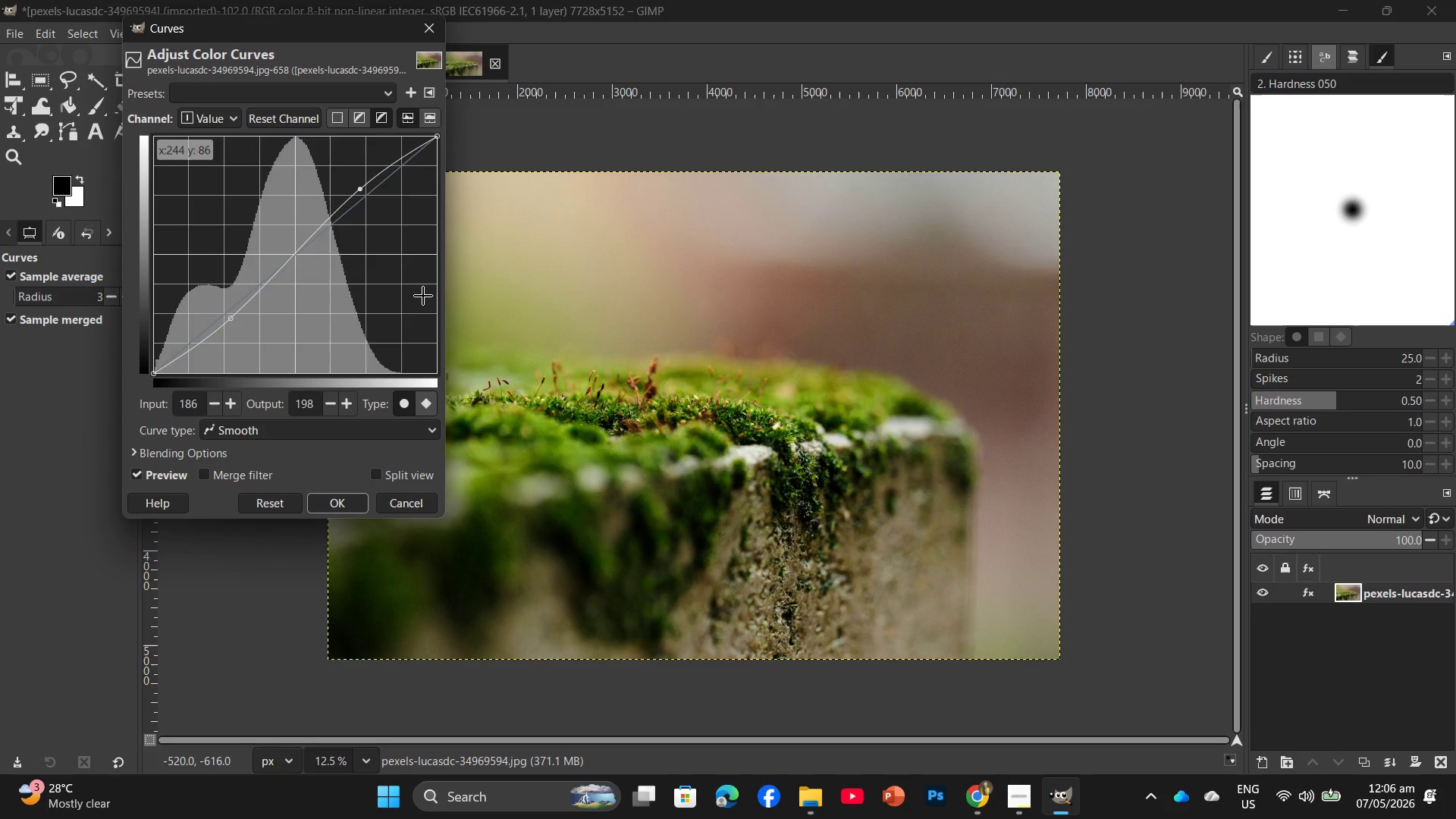 
left_click([331, 501])
 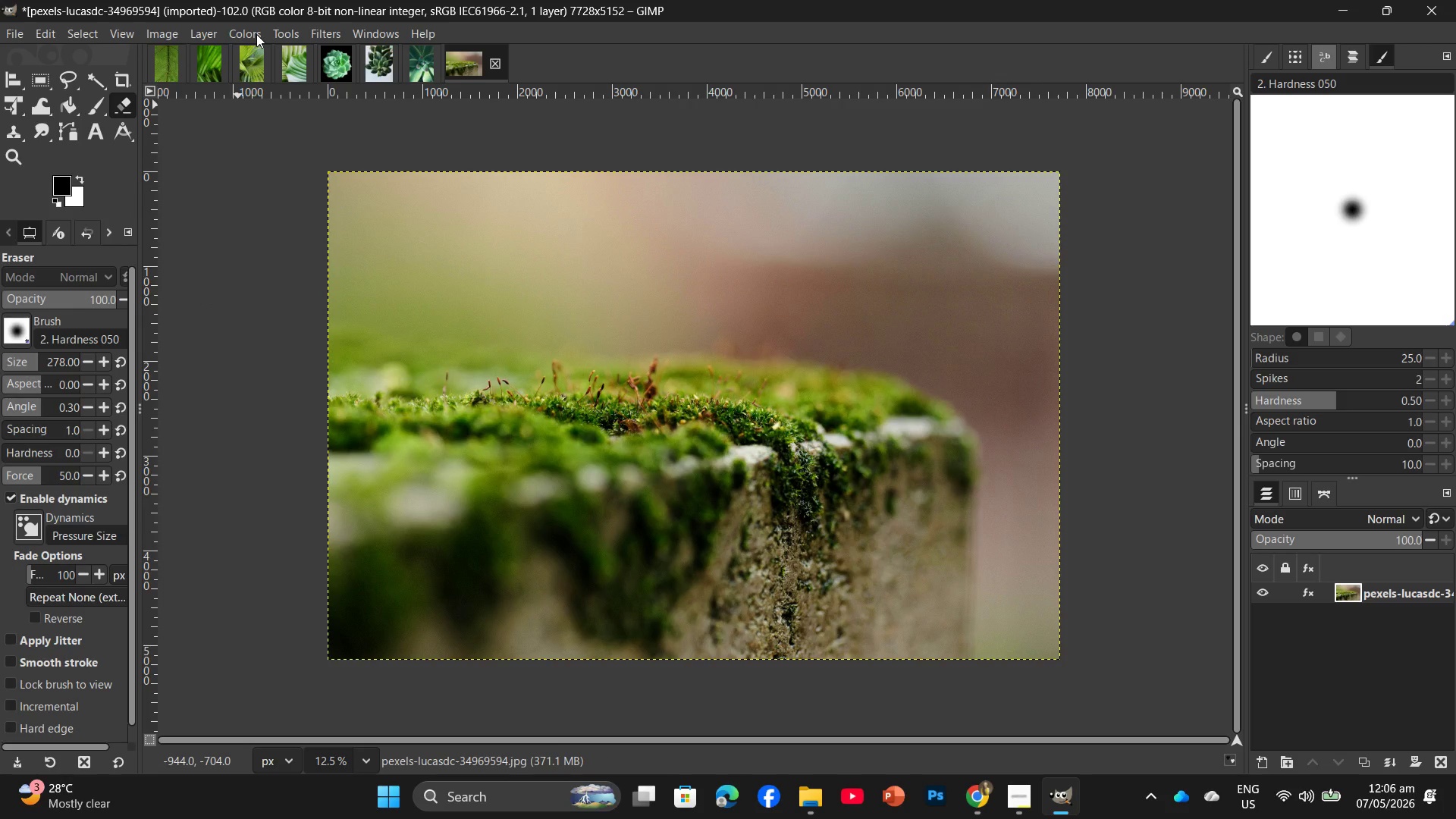 
wait(7.78)
 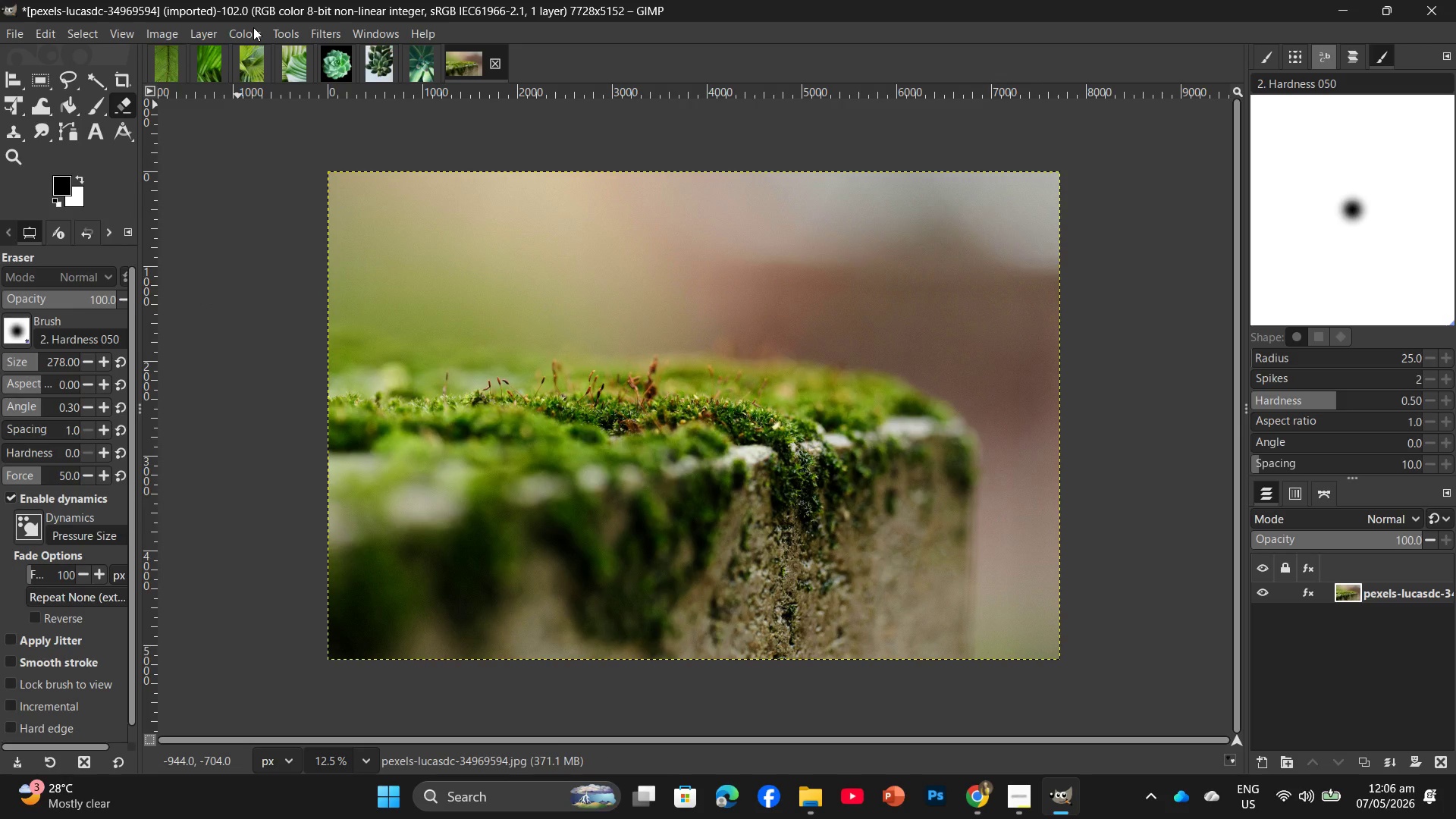 
left_click([246, 26])
 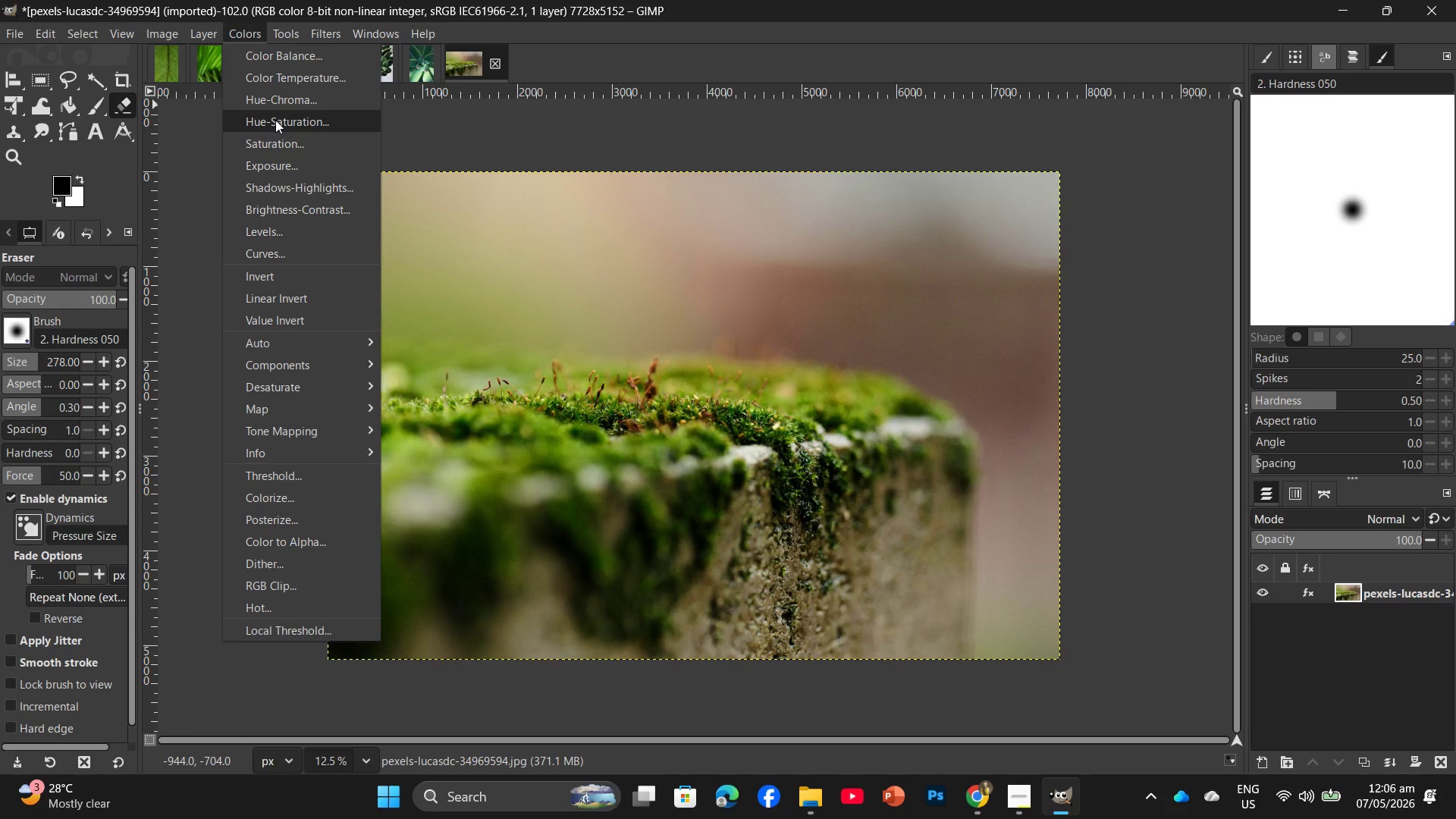 
left_click([275, 120])
 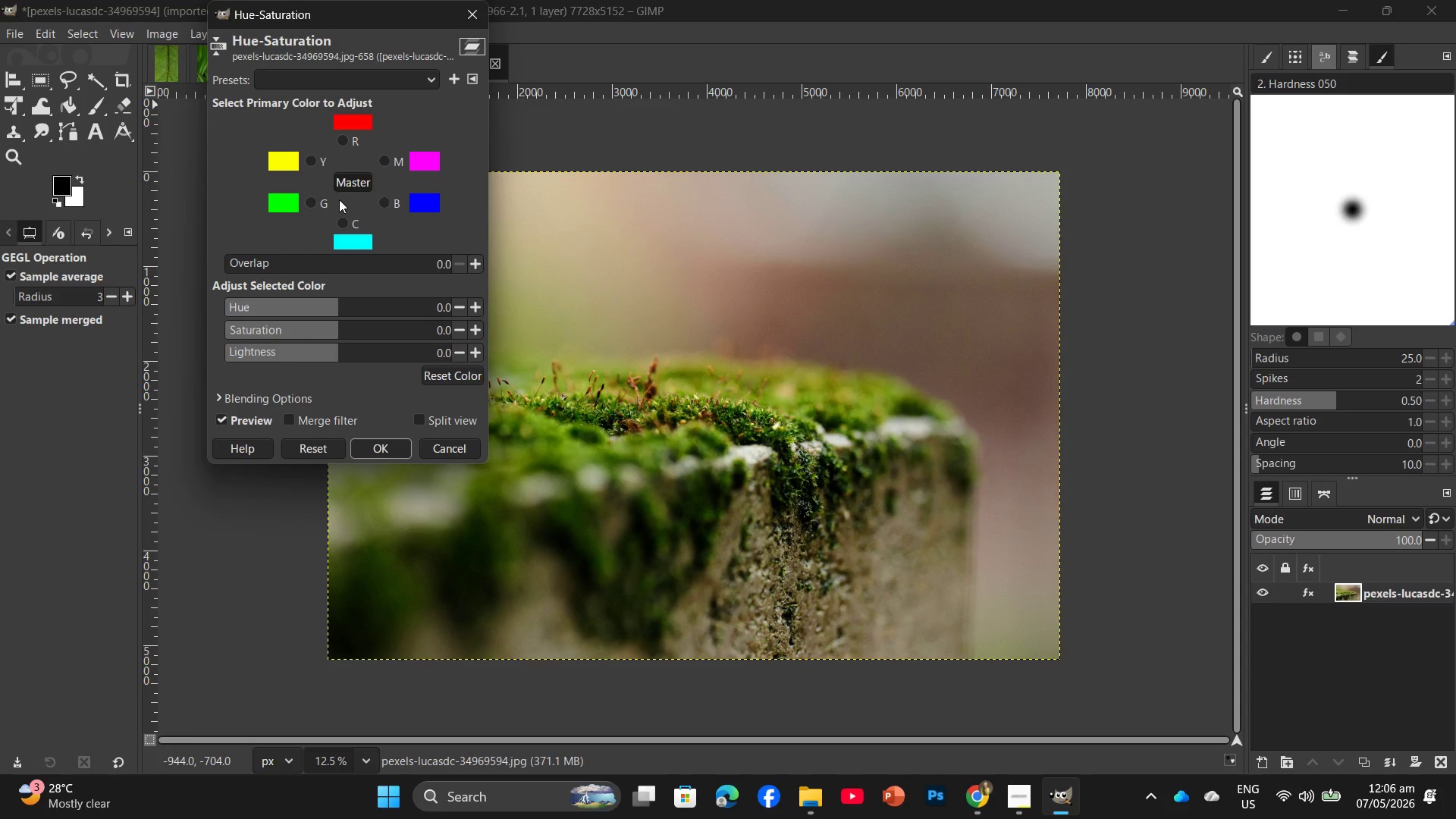 
left_click([323, 199])
 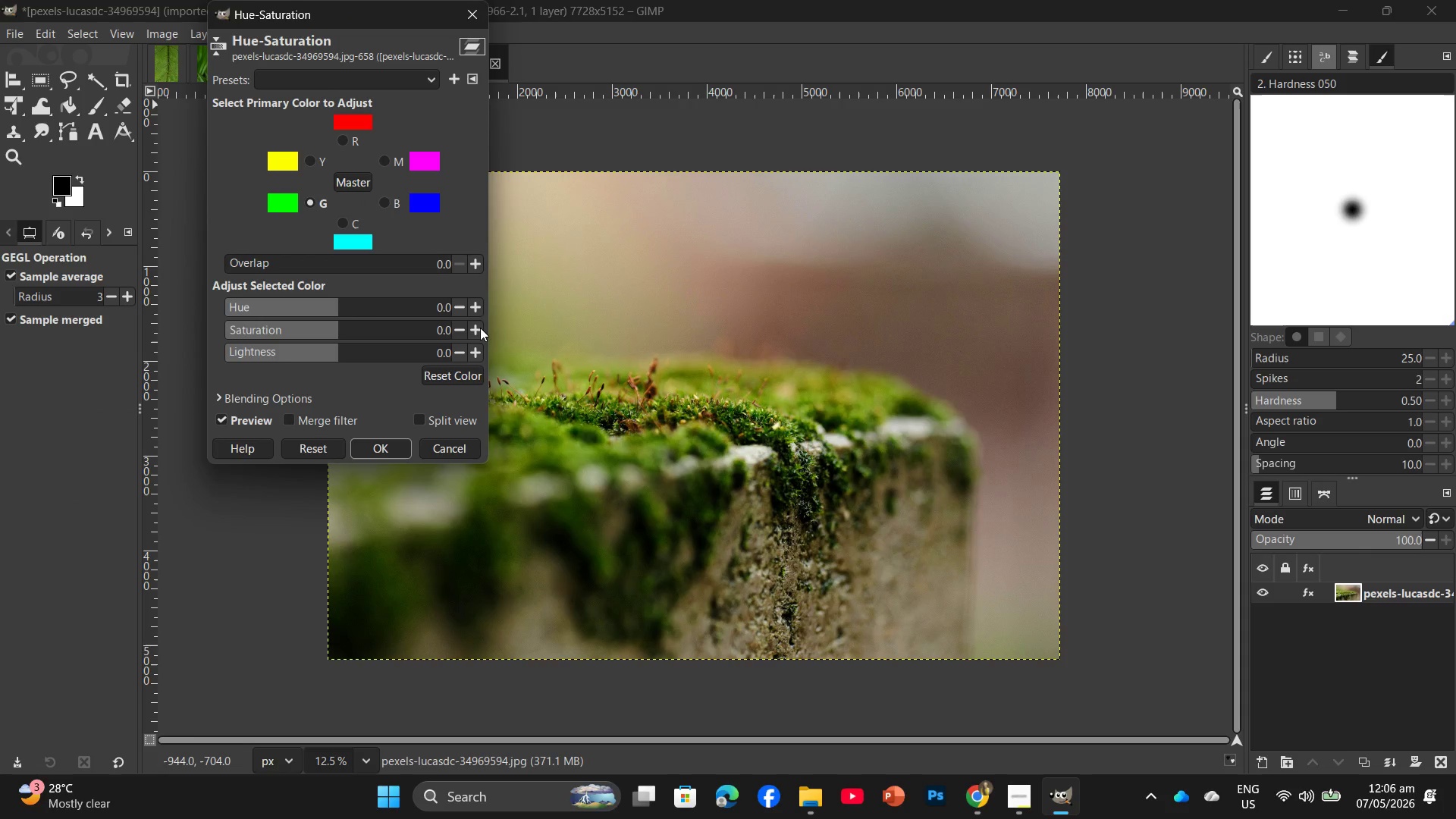 
double_click([480, 328])
 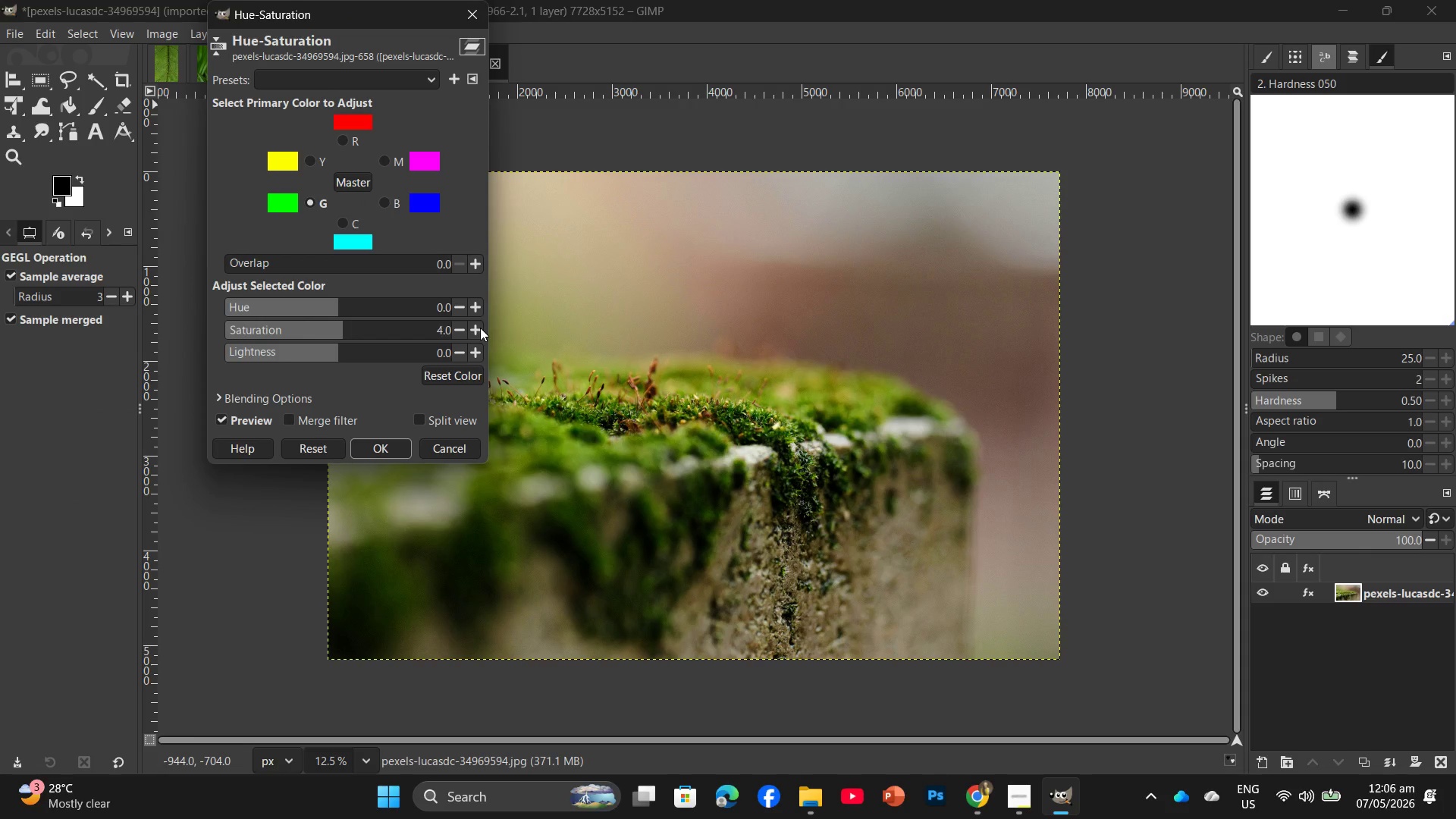 
triple_click([480, 328])
 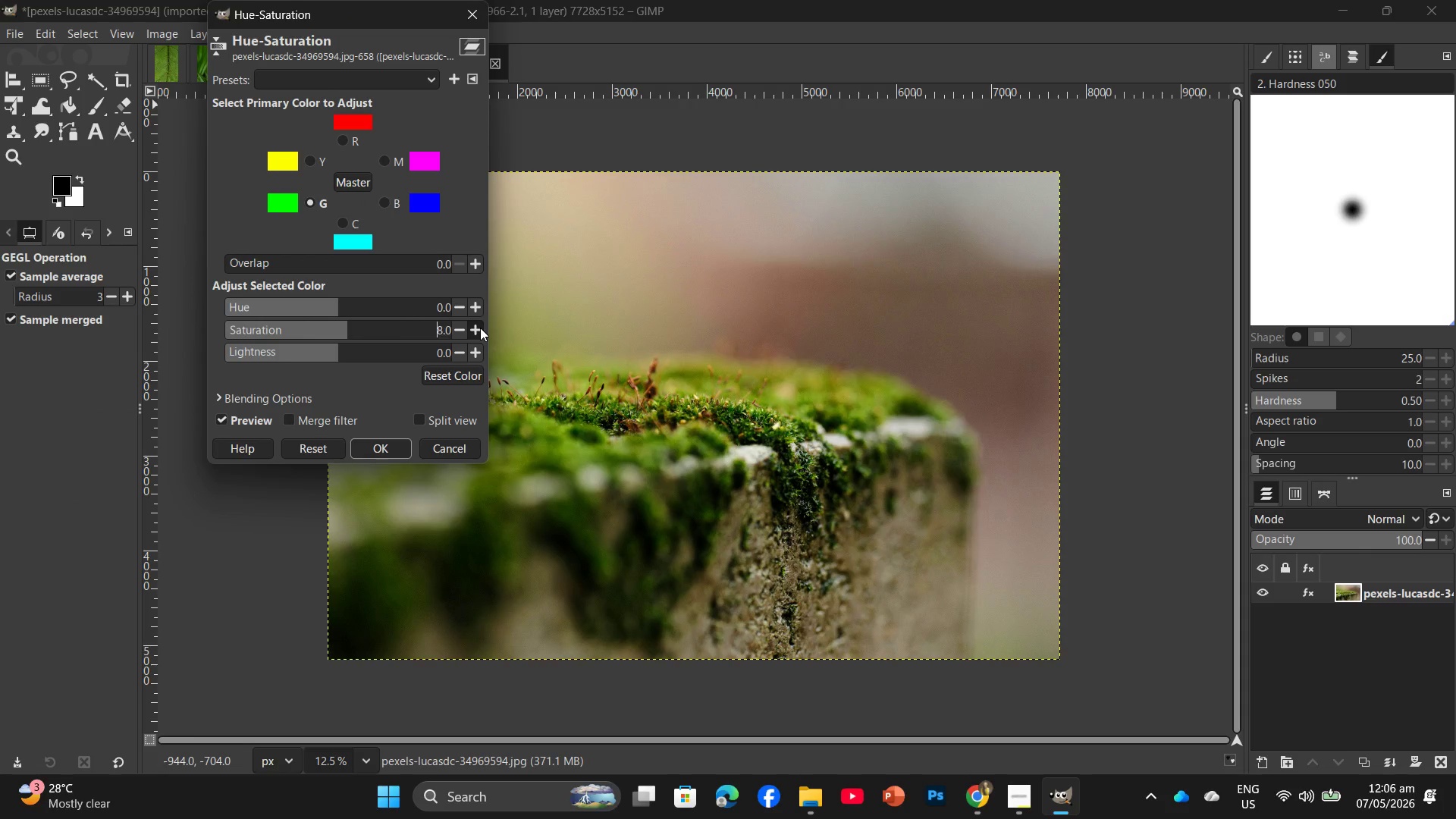 
double_click([480, 328])
 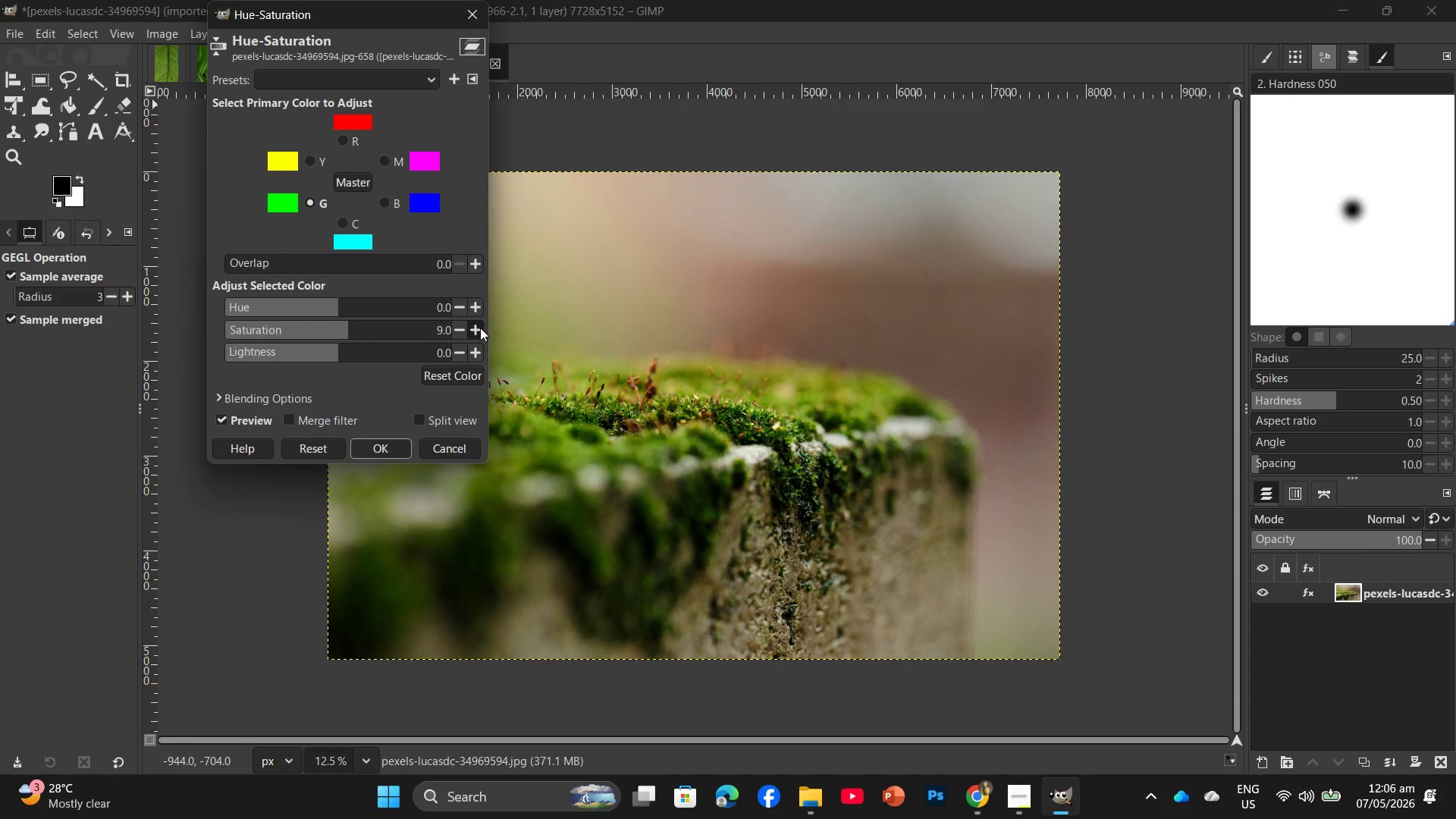 
triple_click([480, 328])
 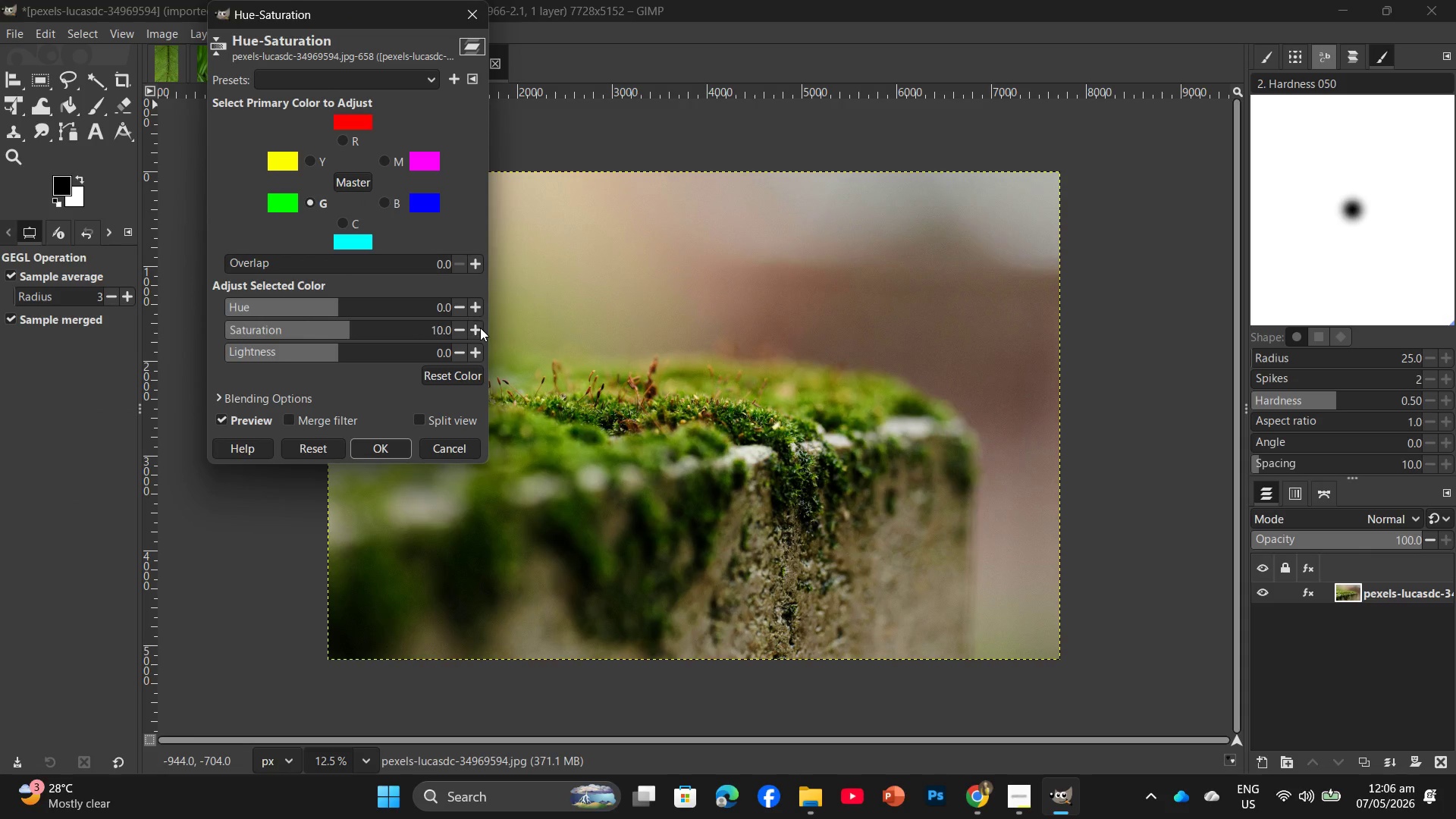 
triple_click([480, 328])
 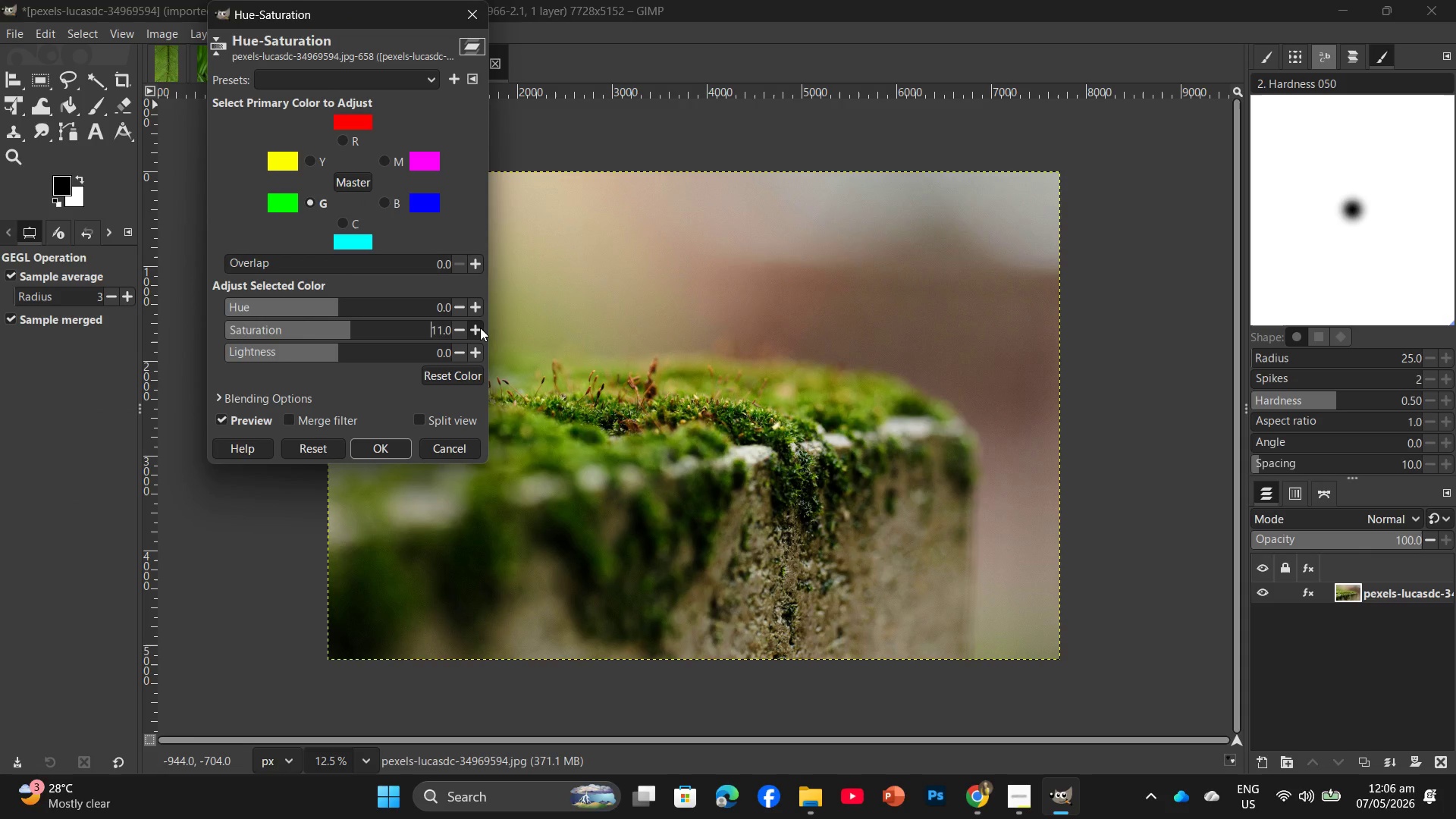 
triple_click([480, 328])
 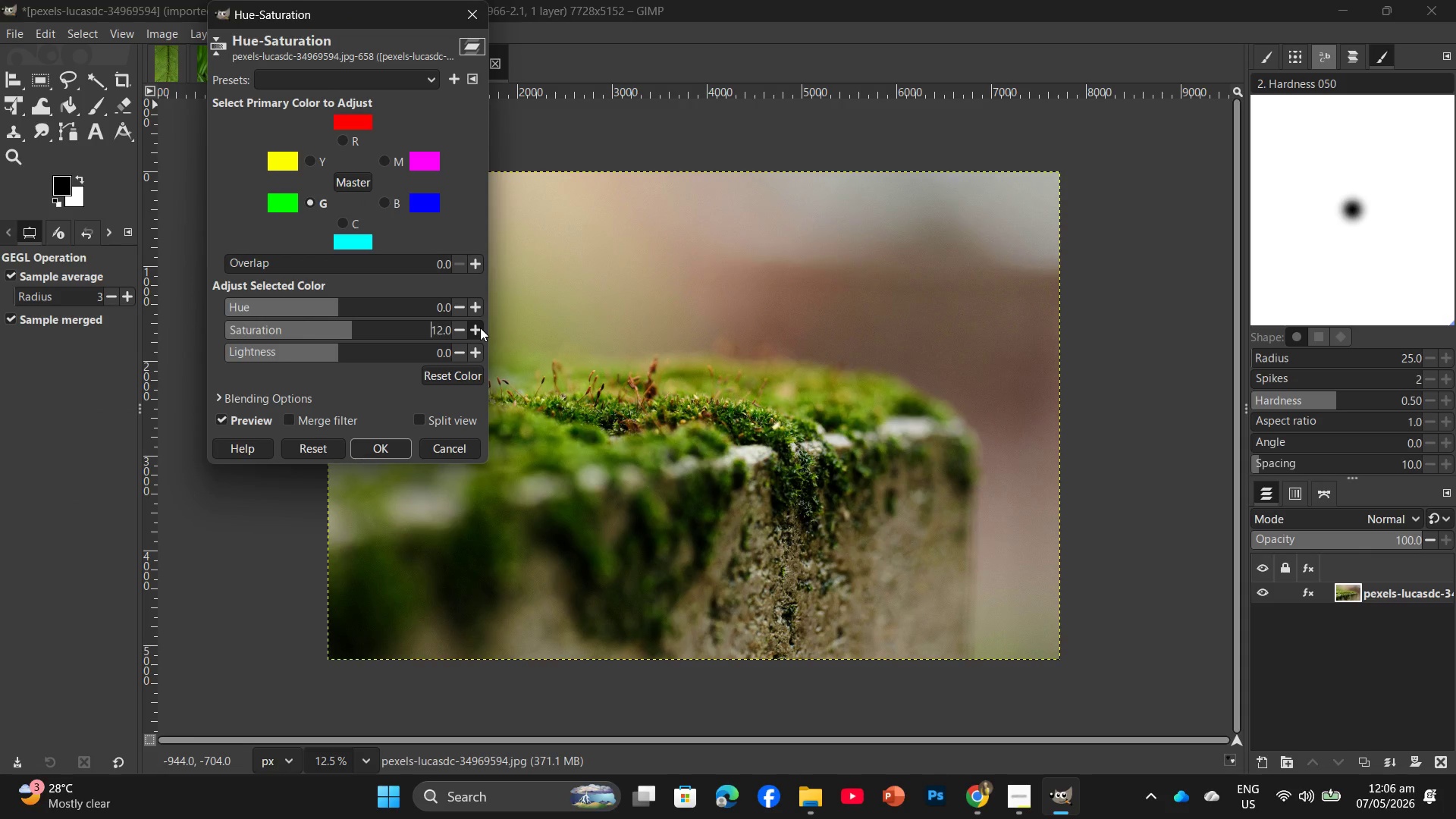 
triple_click([480, 328])
 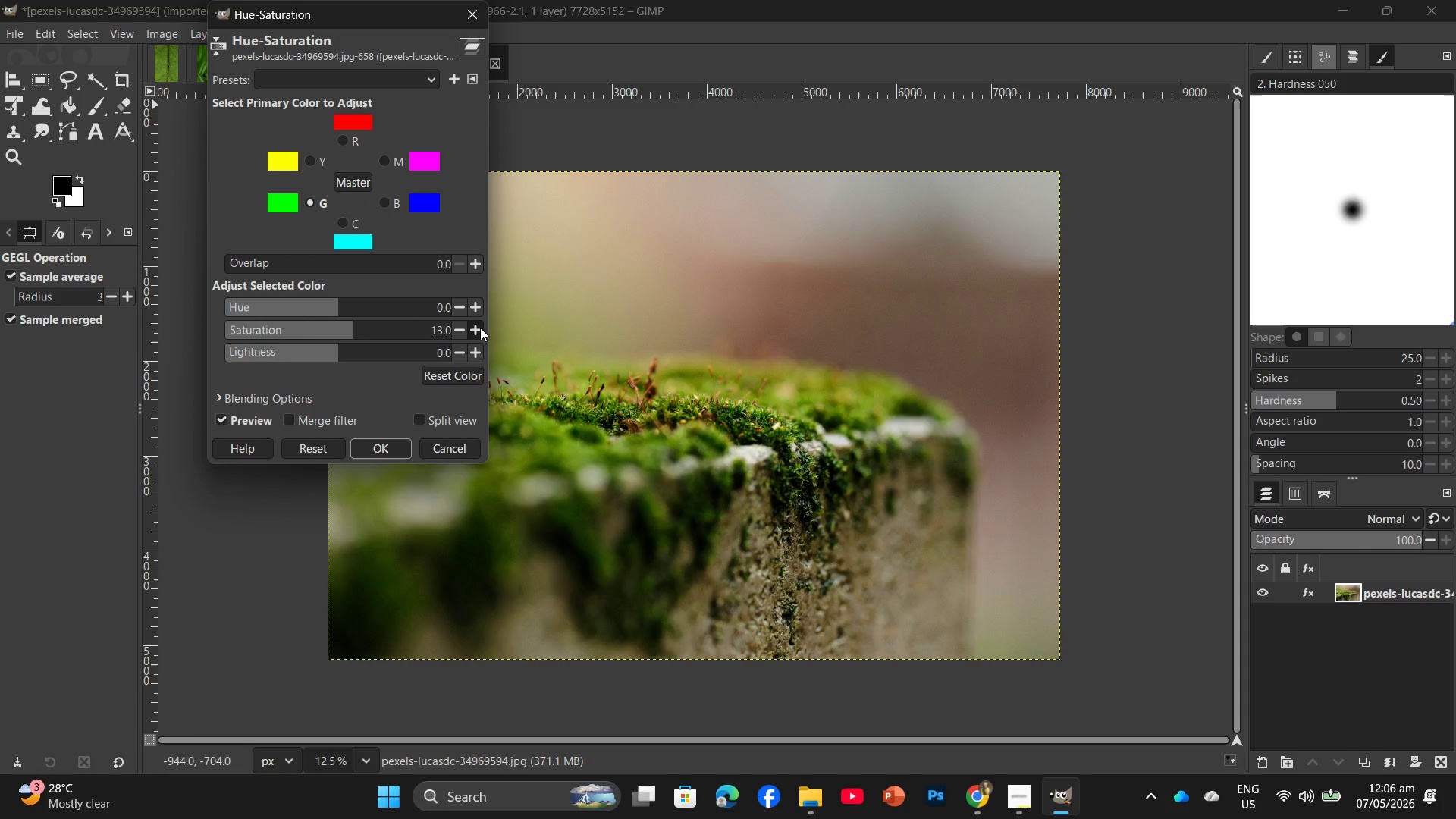 
triple_click([480, 328])
 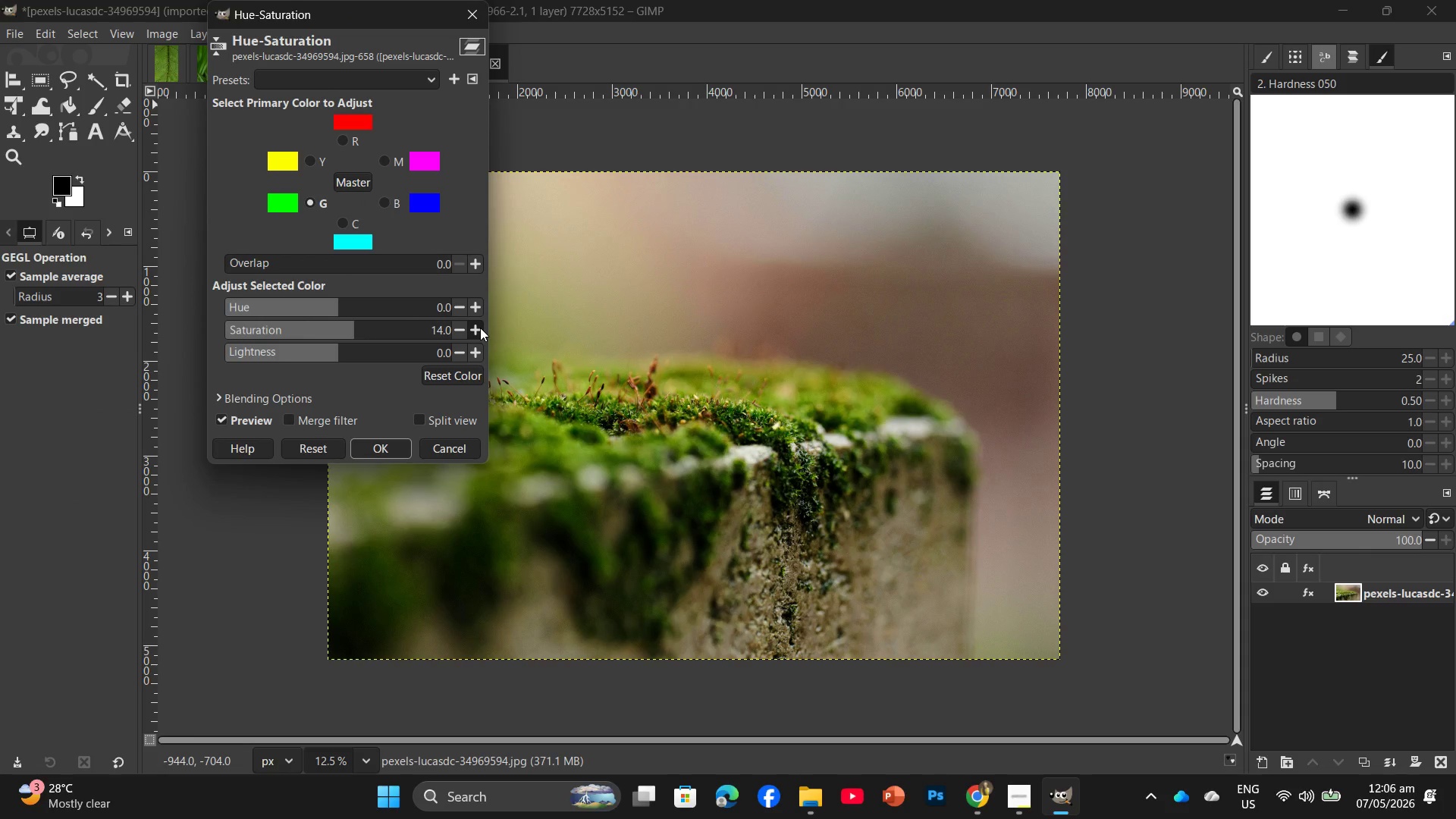 
triple_click([480, 328])
 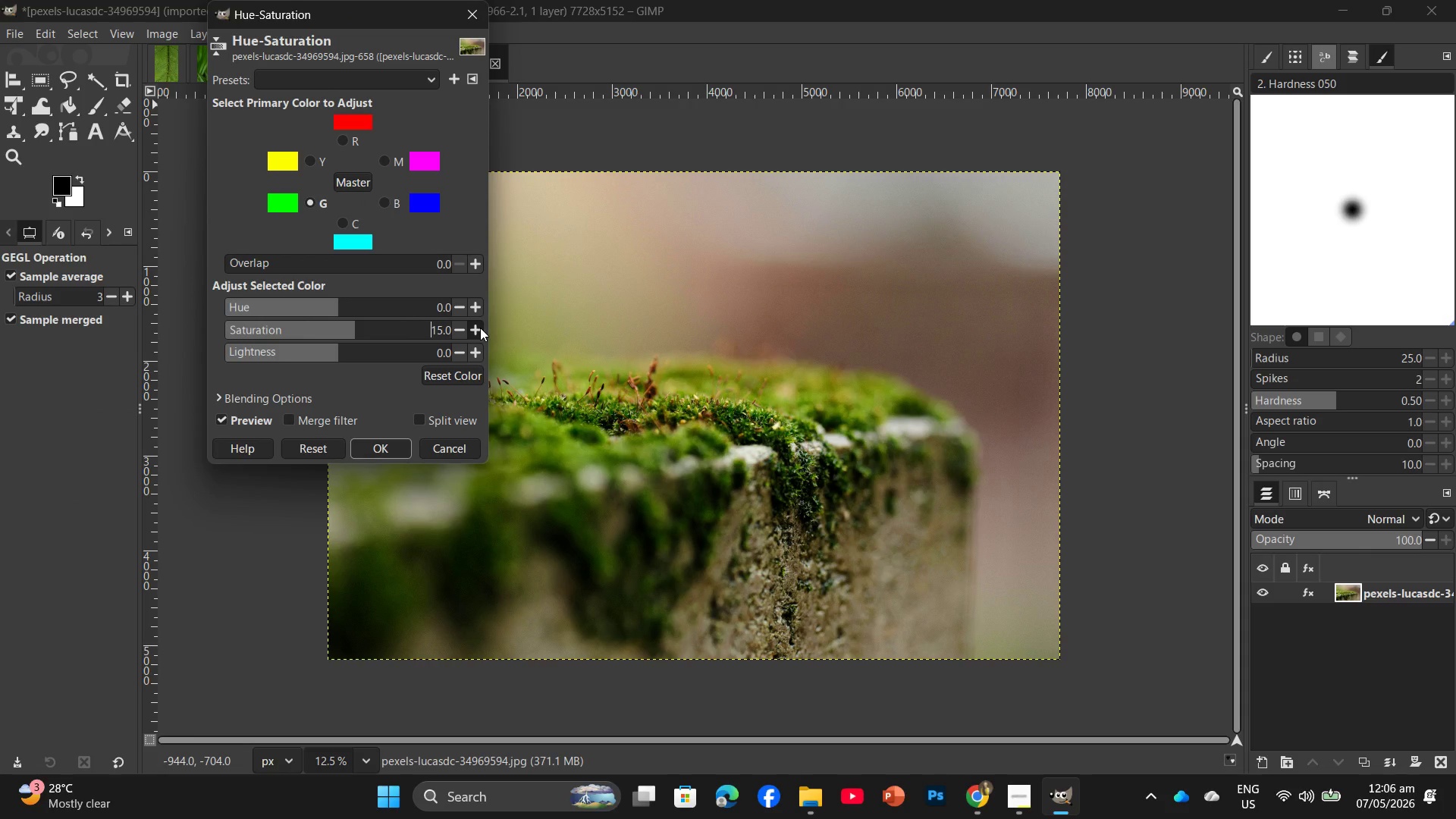 
double_click([480, 328])
 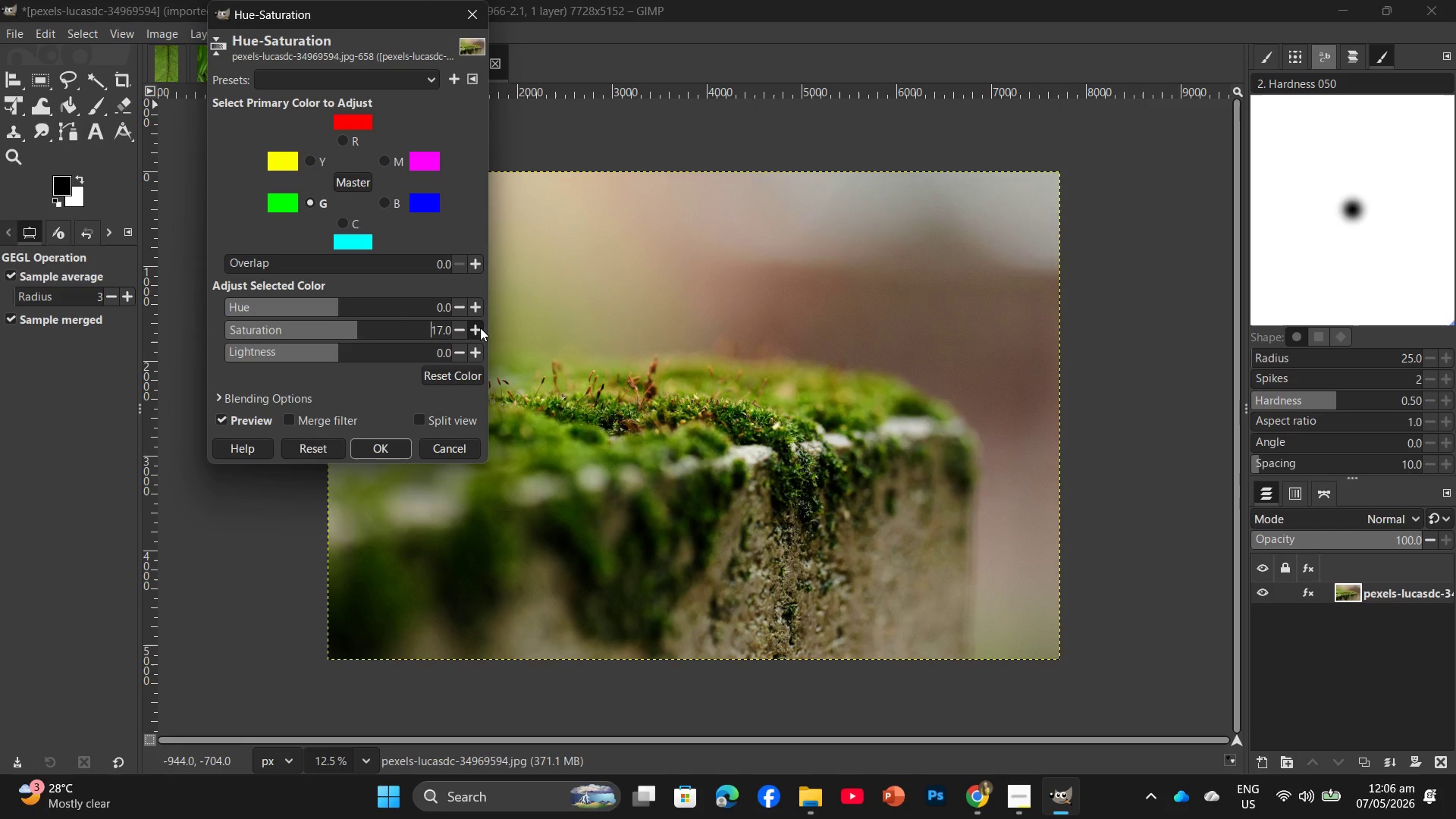 
triple_click([480, 328])
 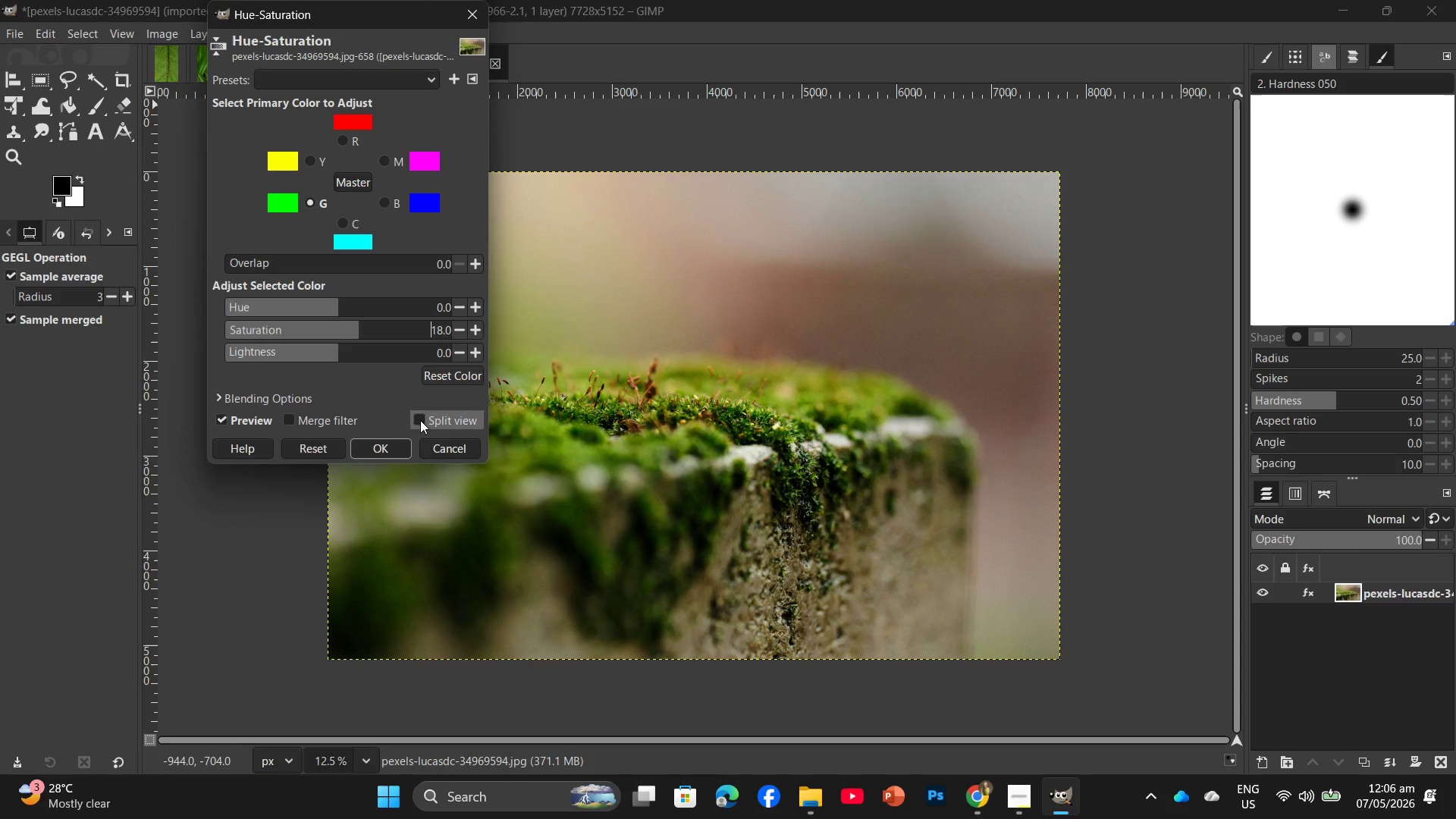 
left_click([398, 450])
 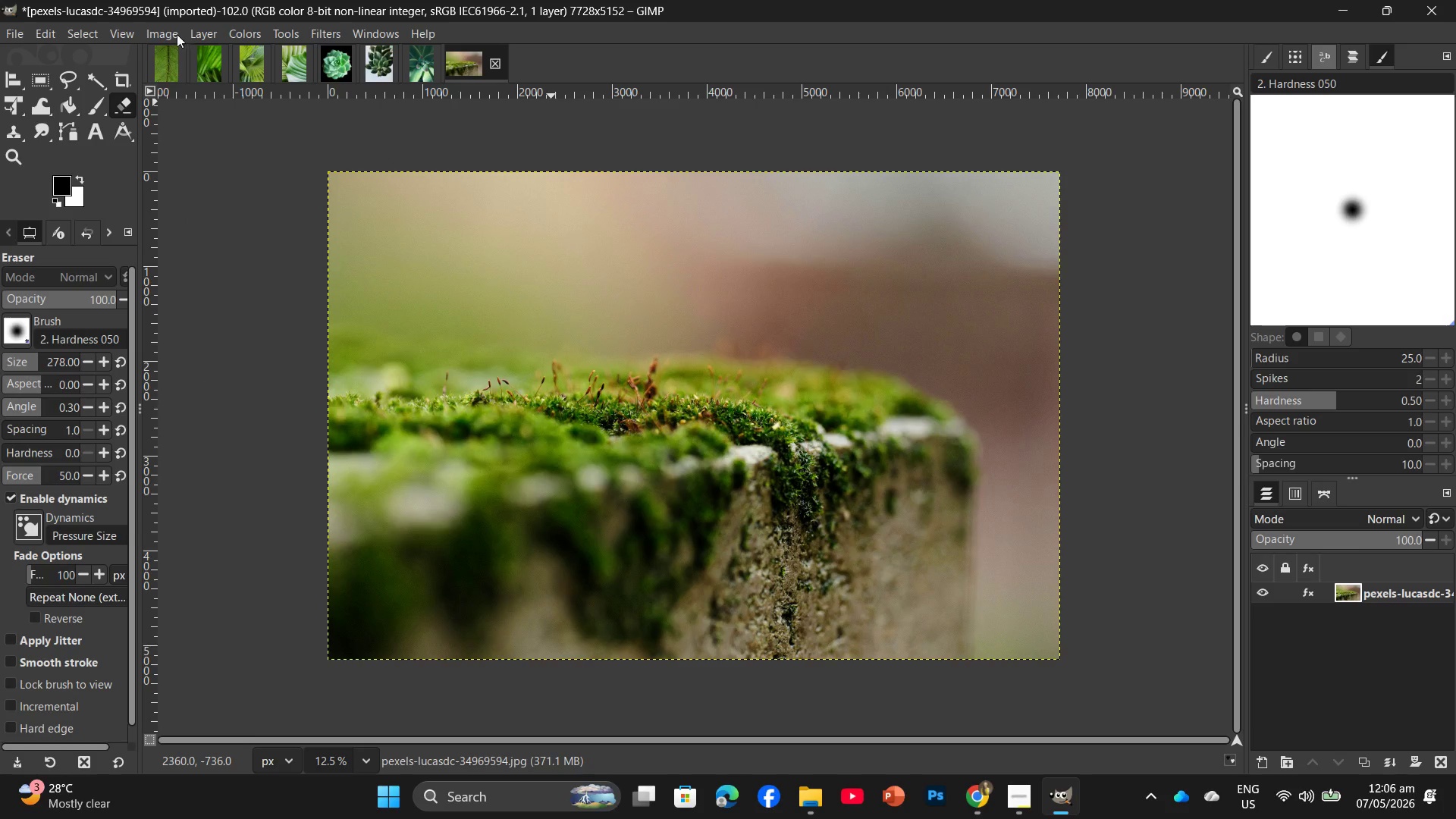 
left_click([344, 32])
 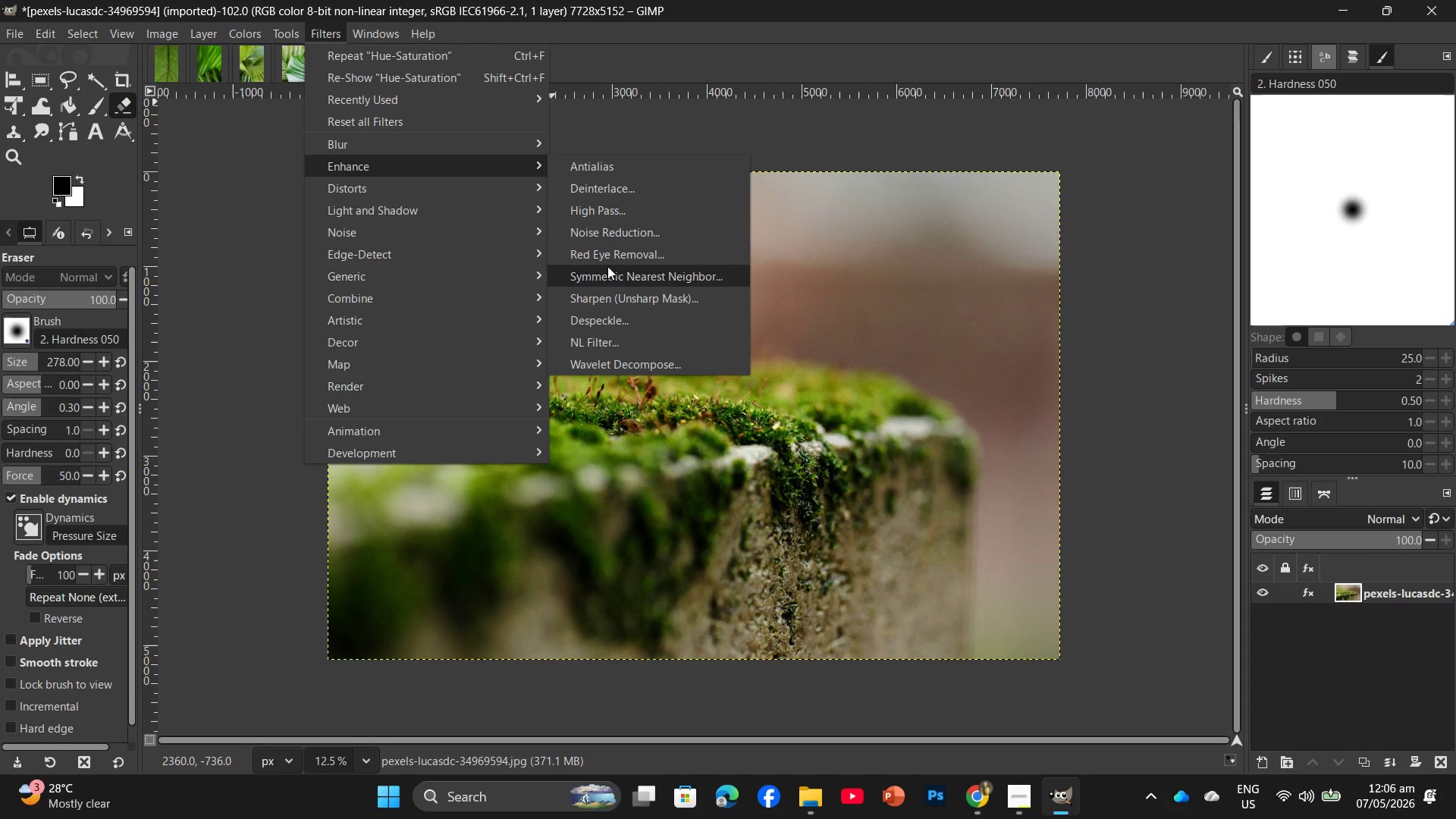 
left_click([608, 294])
 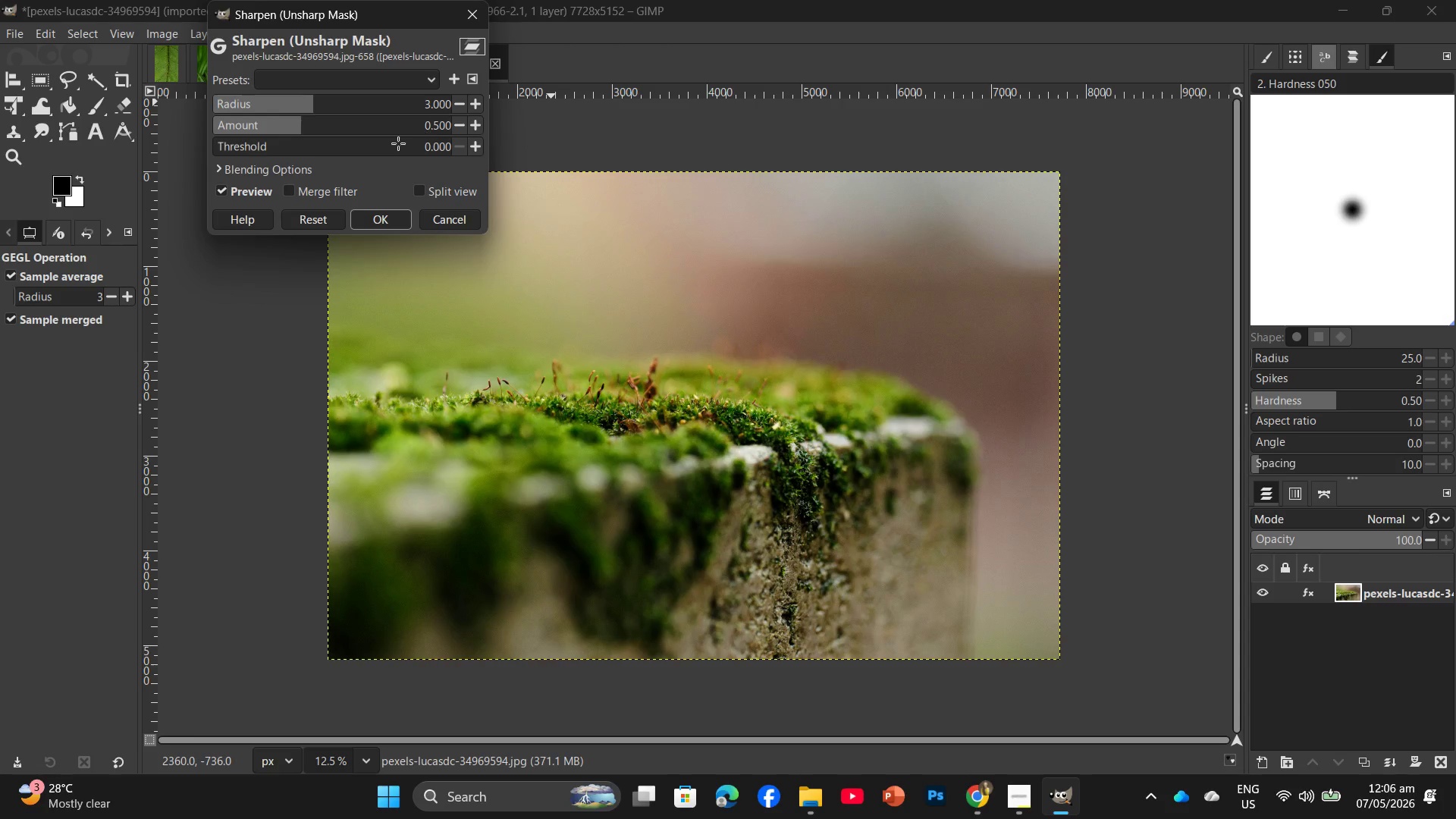 
wait(5.62)
 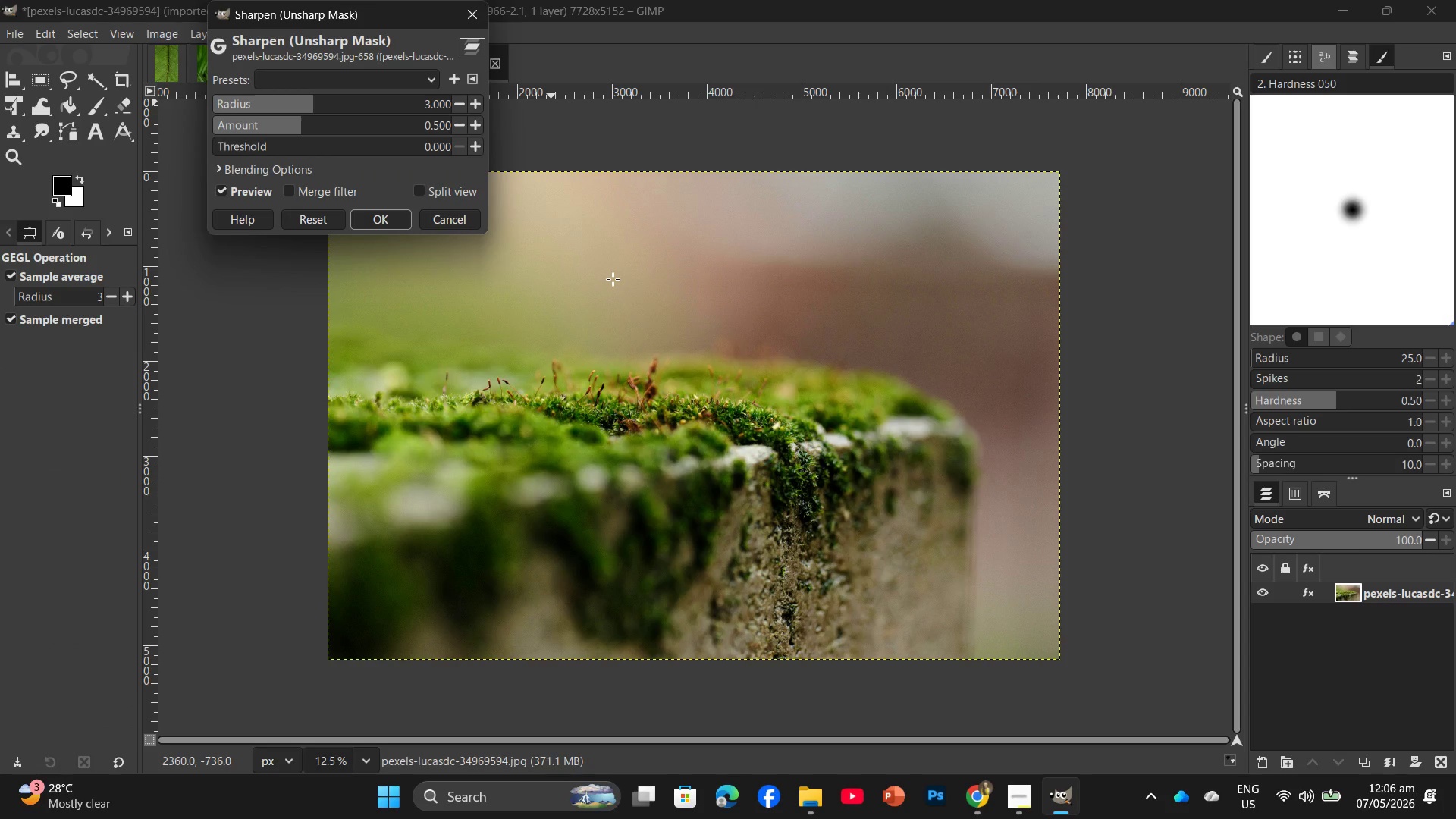 
left_click_drag(start_coordinate=[432, 124], to_coordinate=[329, 33])
 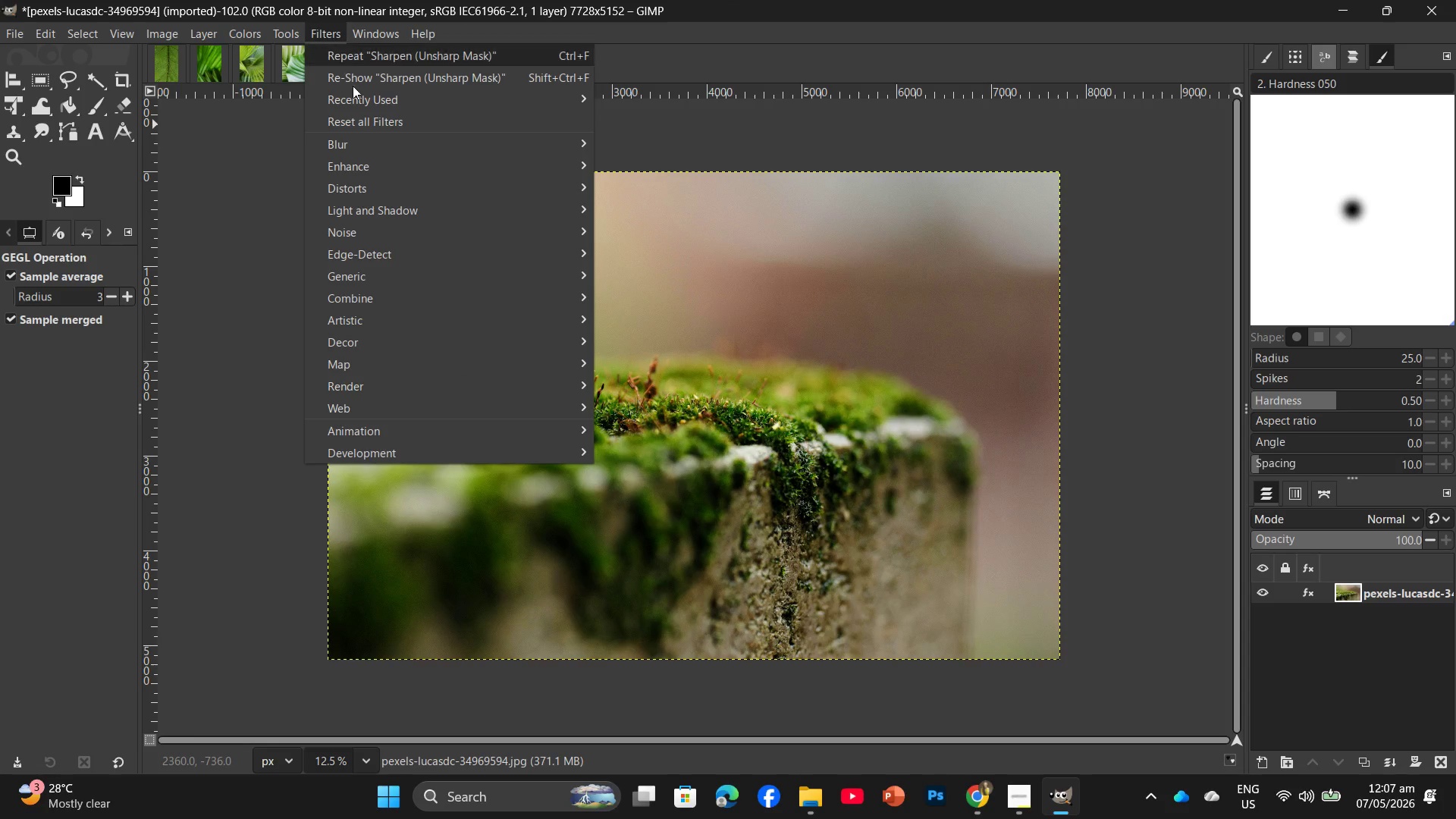 
left_click([329, 33])
 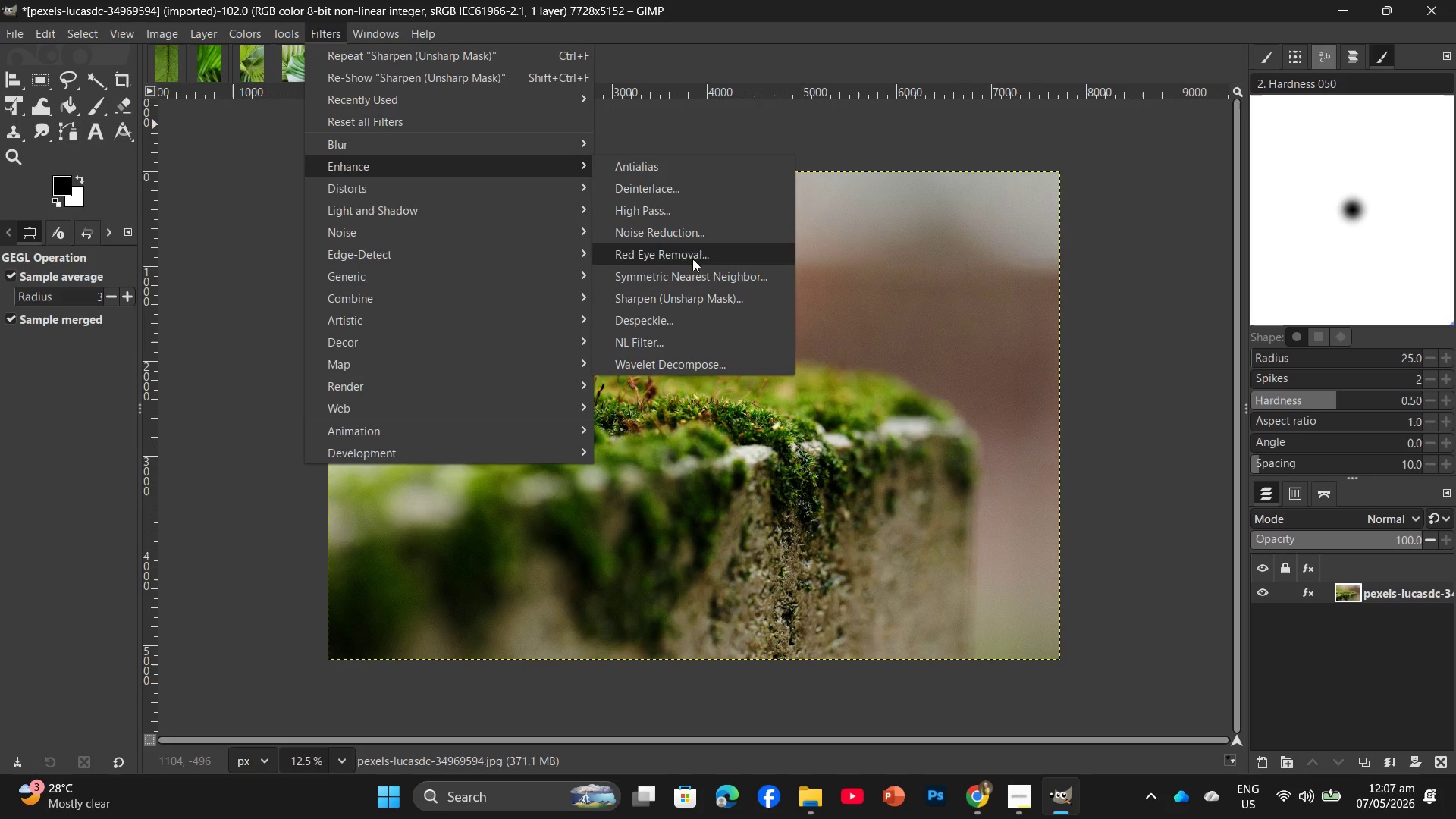 
left_click([695, 297])
 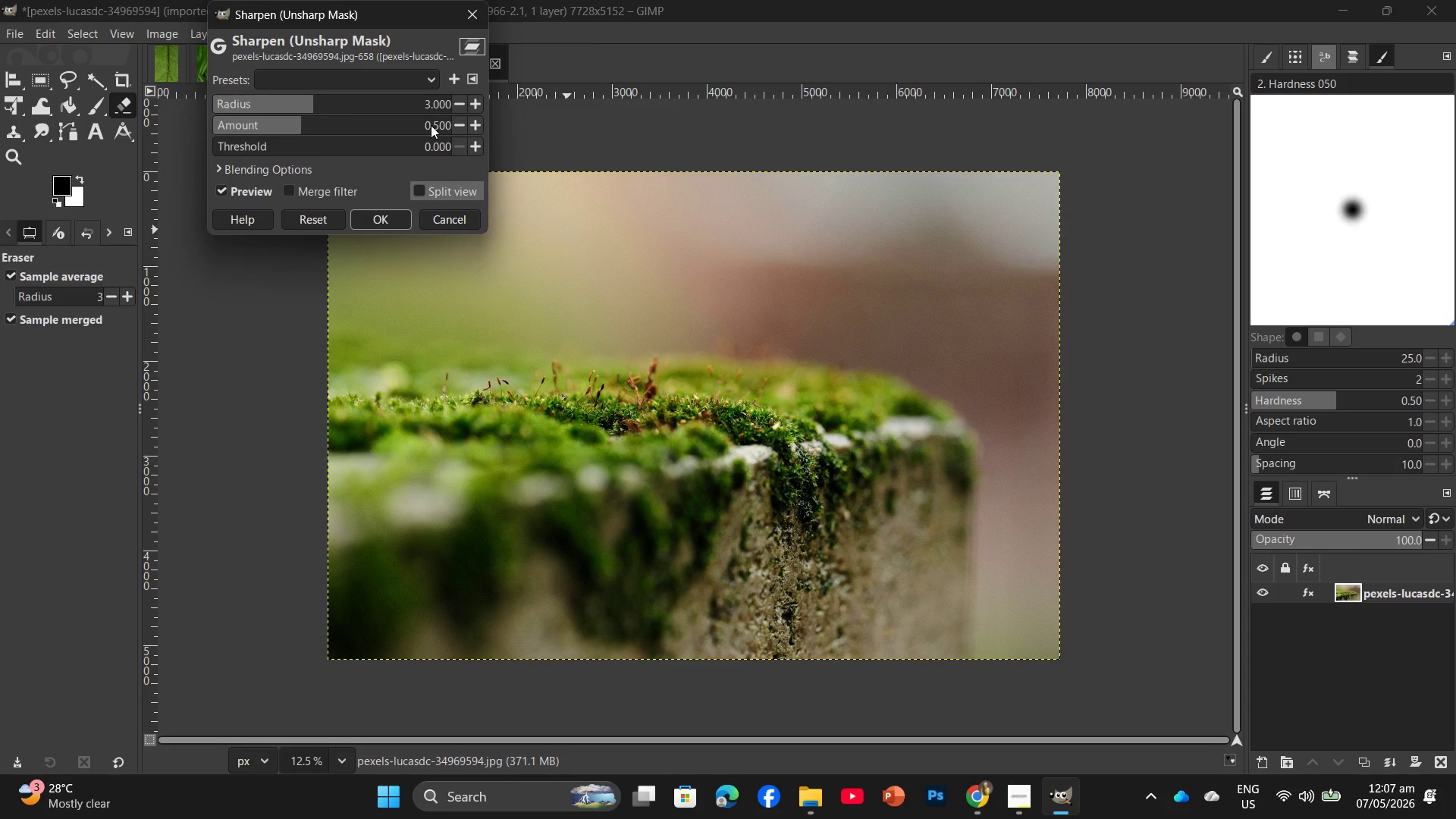 
double_click([435, 125])
 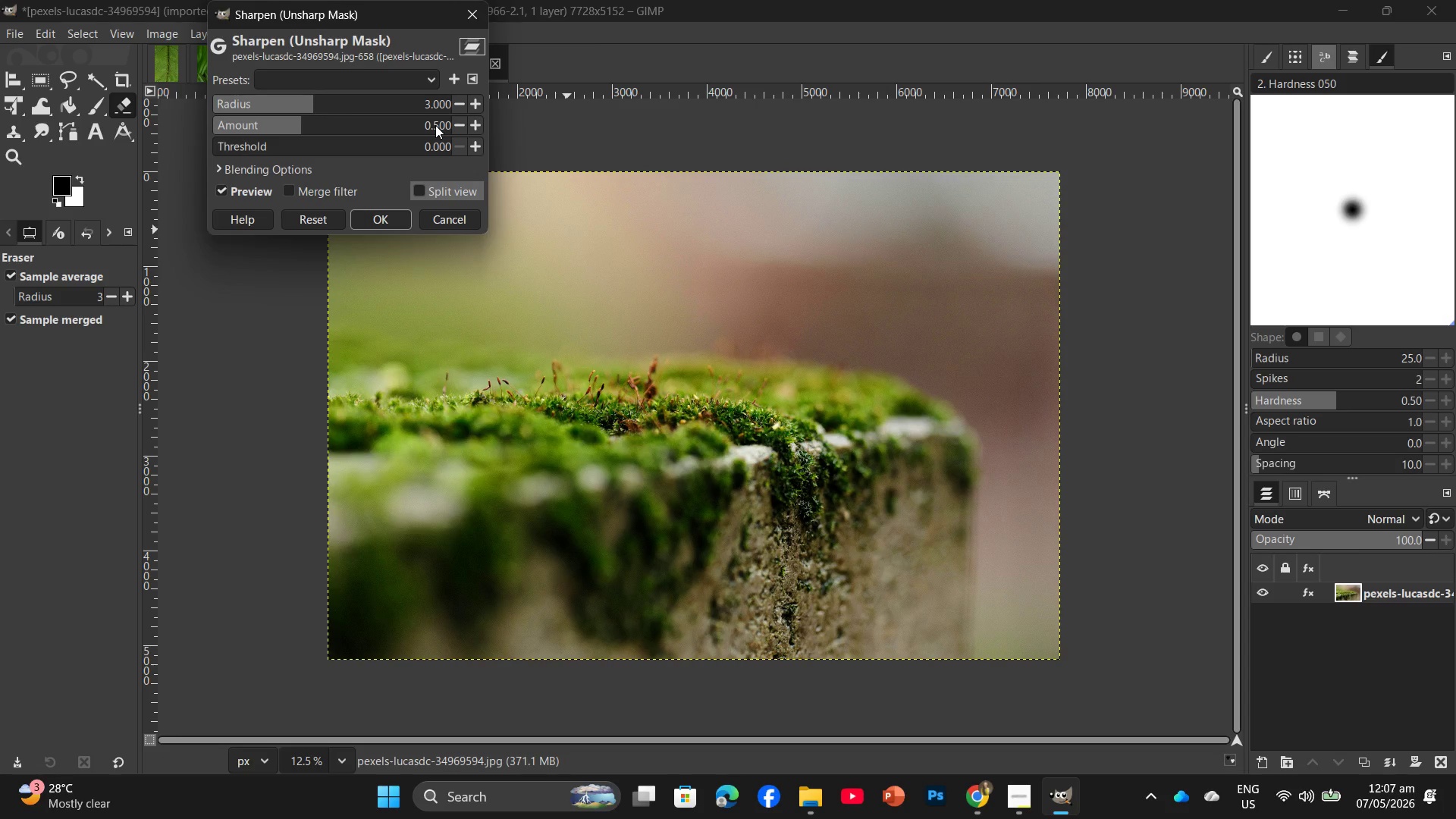 
triple_click([435, 125])
 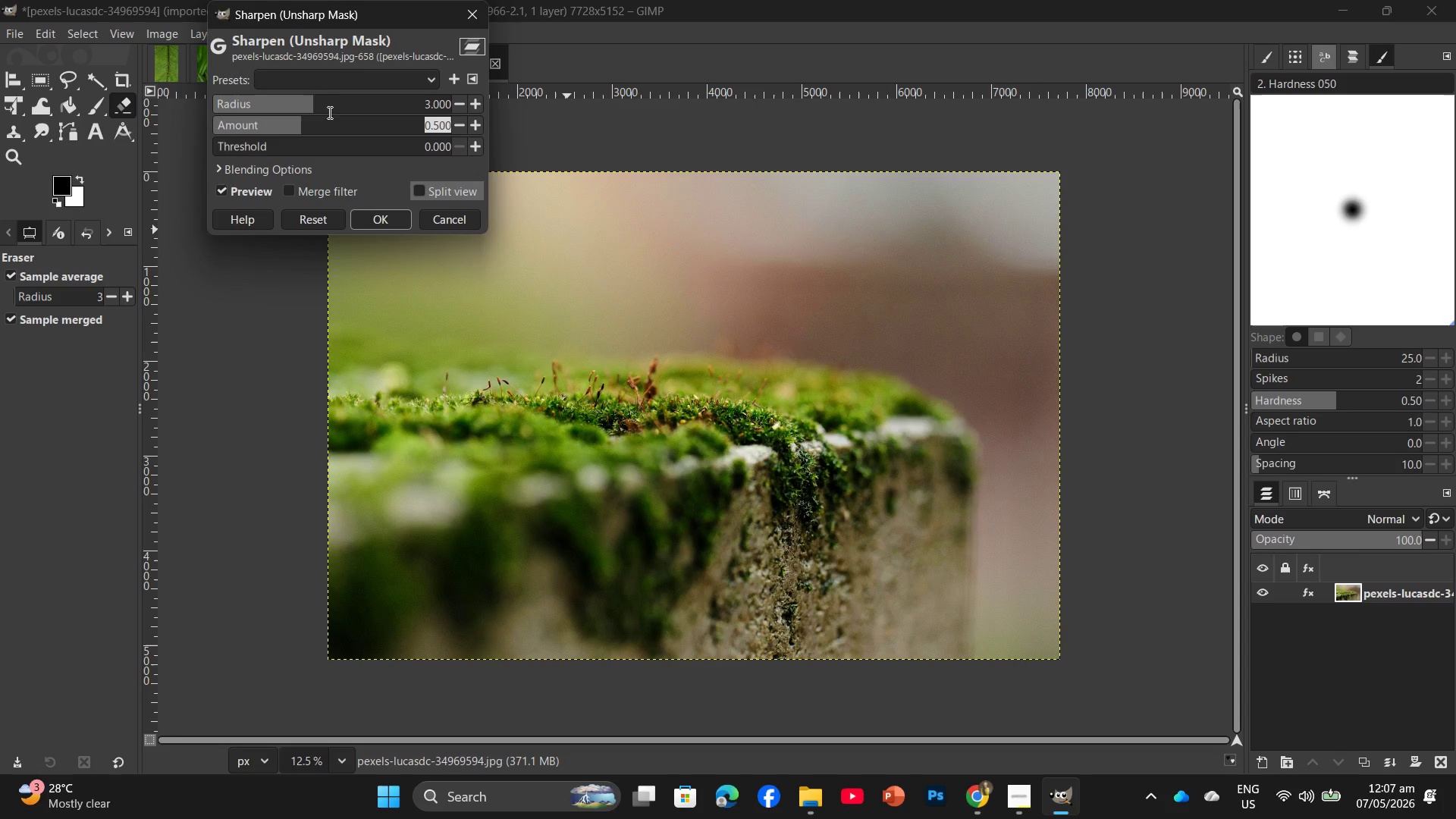 
wait(6.94)
 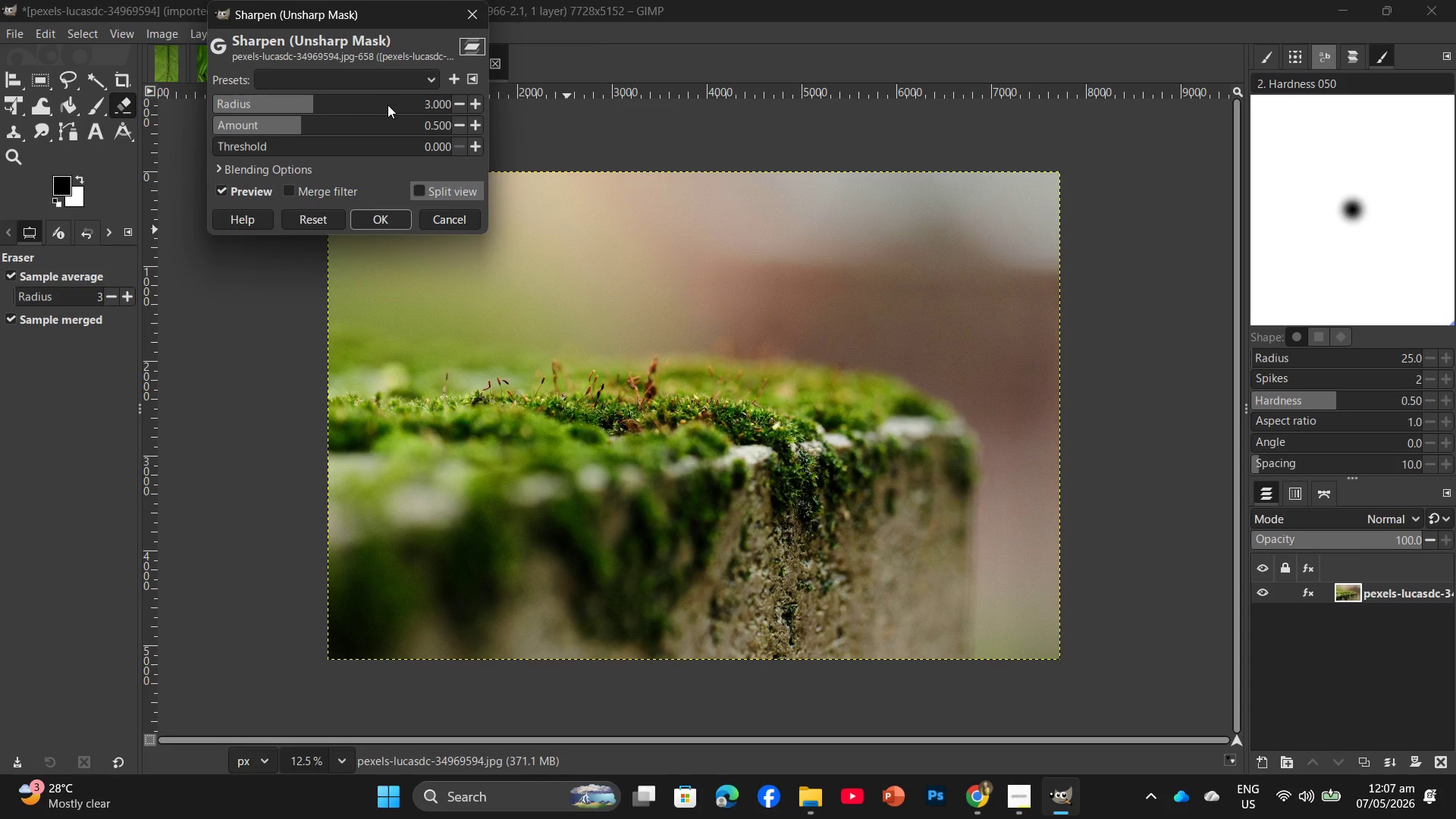 
key(Numpad1)
 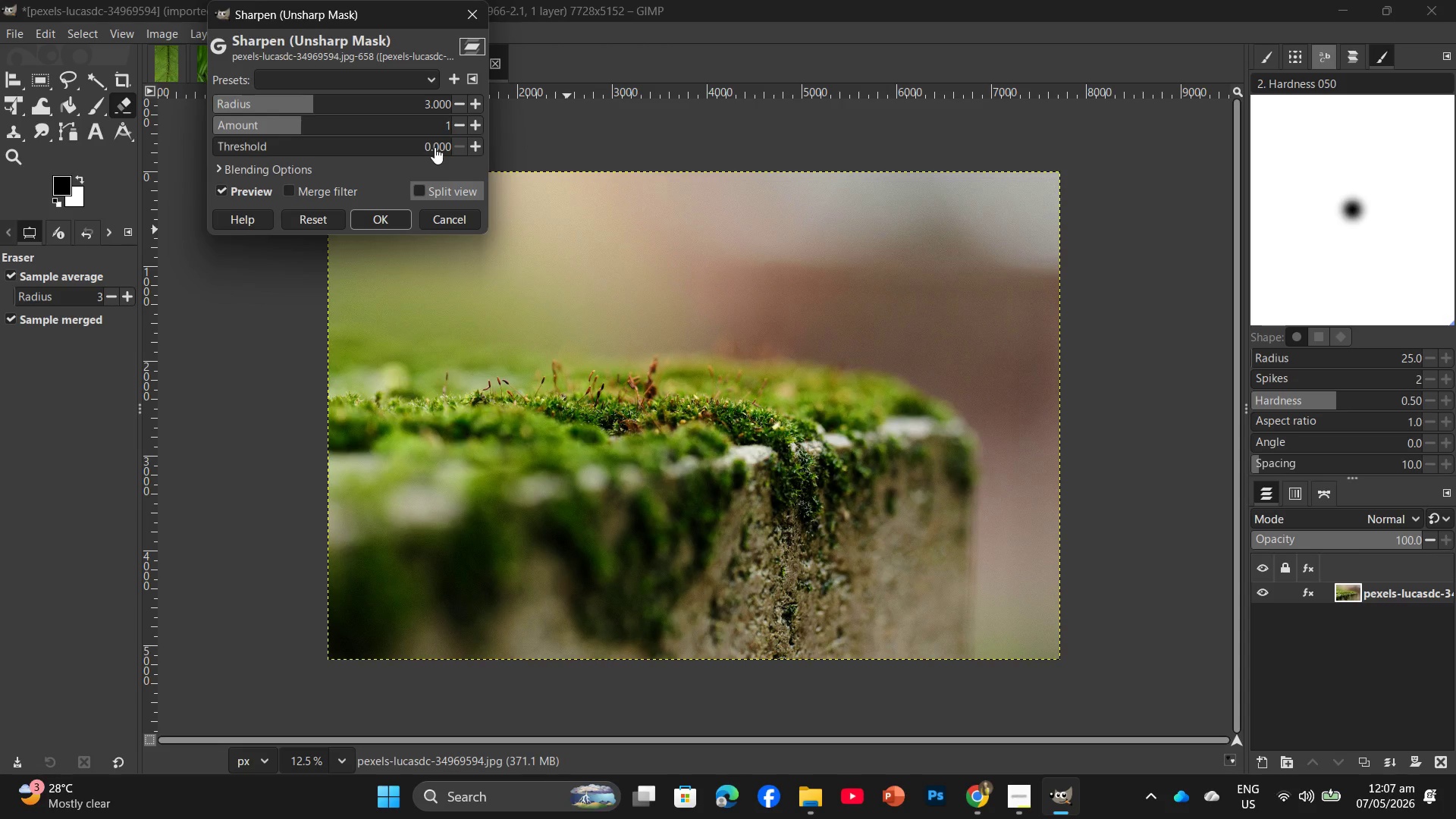 
double_click([435, 146])
 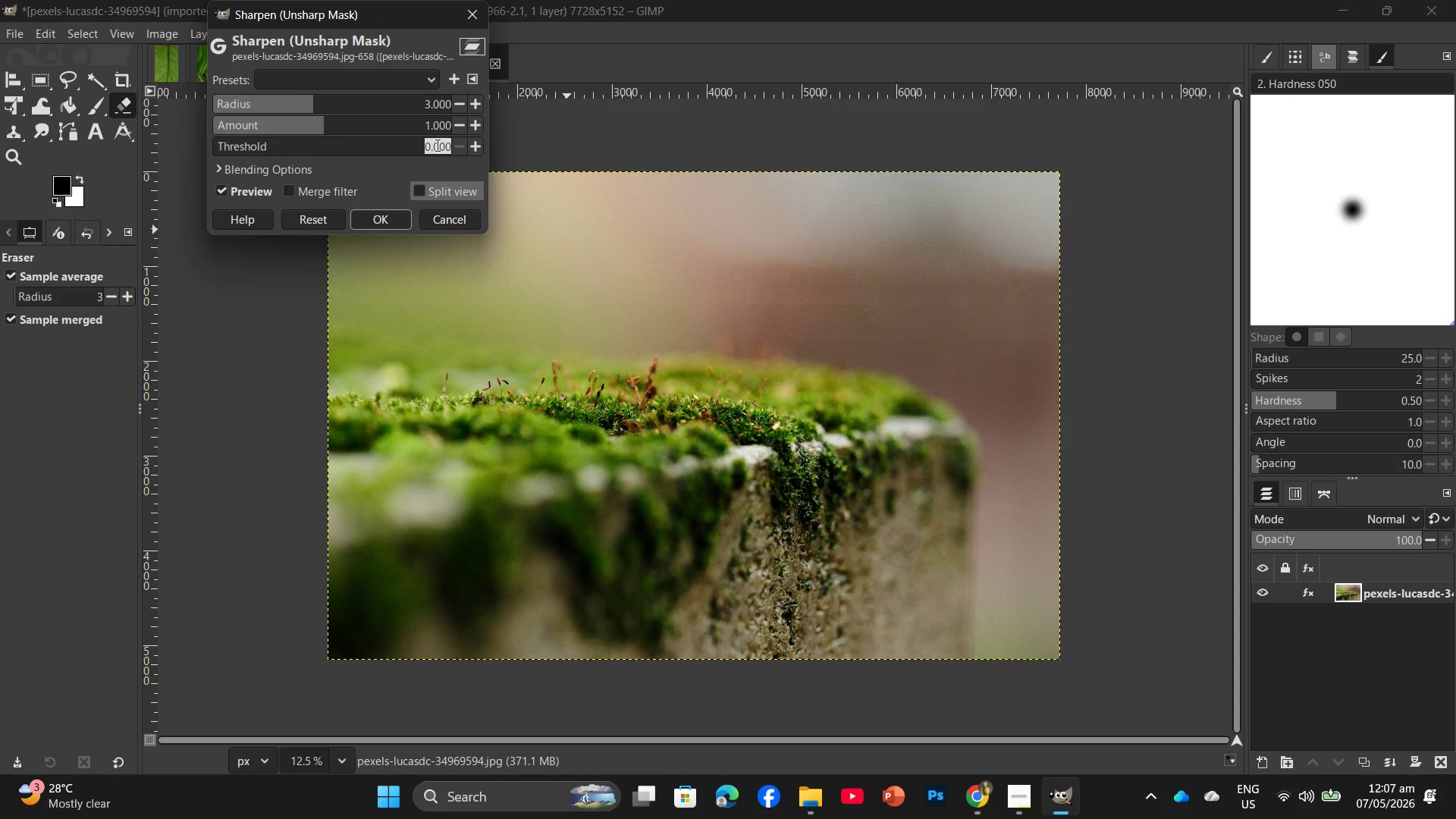 
hold_key(key=Numpad1, duration=0.33)
 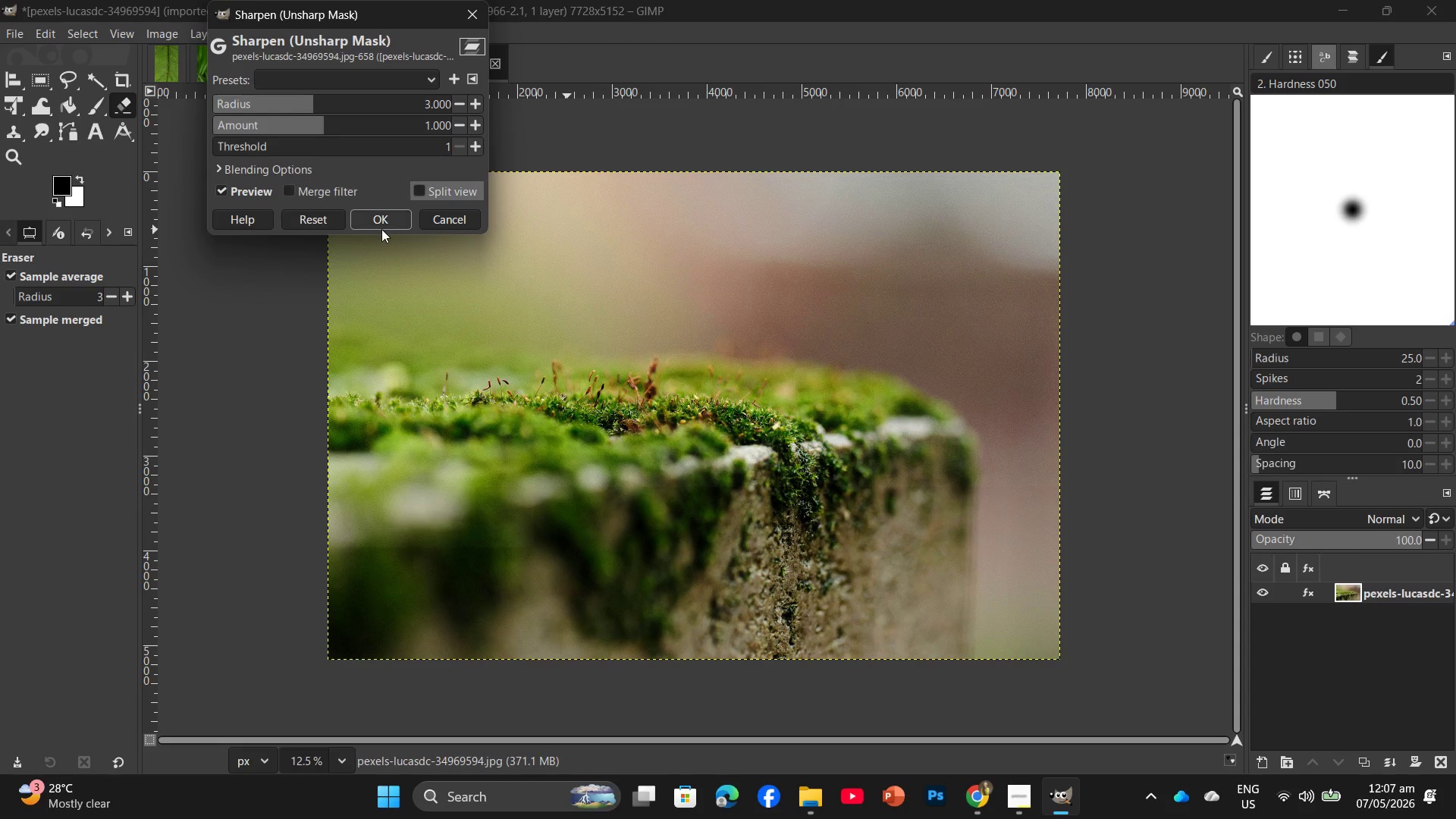 
left_click([388, 220])
 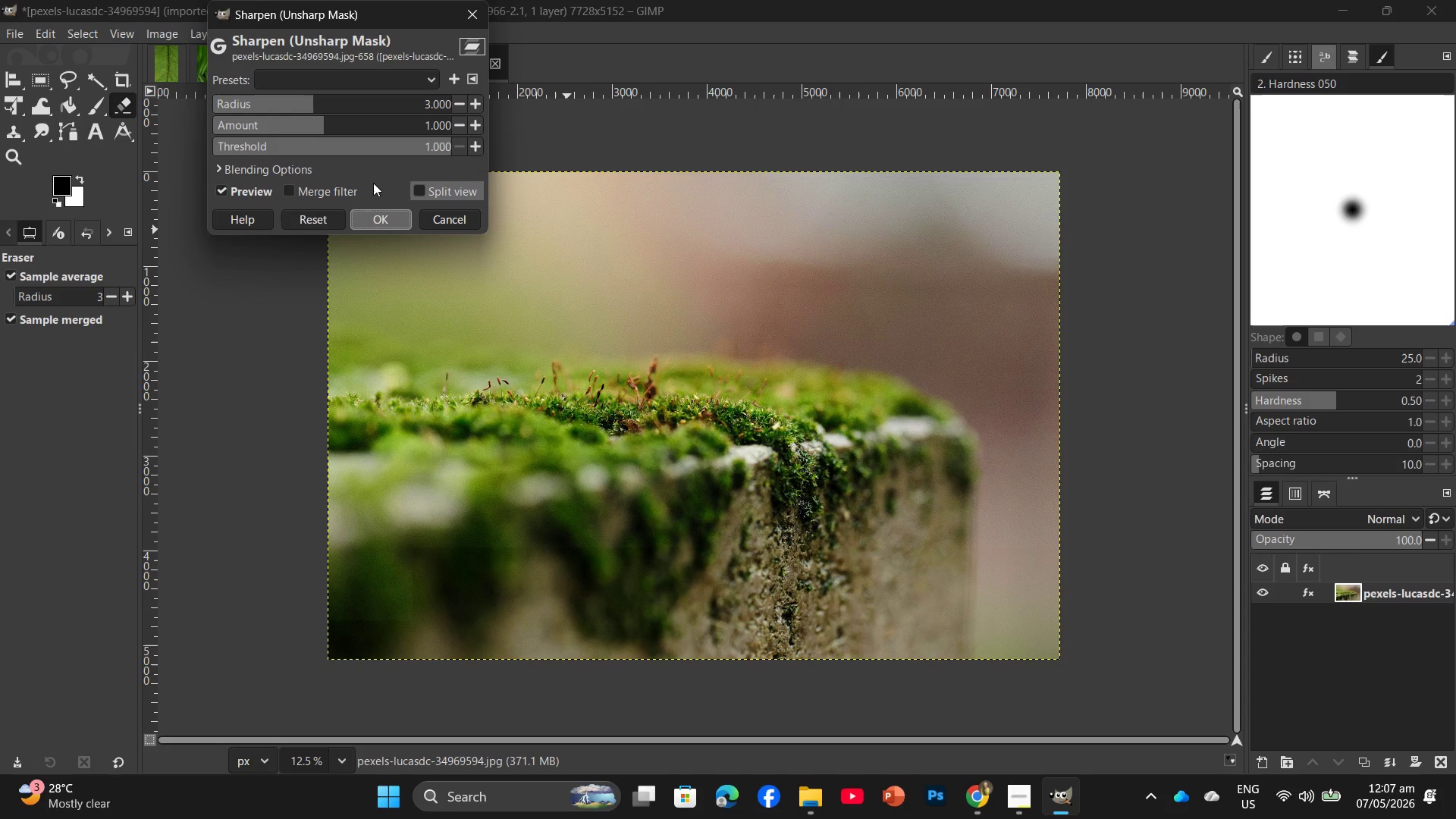 
wait(13.72)
 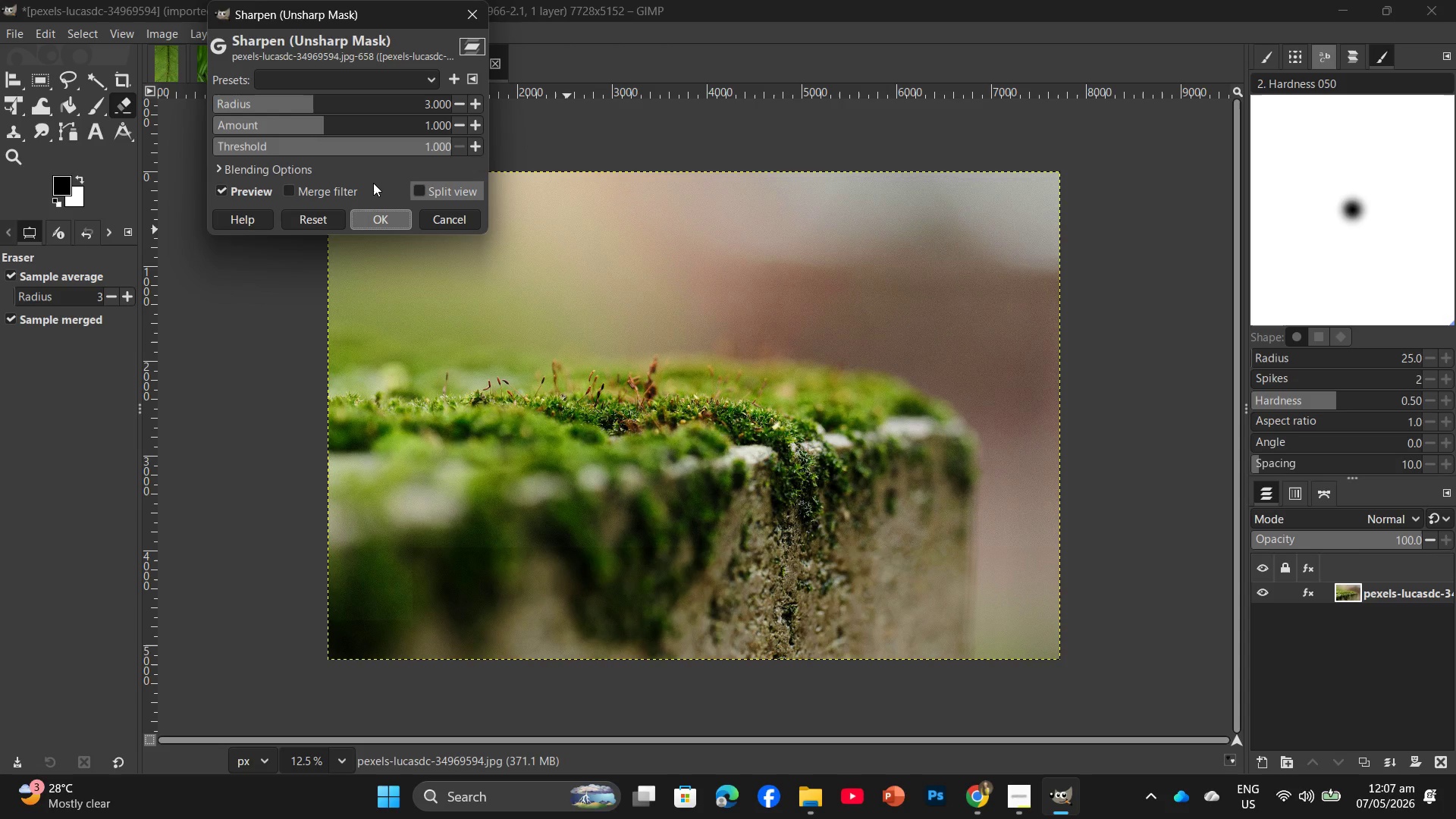 
left_click([162, 39])
 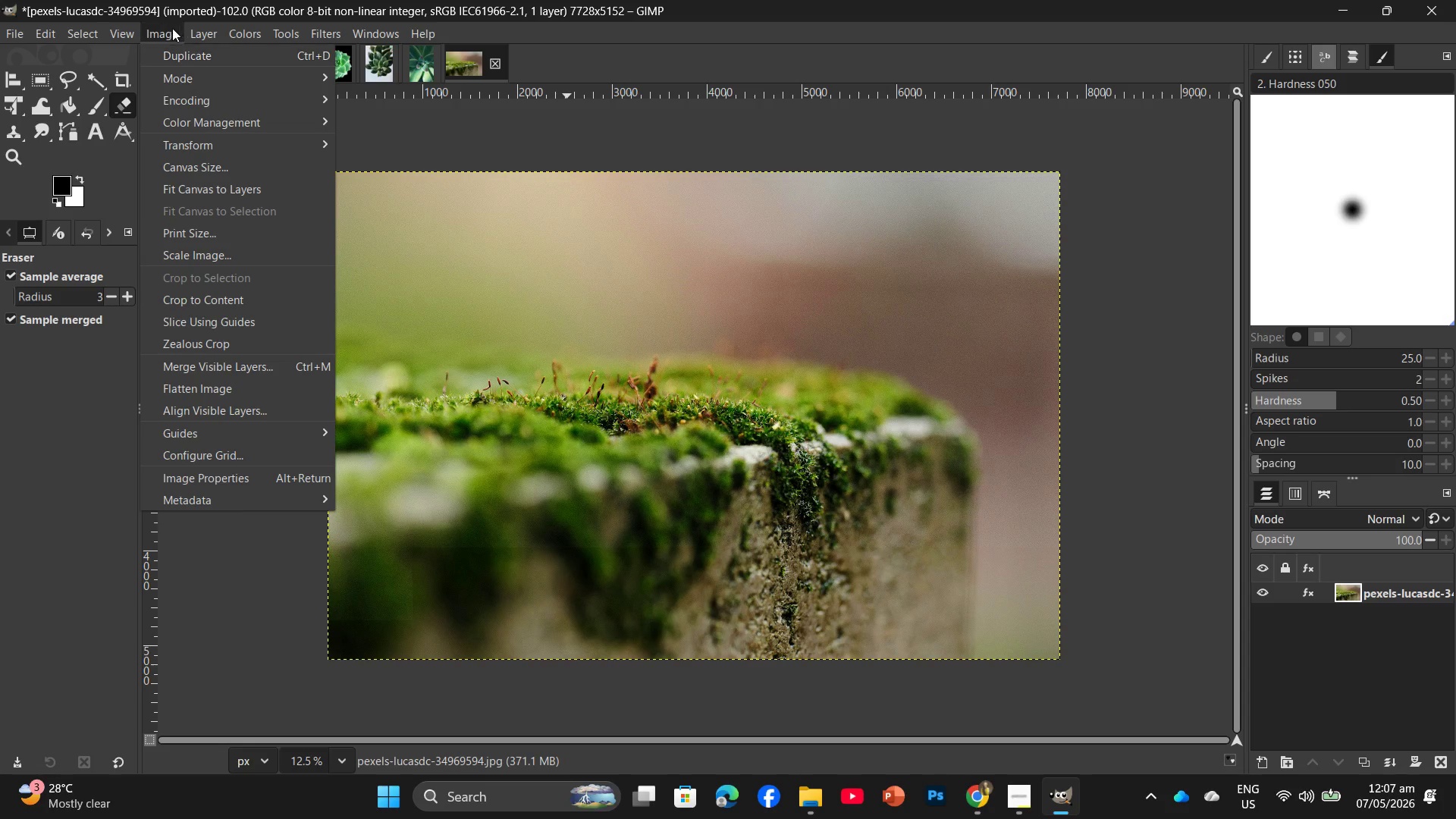 
left_click([210, 253])
 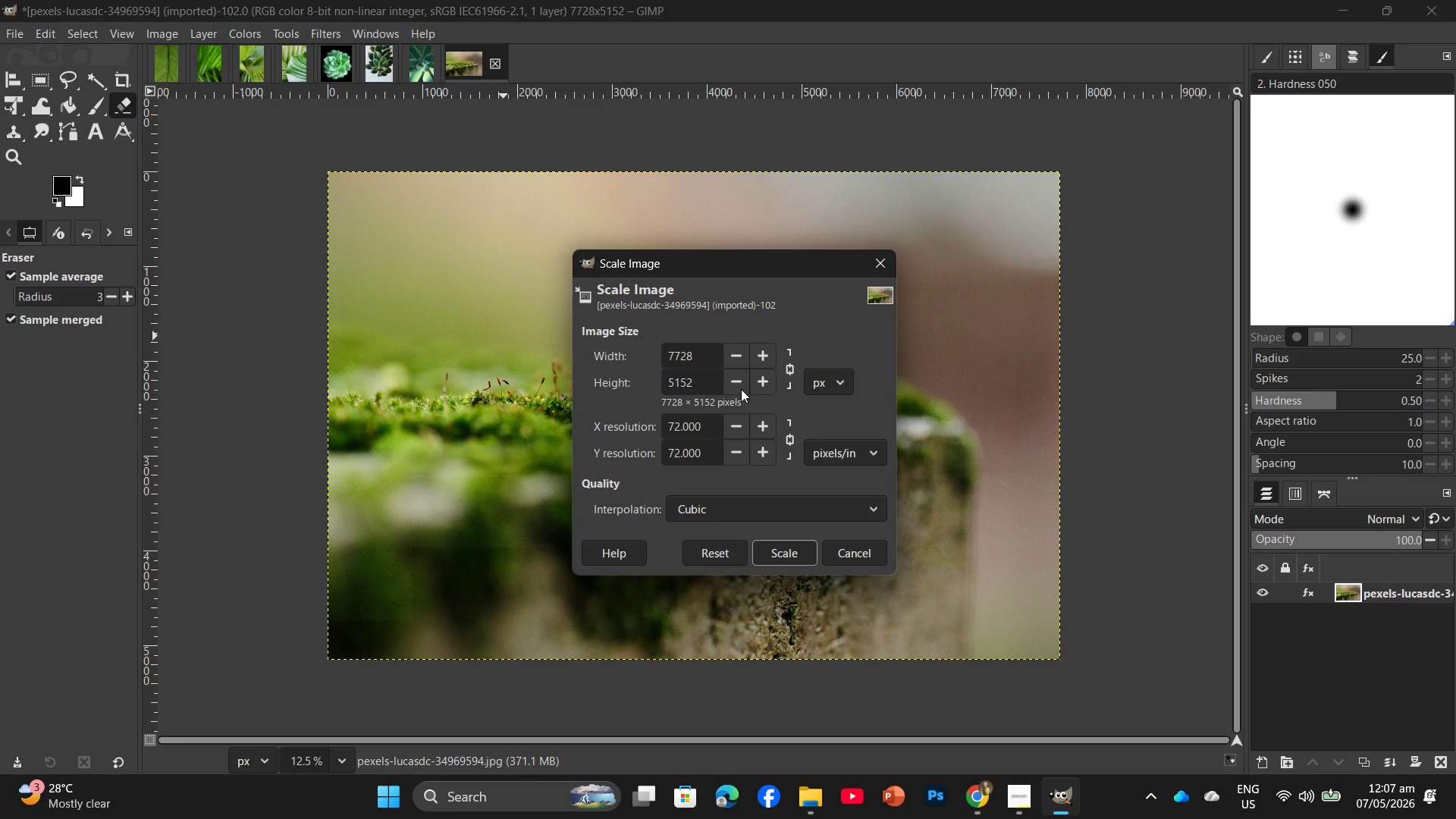 
left_click_drag(start_coordinate=[698, 381], to_coordinate=[664, 384])
 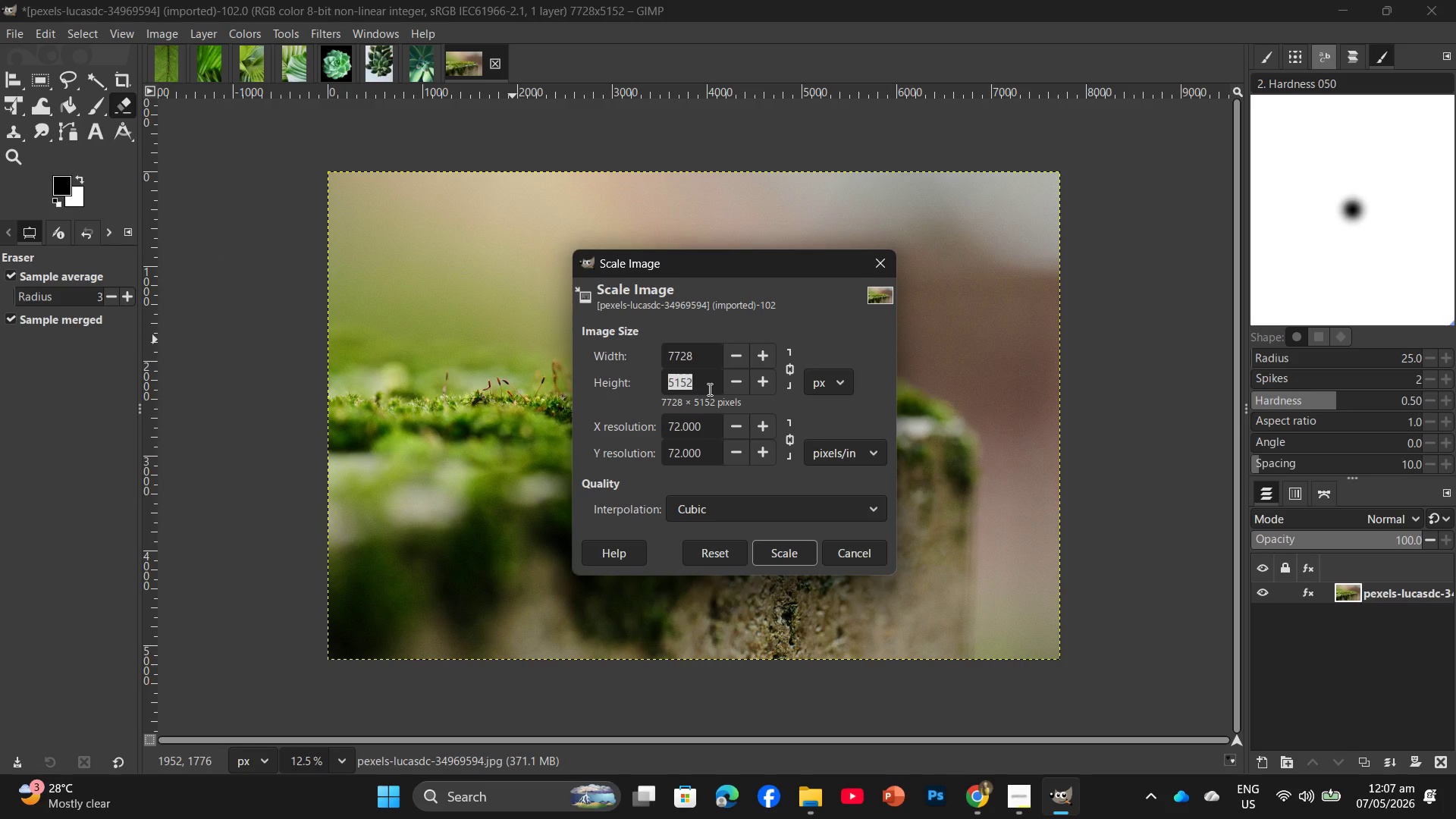 
key(Numpad2)
 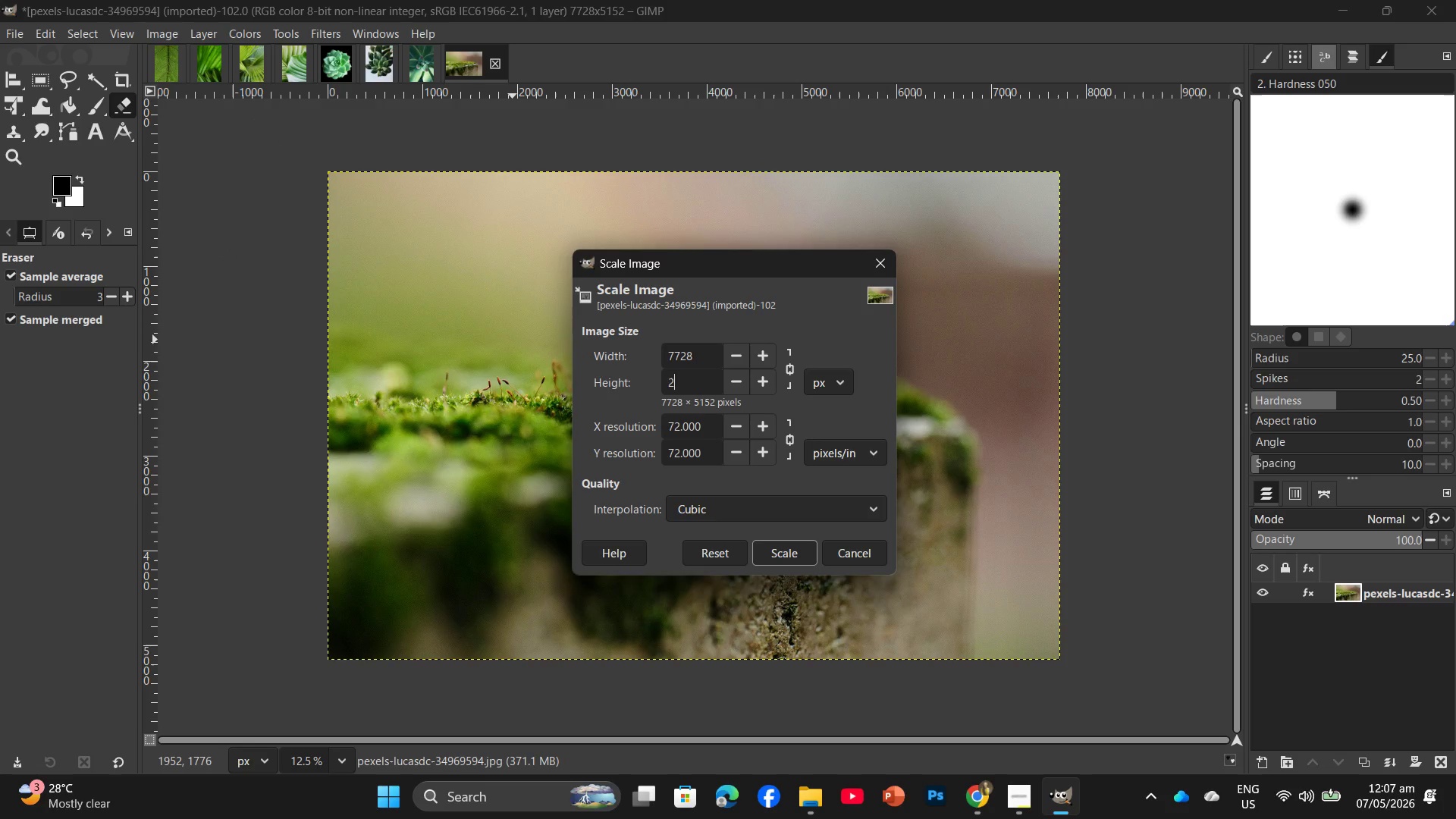 
key(Numpad0)
 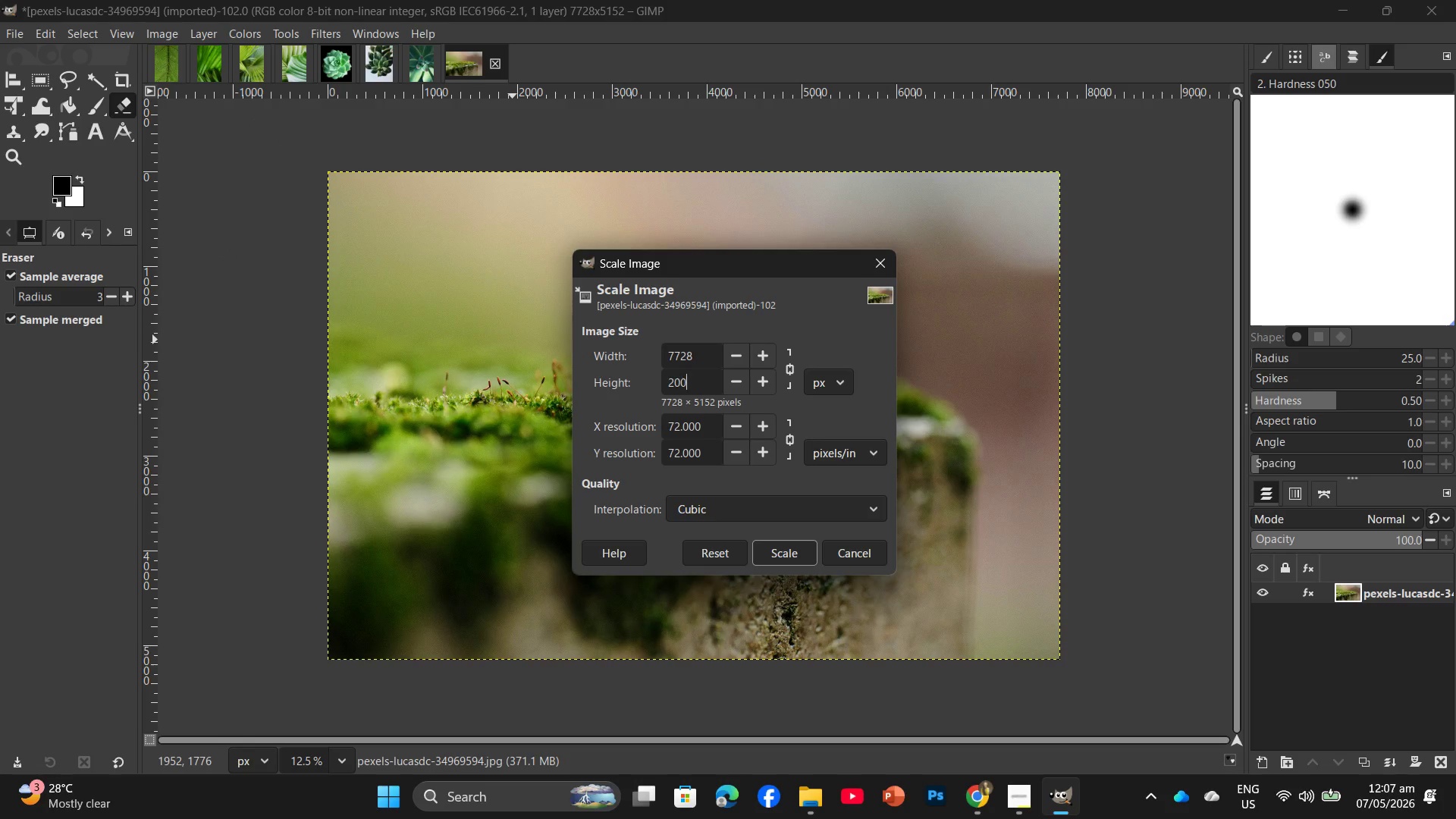 
key(Numpad0)
 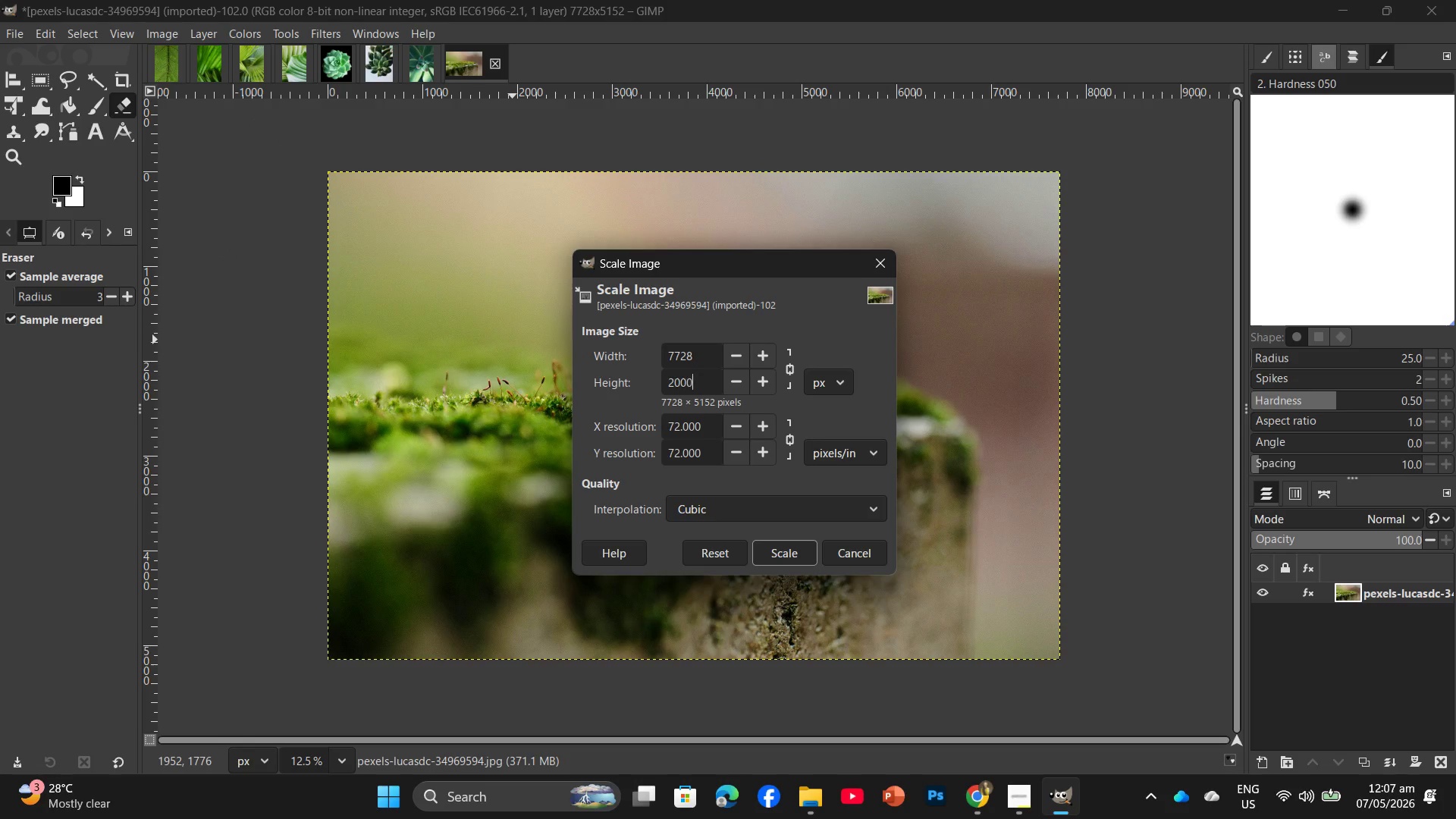 
key(Numpad0)
 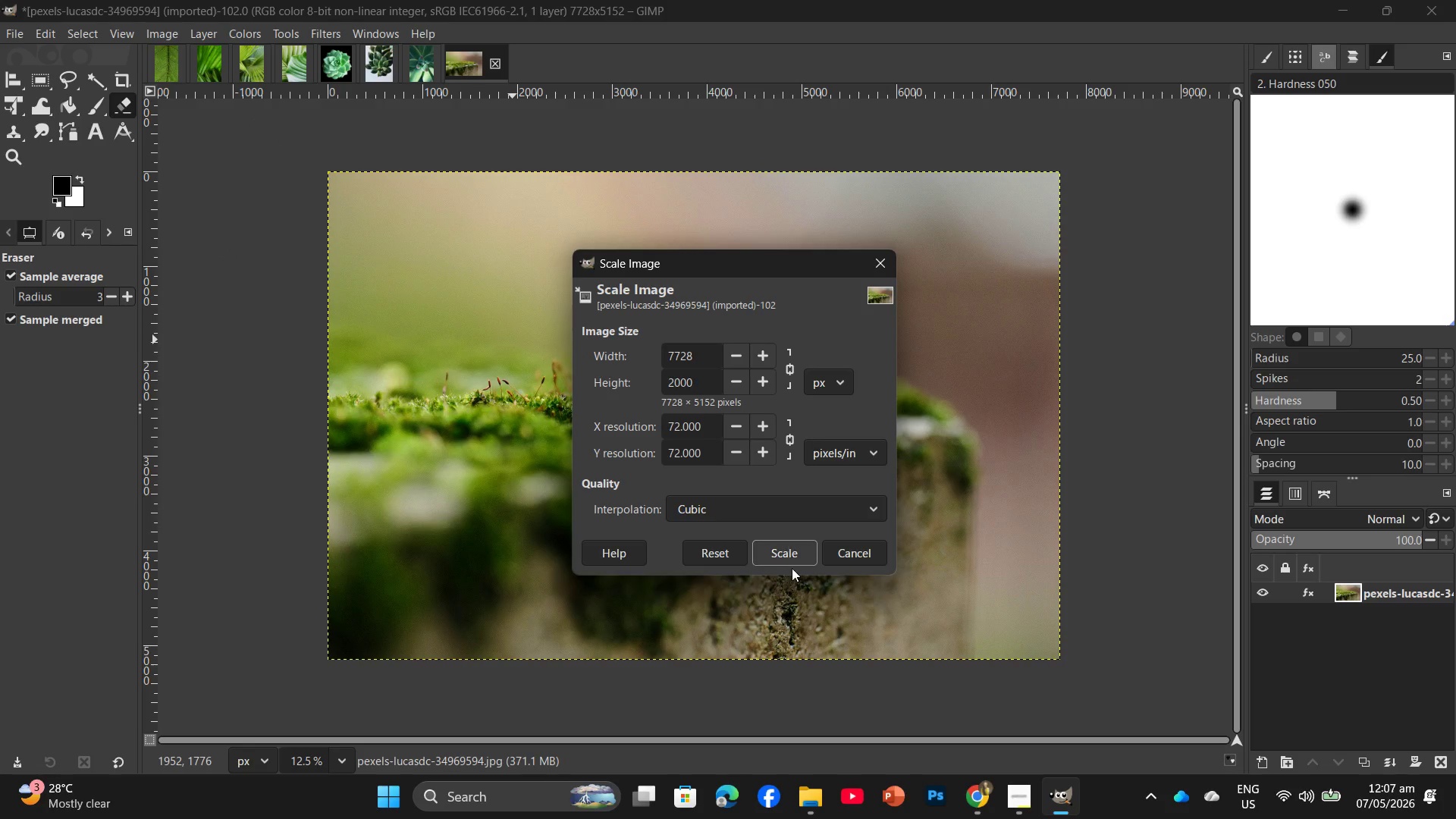 
left_click([788, 556])
 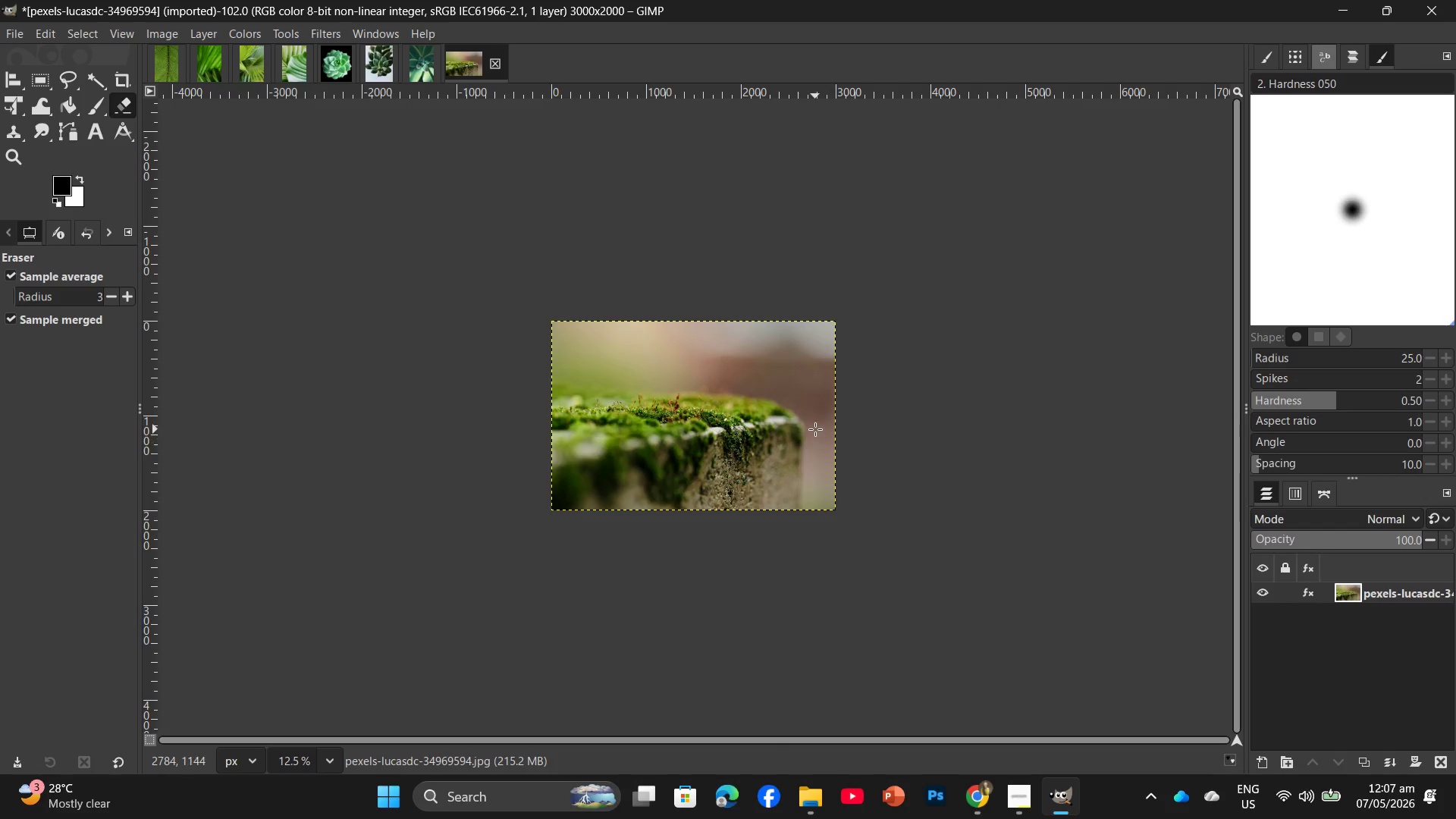 
wait(6.25)
 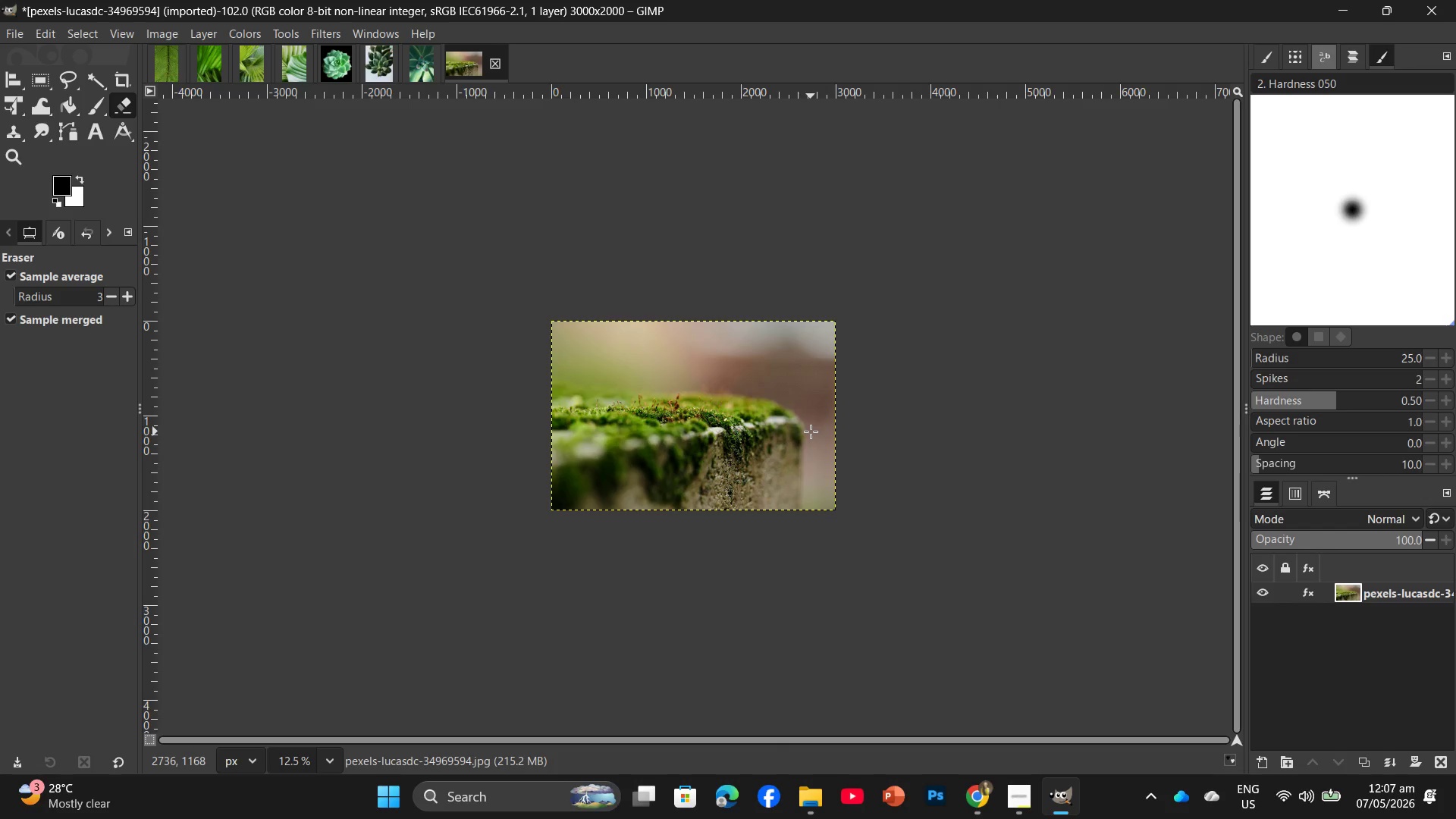 
key(Control+Shift+E)
 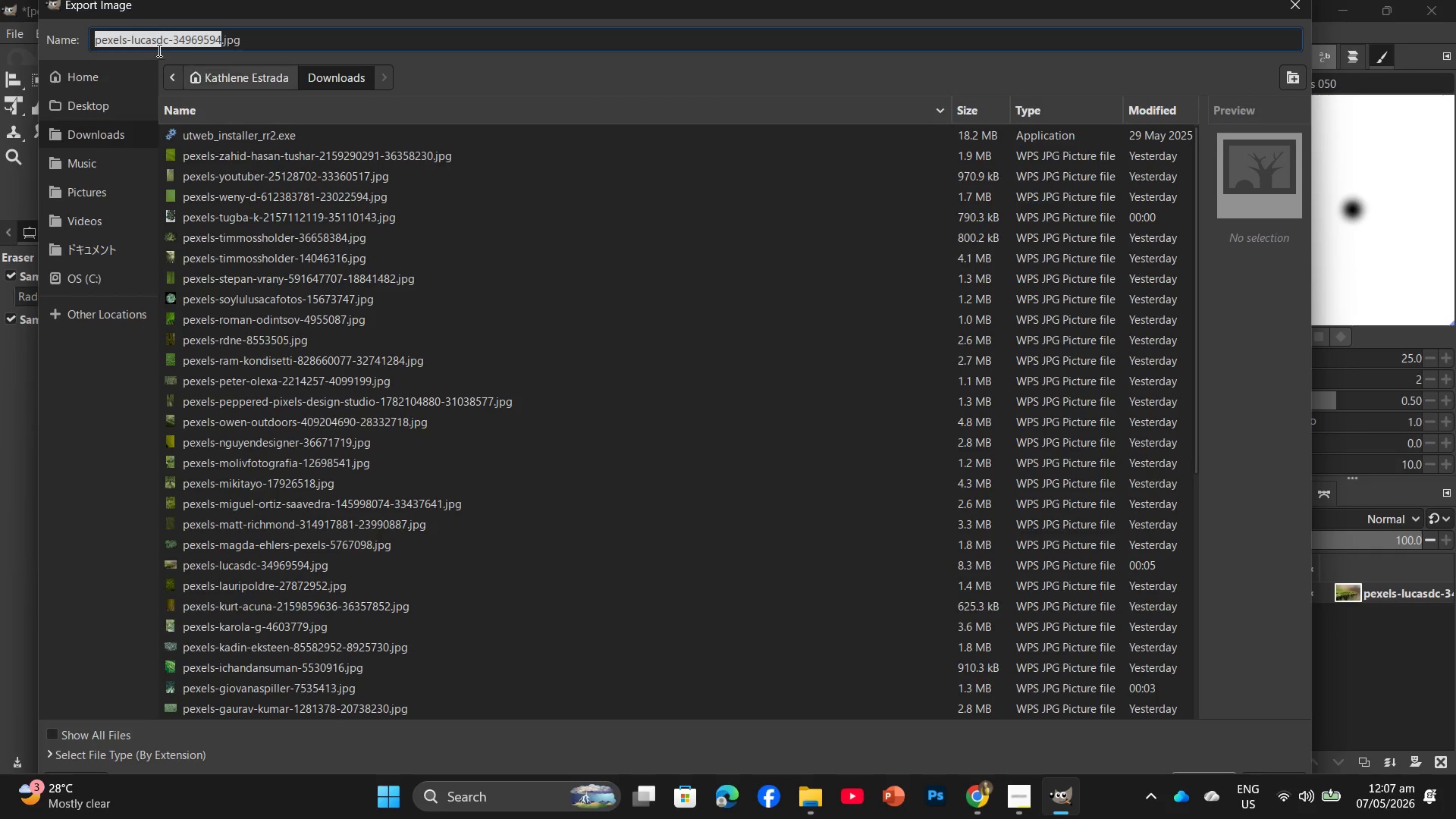 
left_click([82, 106])
 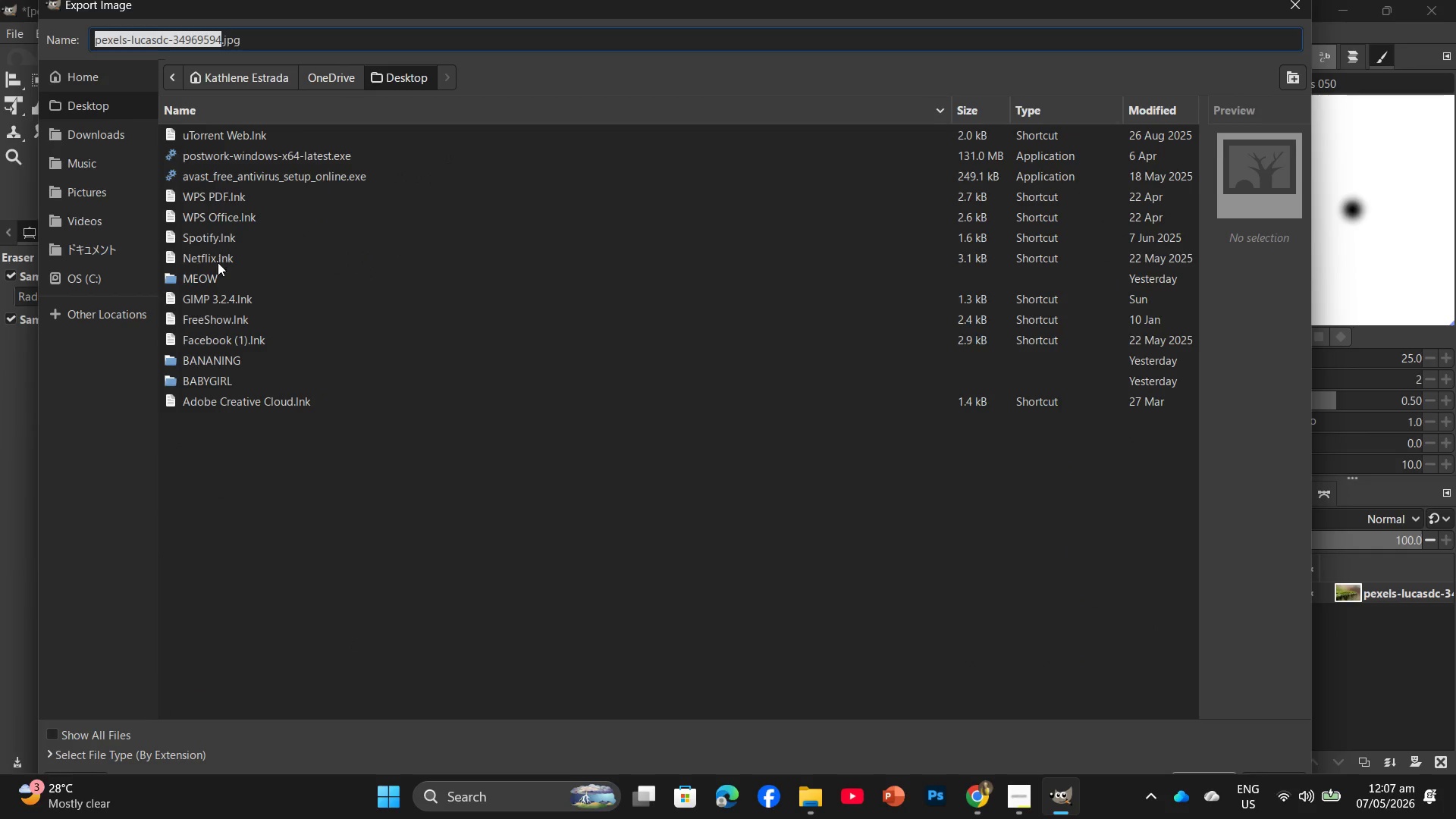 
double_click([214, 277])
 